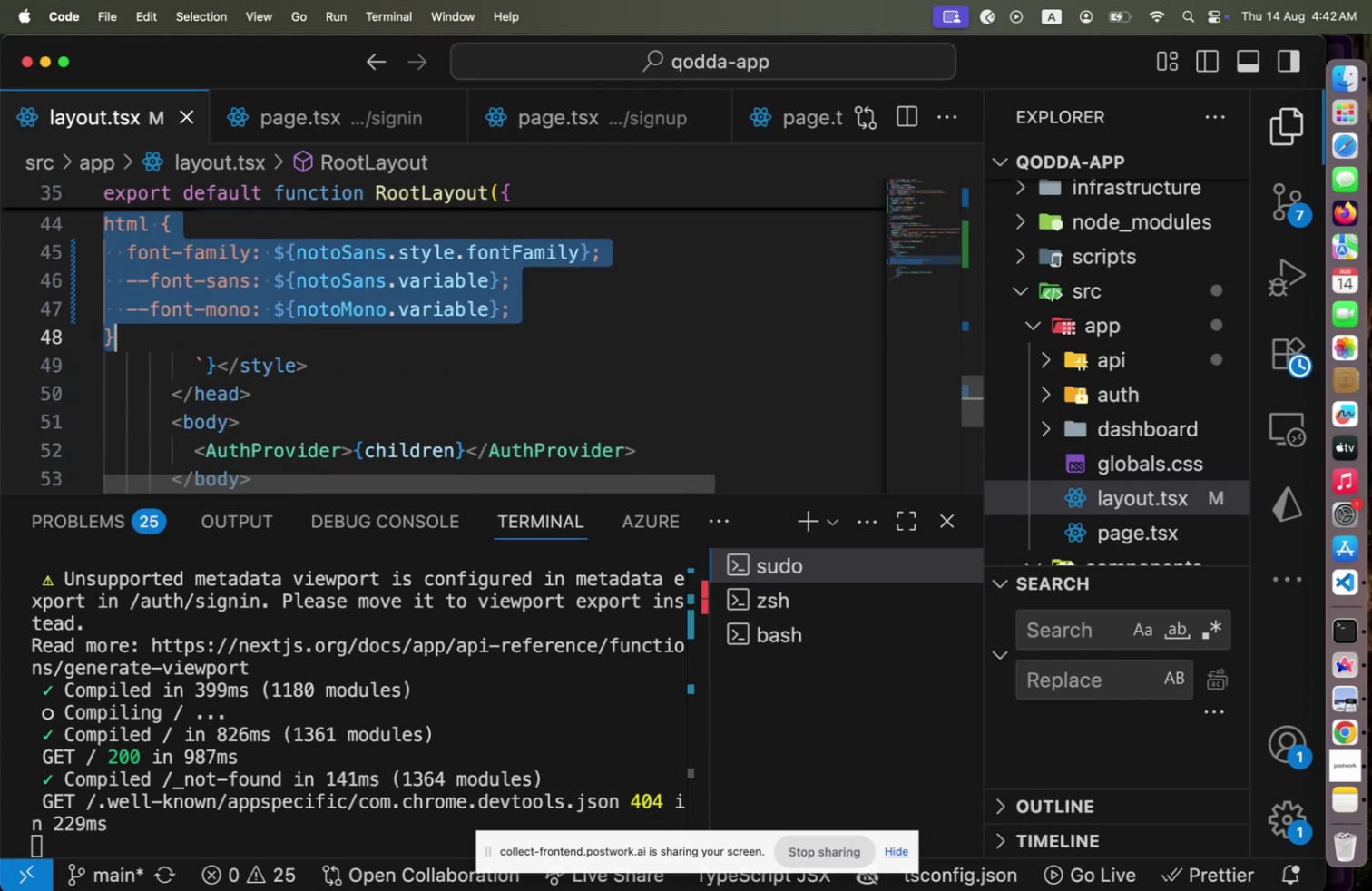 
key(Shift+ArrowDown)
 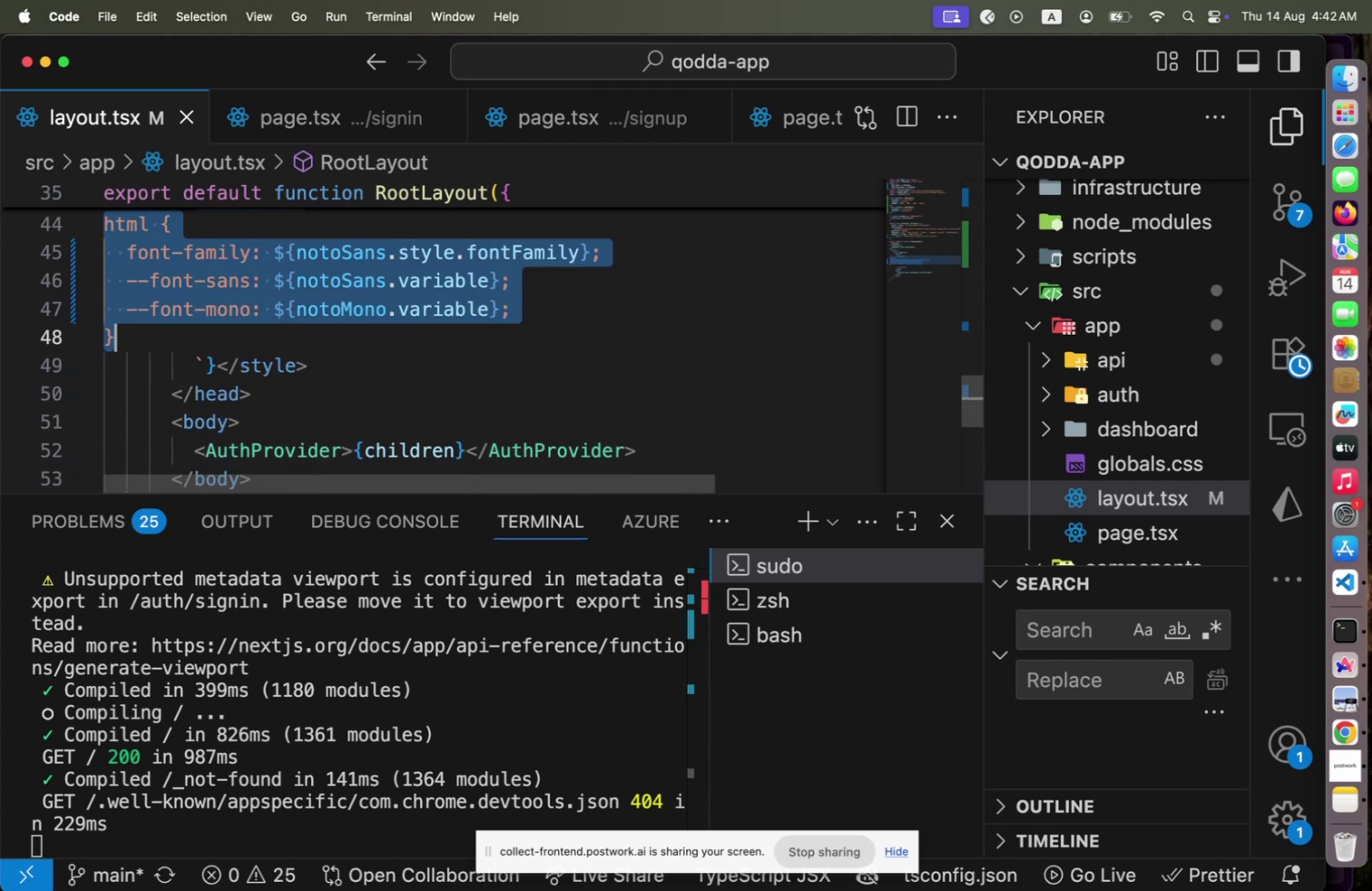 
key(Shift+ArrowDown)
 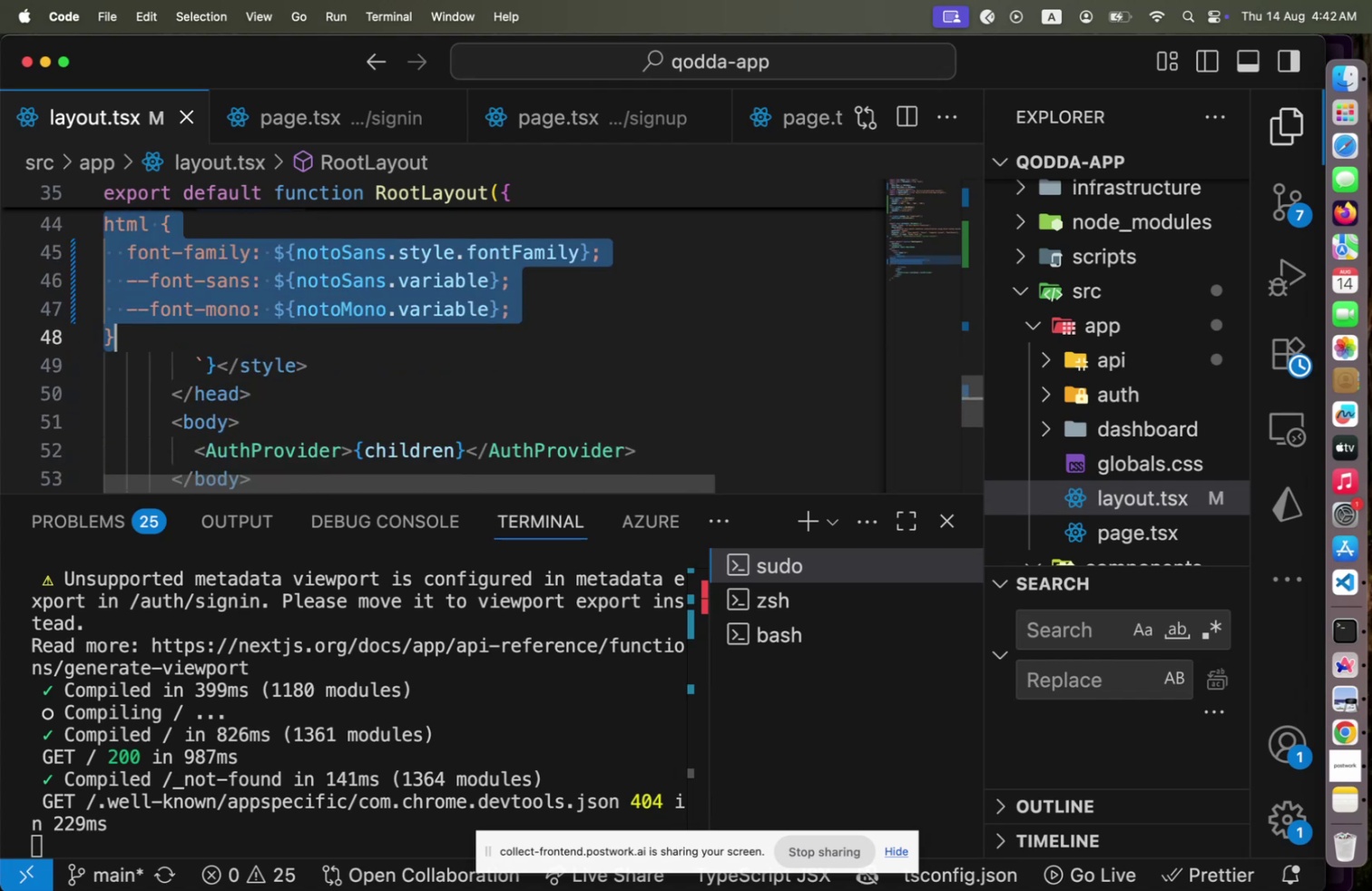 
key(Shift+ArrowDown)
 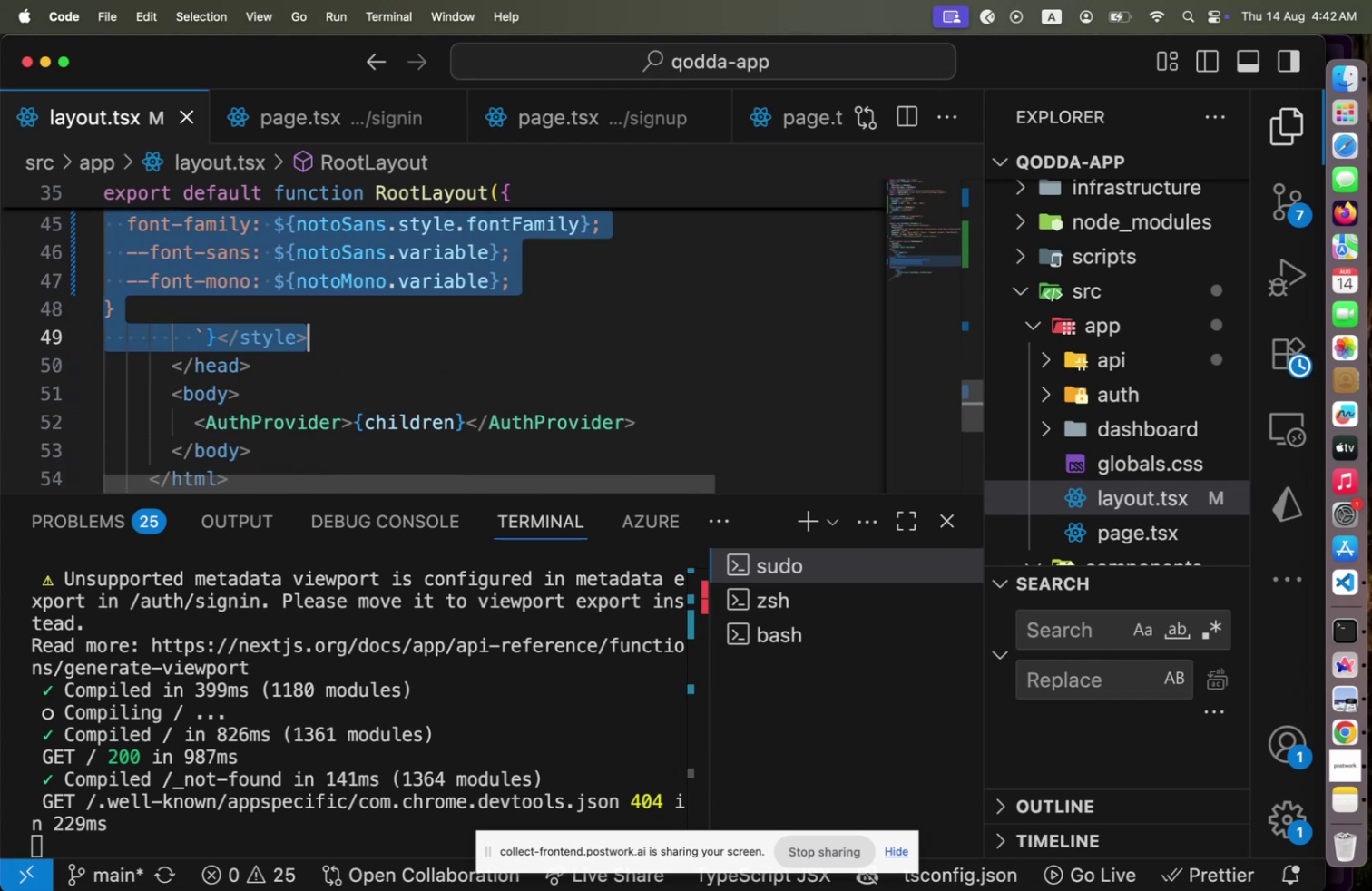 
key(Shift+ArrowDown)
 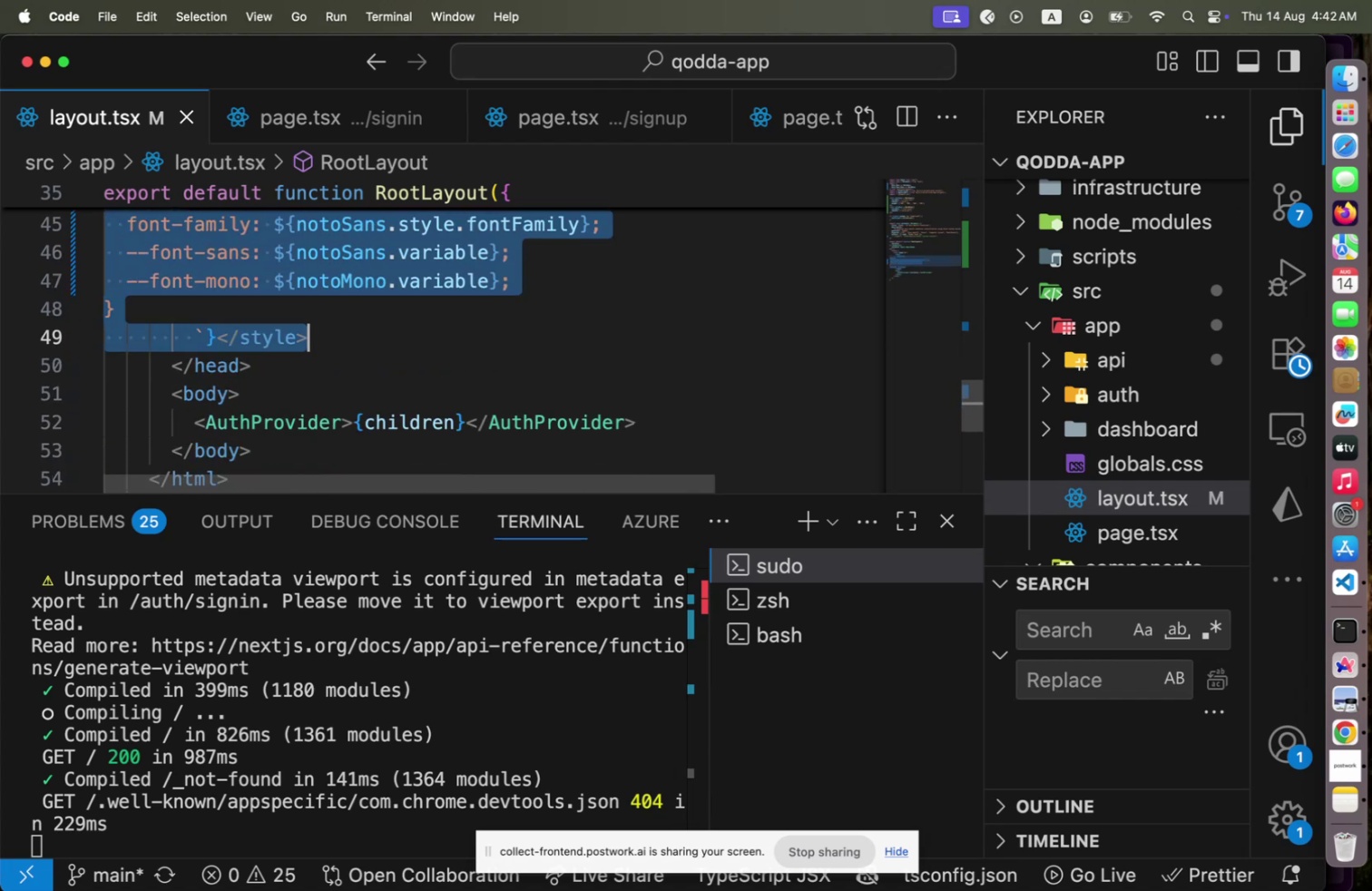 
key(Shift+End)
 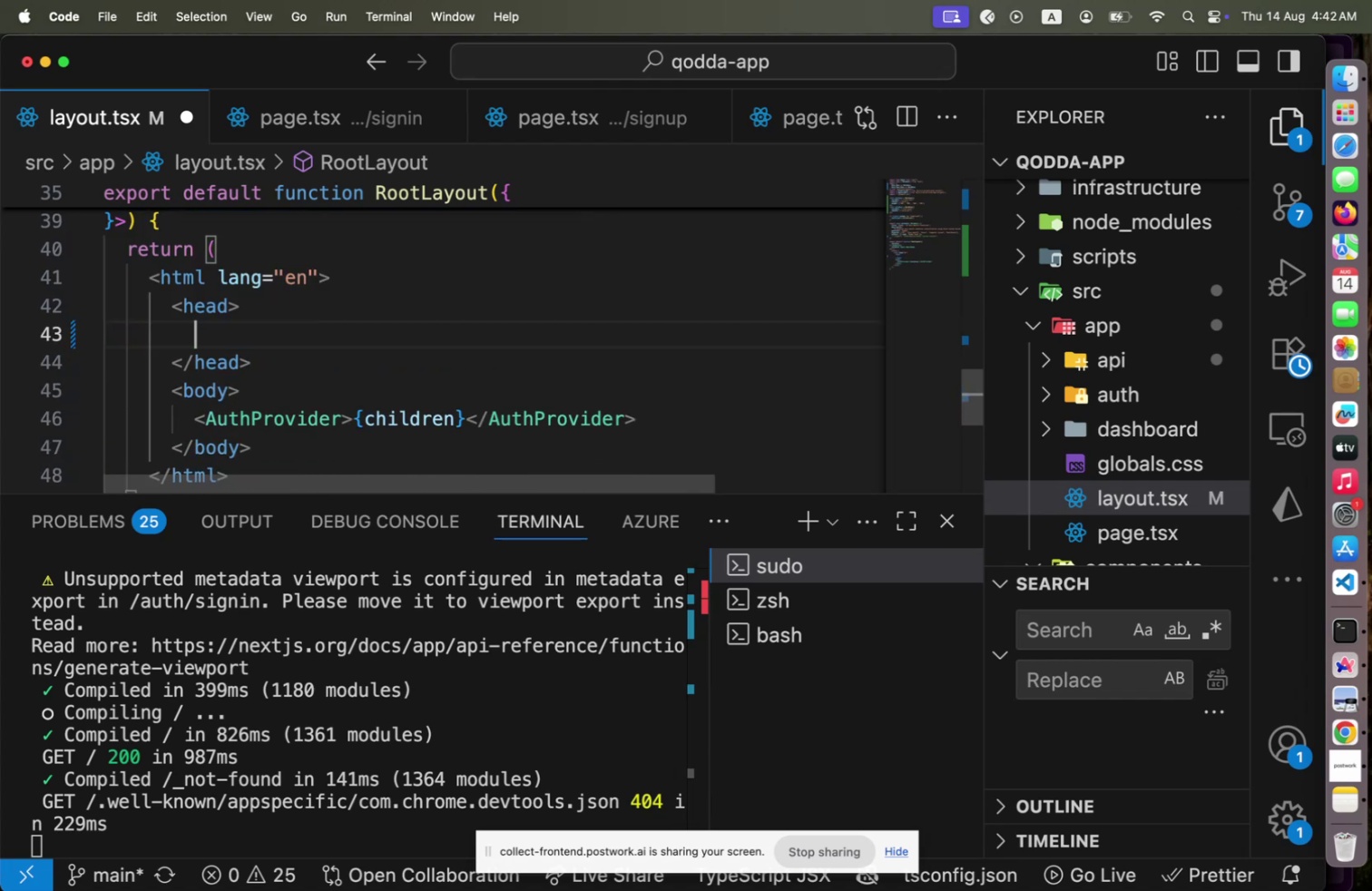 
key(Backspace)
 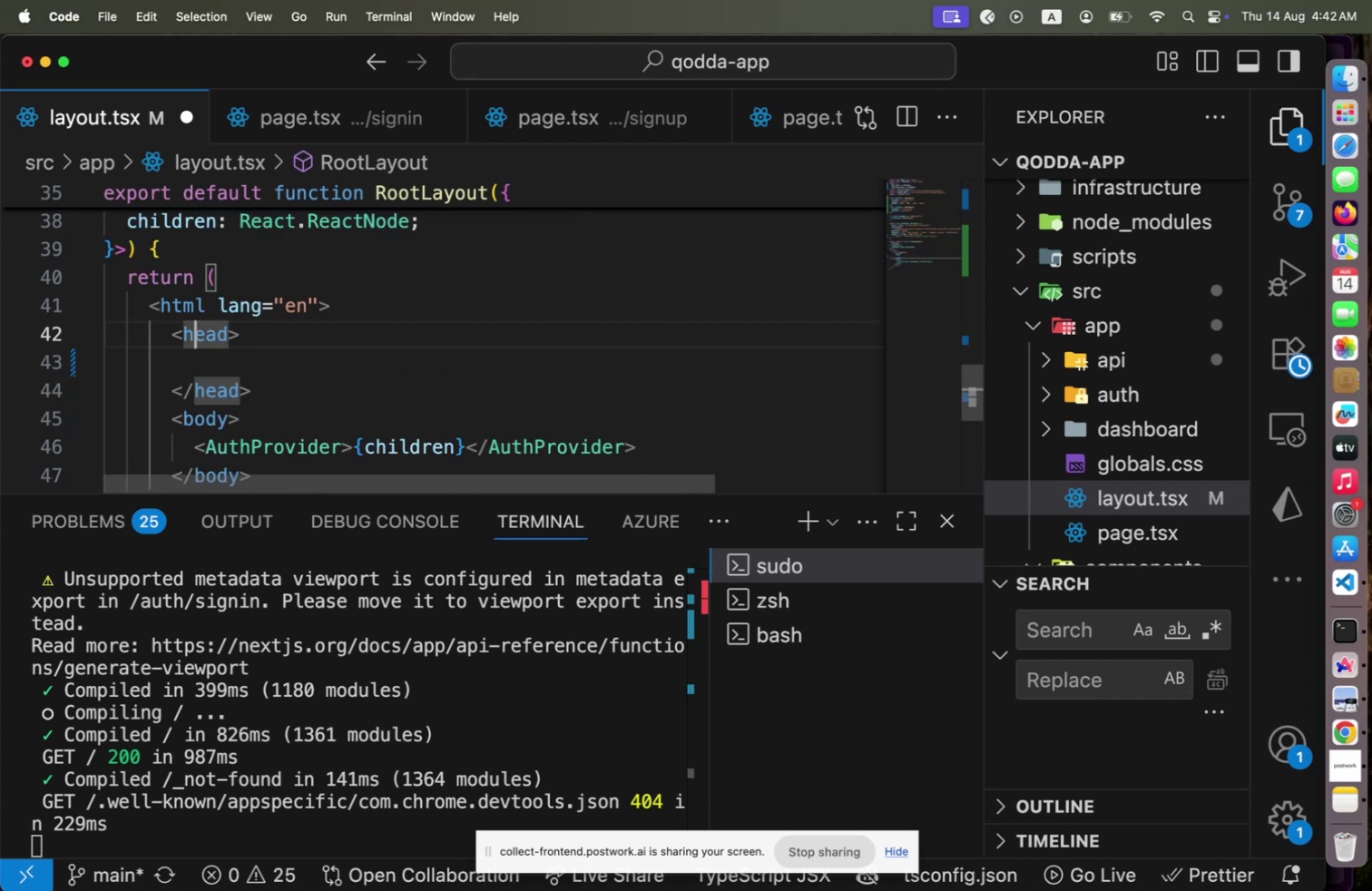 
key(ArrowUp)
 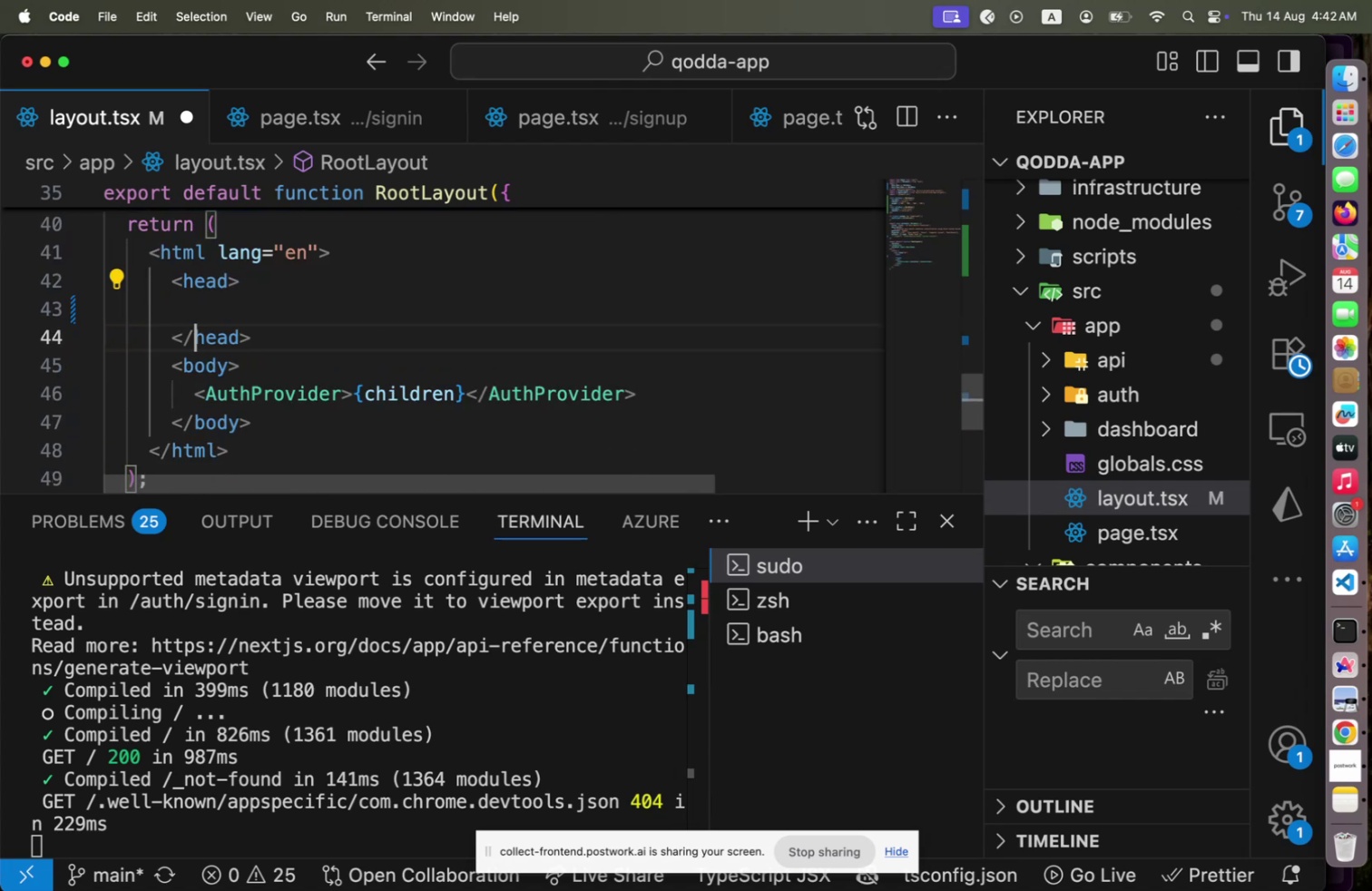 
key(ArrowDown)
 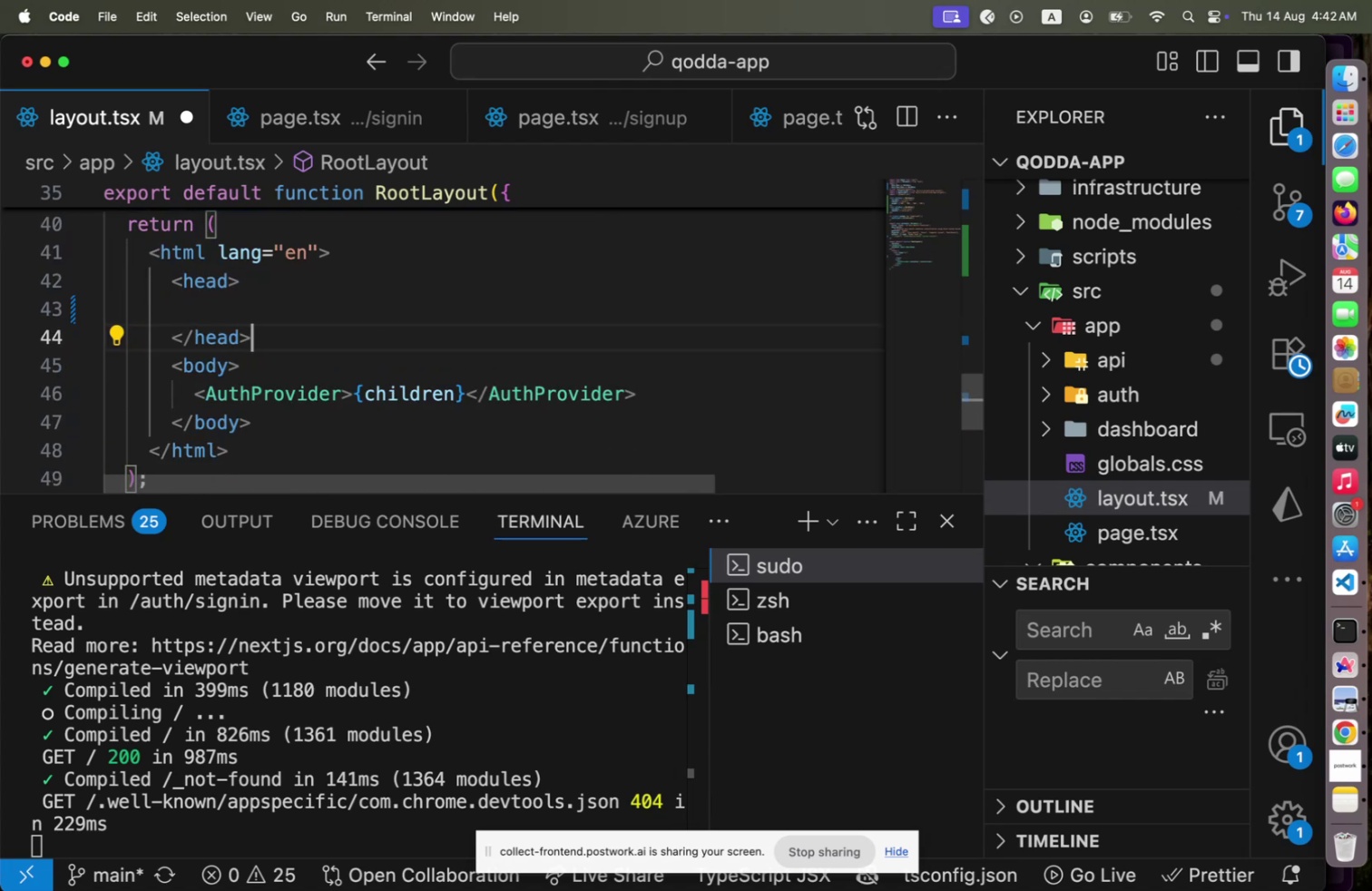 
key(ArrowDown)
 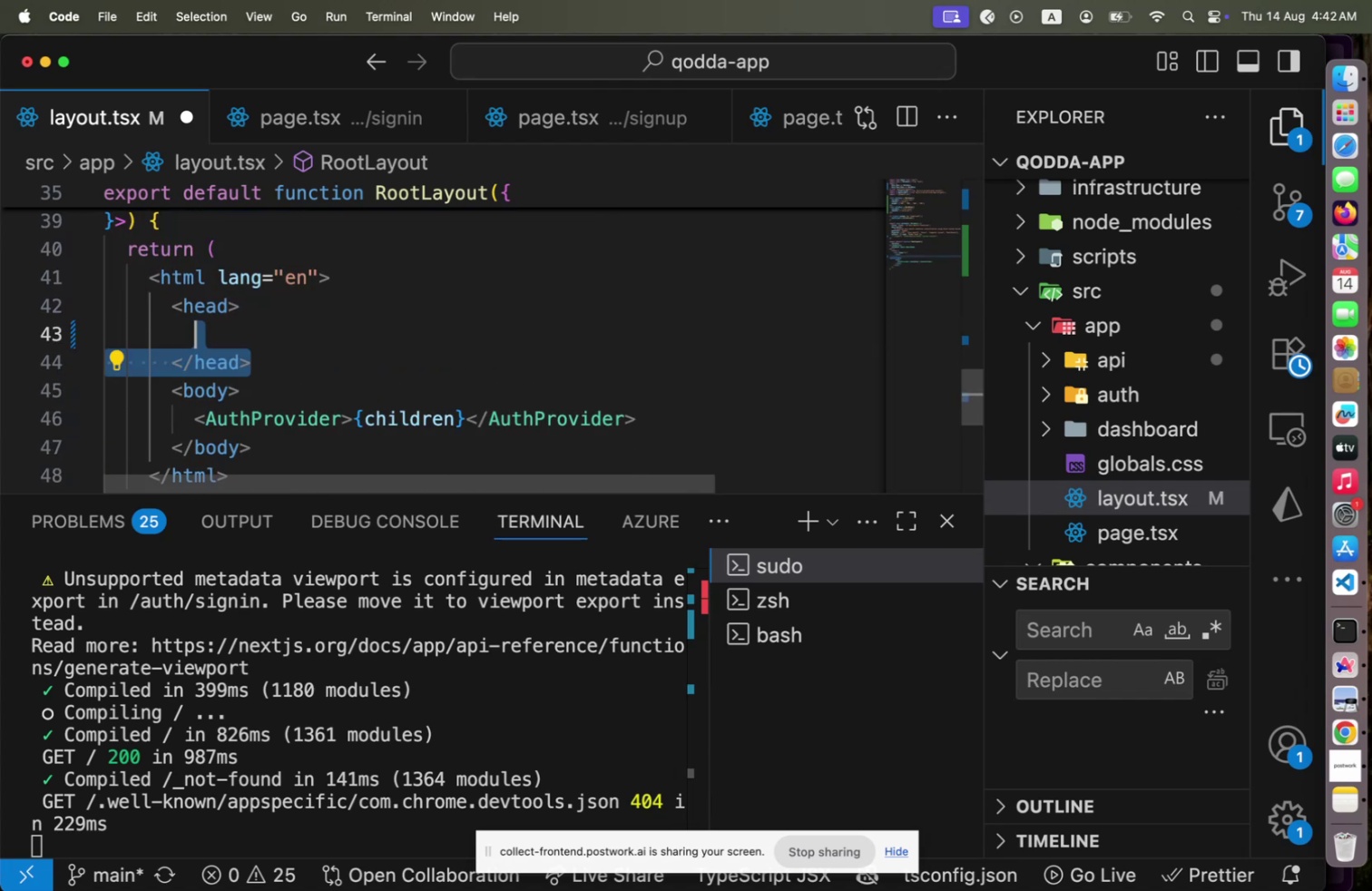 
key(End)
 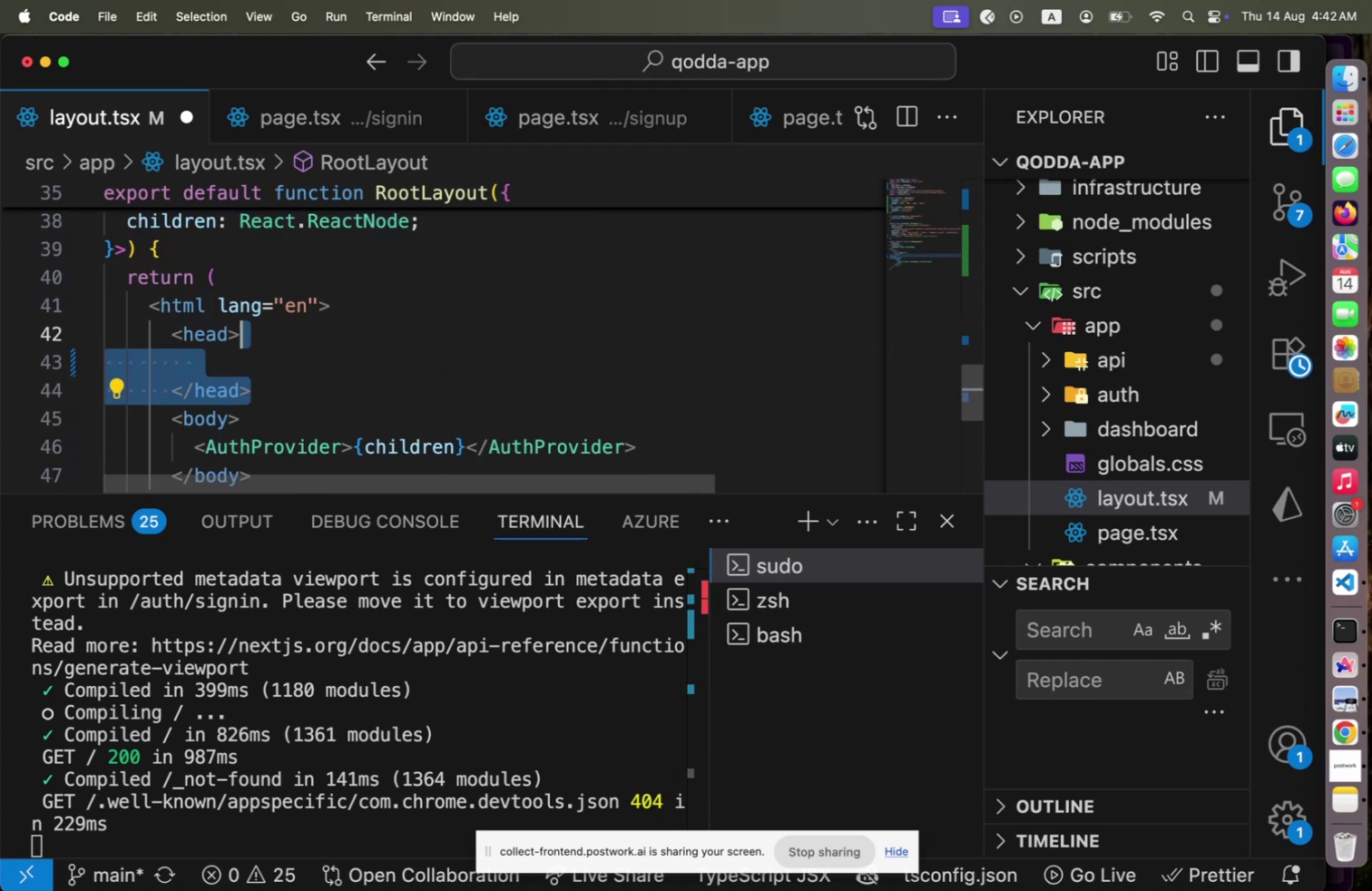 
key(Shift+ArrowUp)
 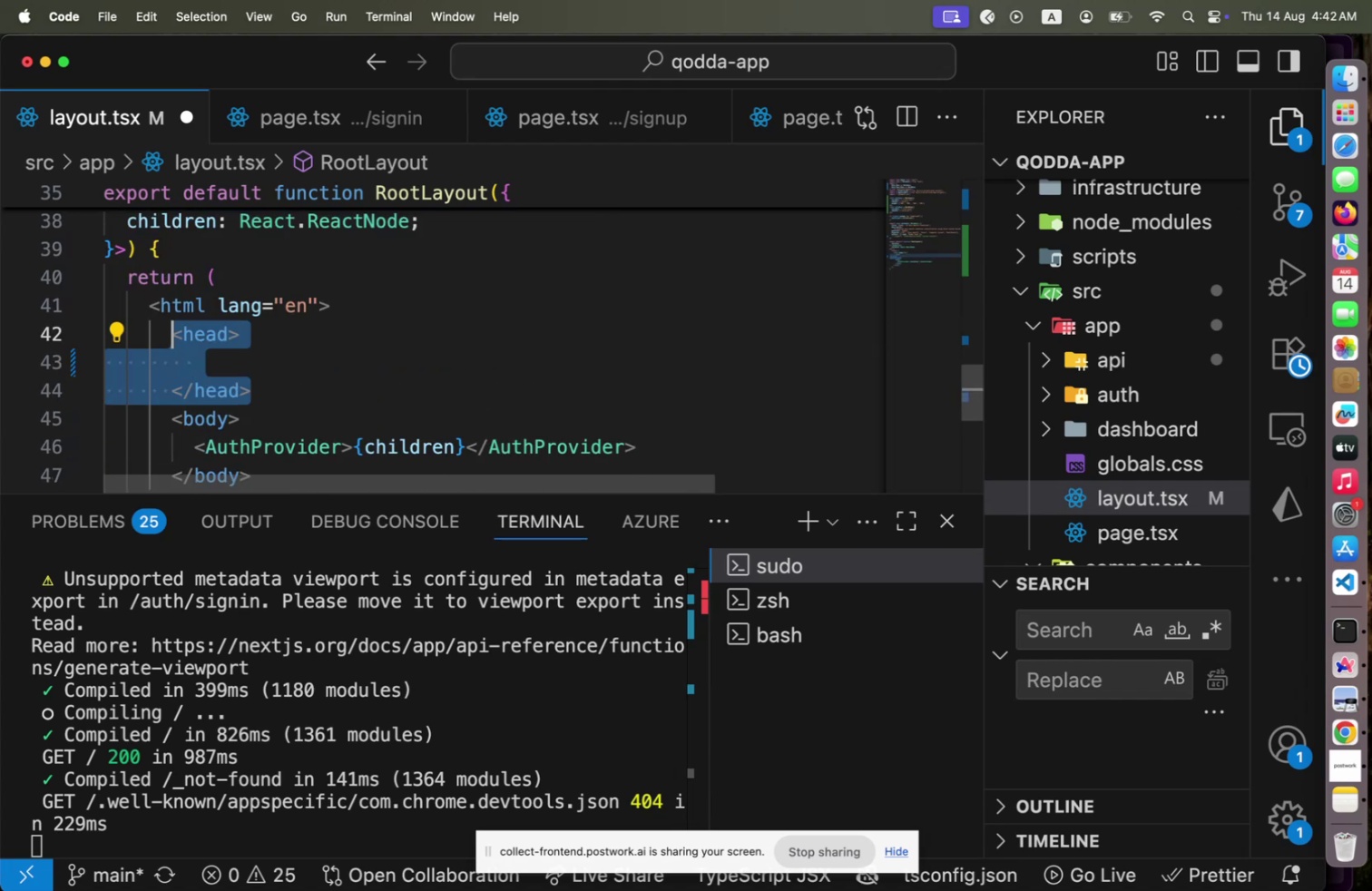 
key(Shift+ArrowUp)
 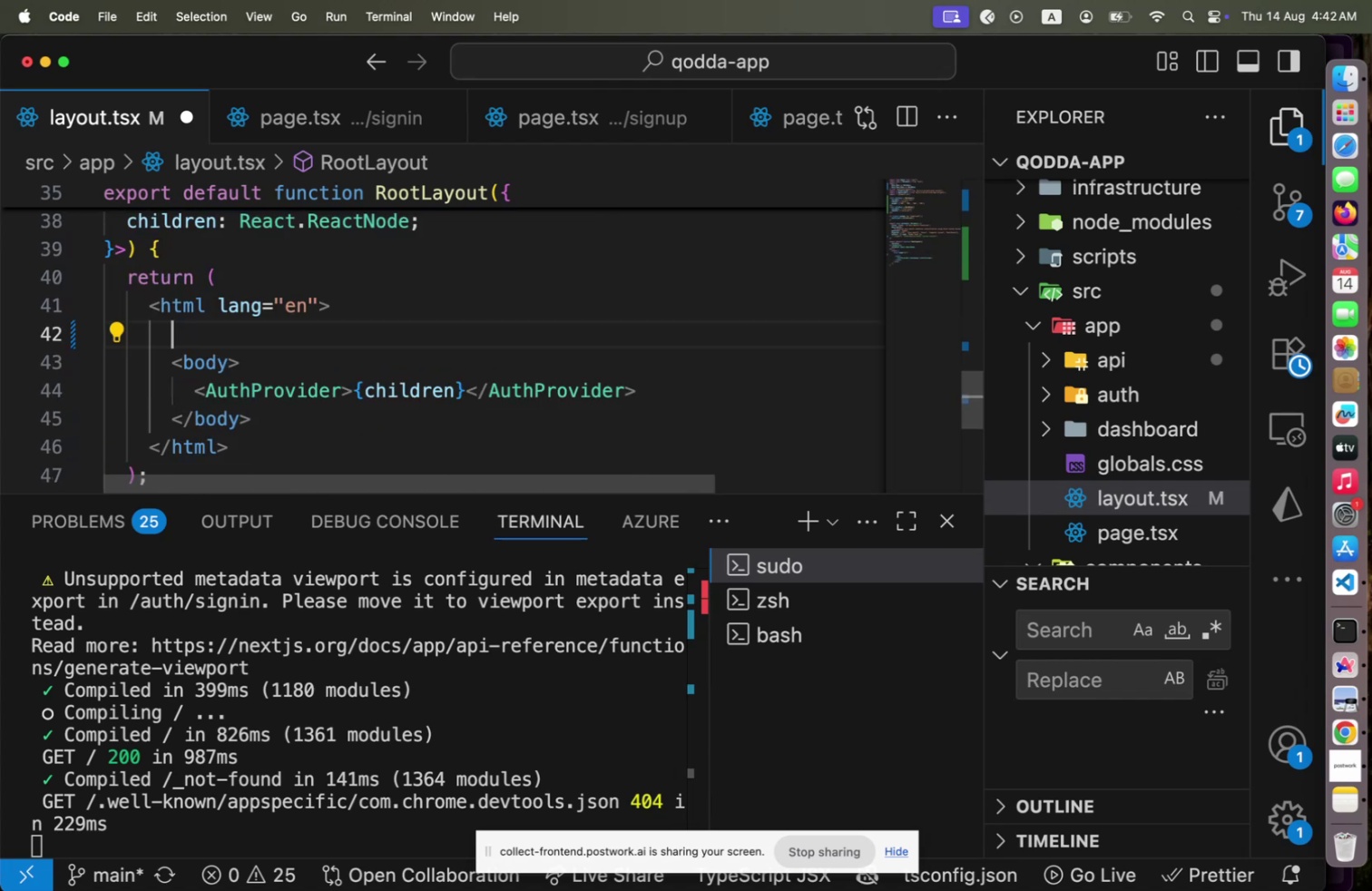 
key(Shift+Home)
 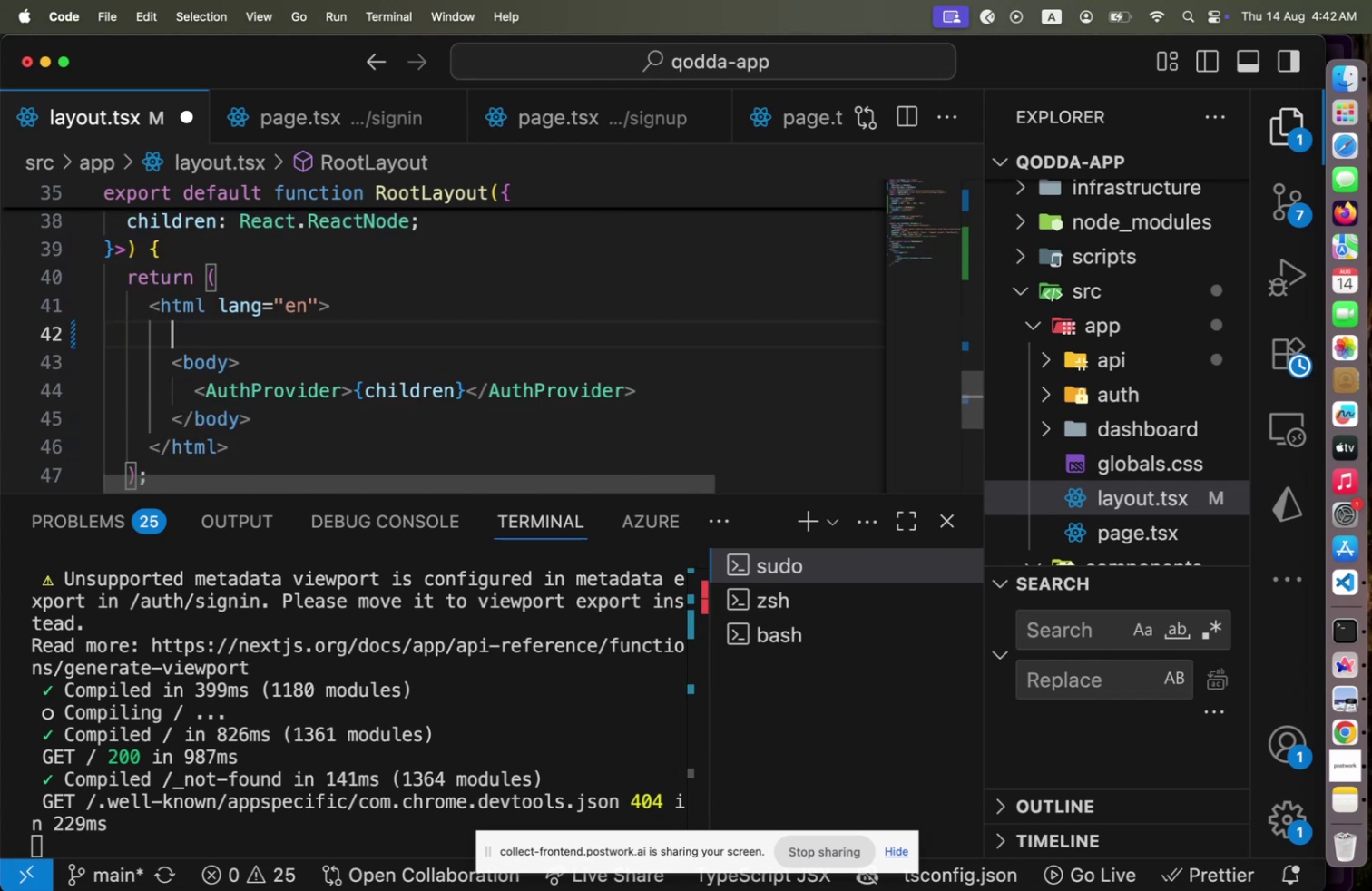 
key(Backspace)
 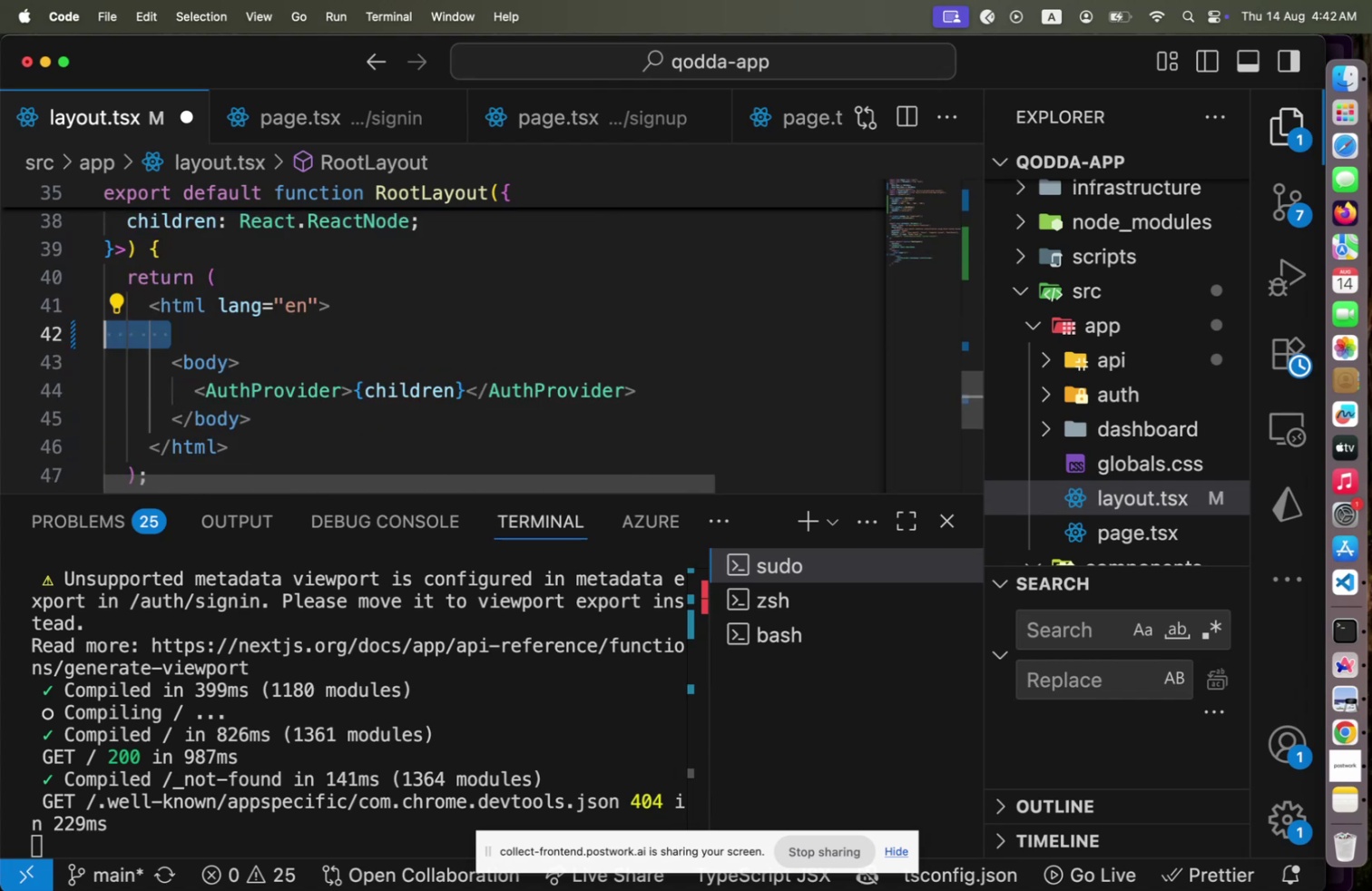 
key(Shift+ShiftLeft)
 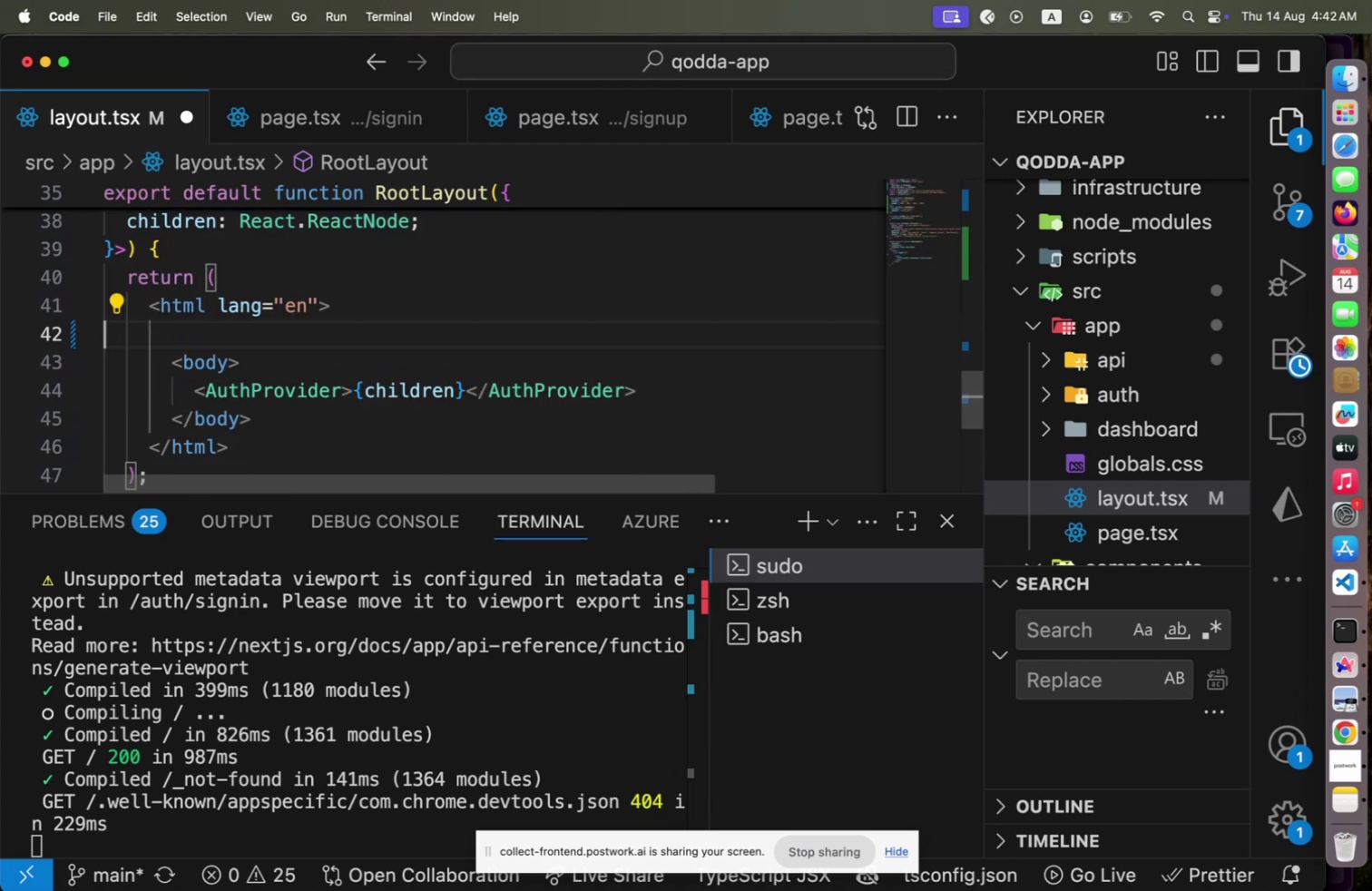 
key(Shift+Home)
 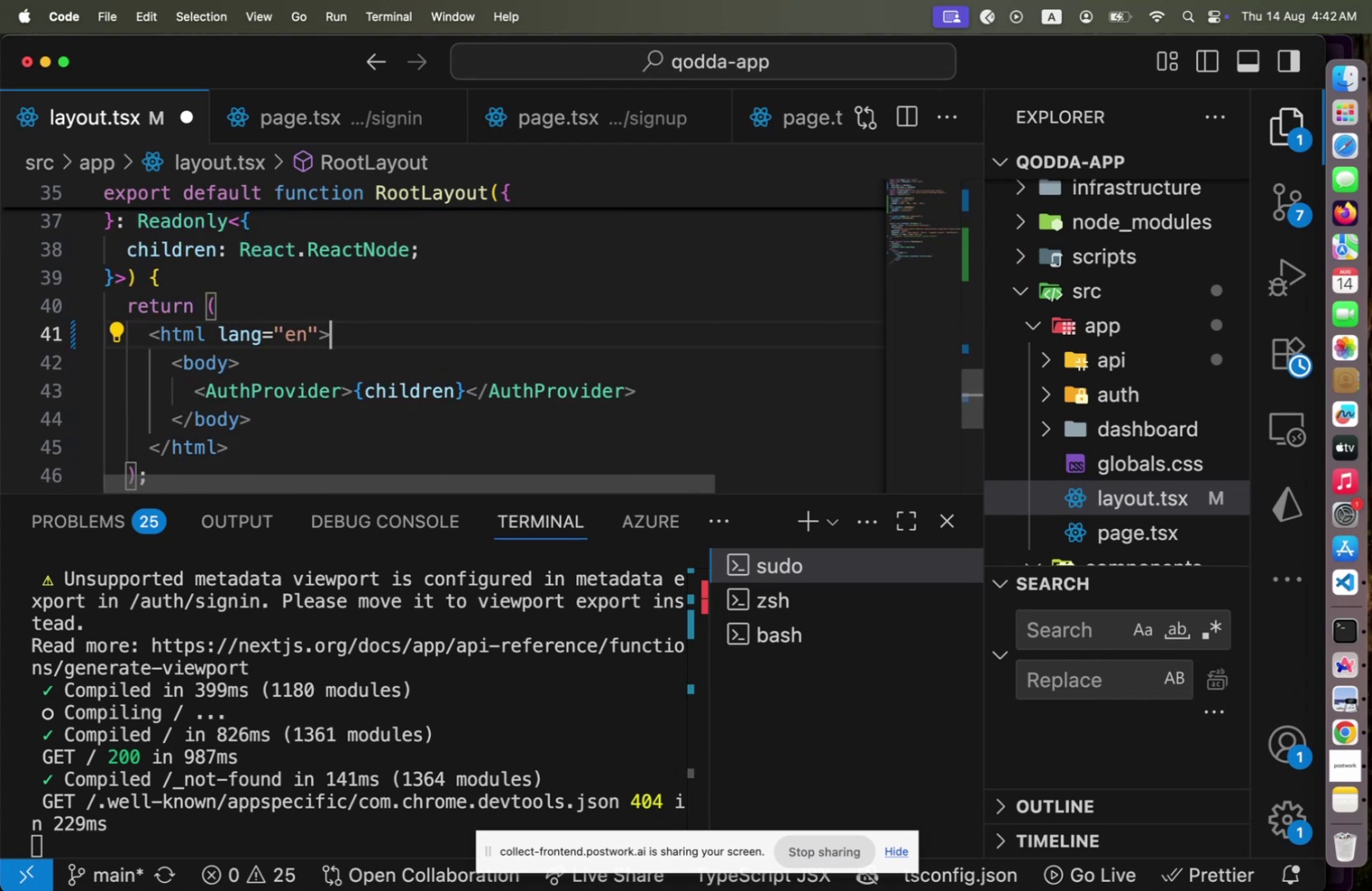 
key(Backspace)
 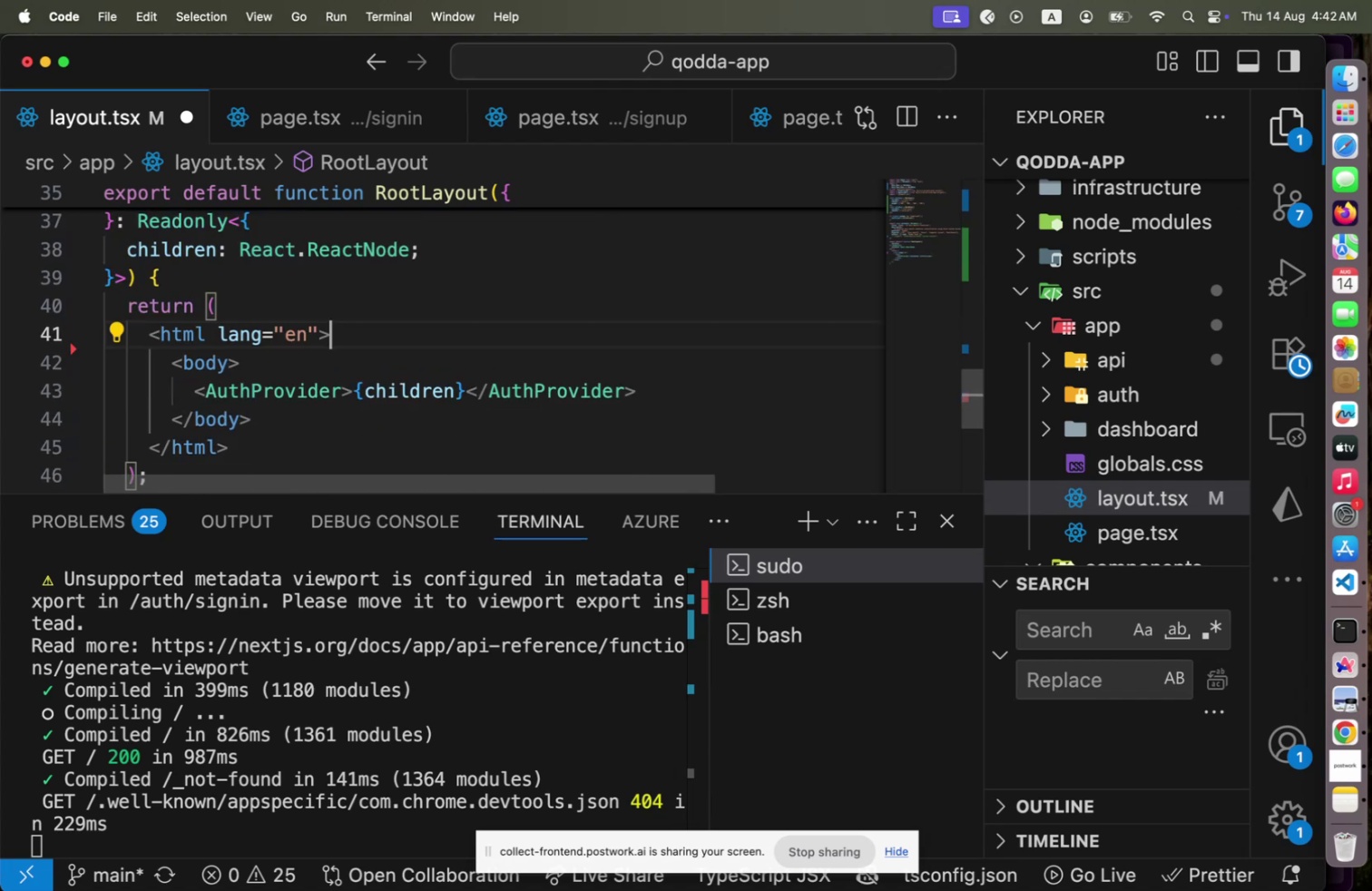 
key(Backspace)
 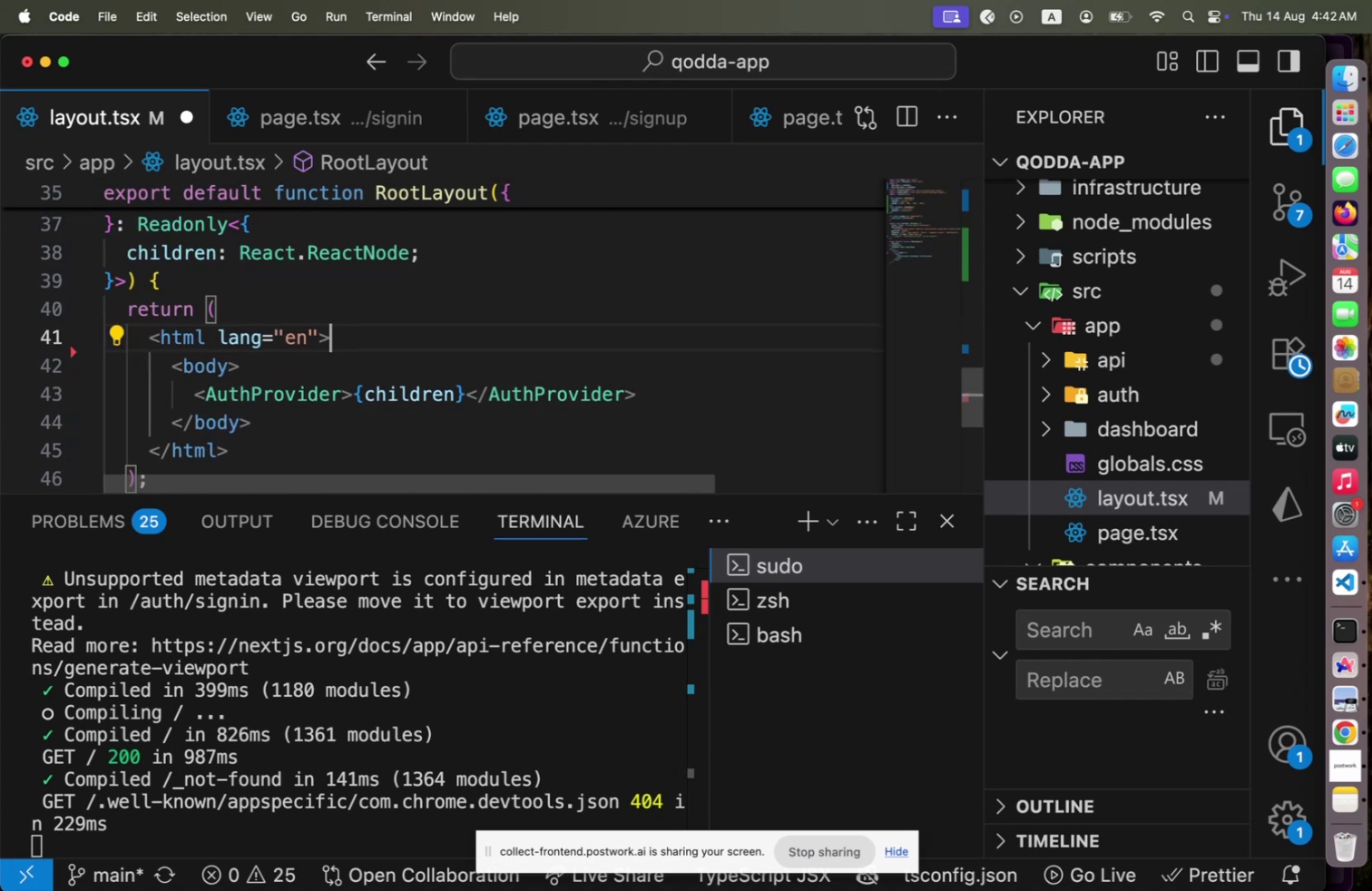 
key(ArrowUp)
 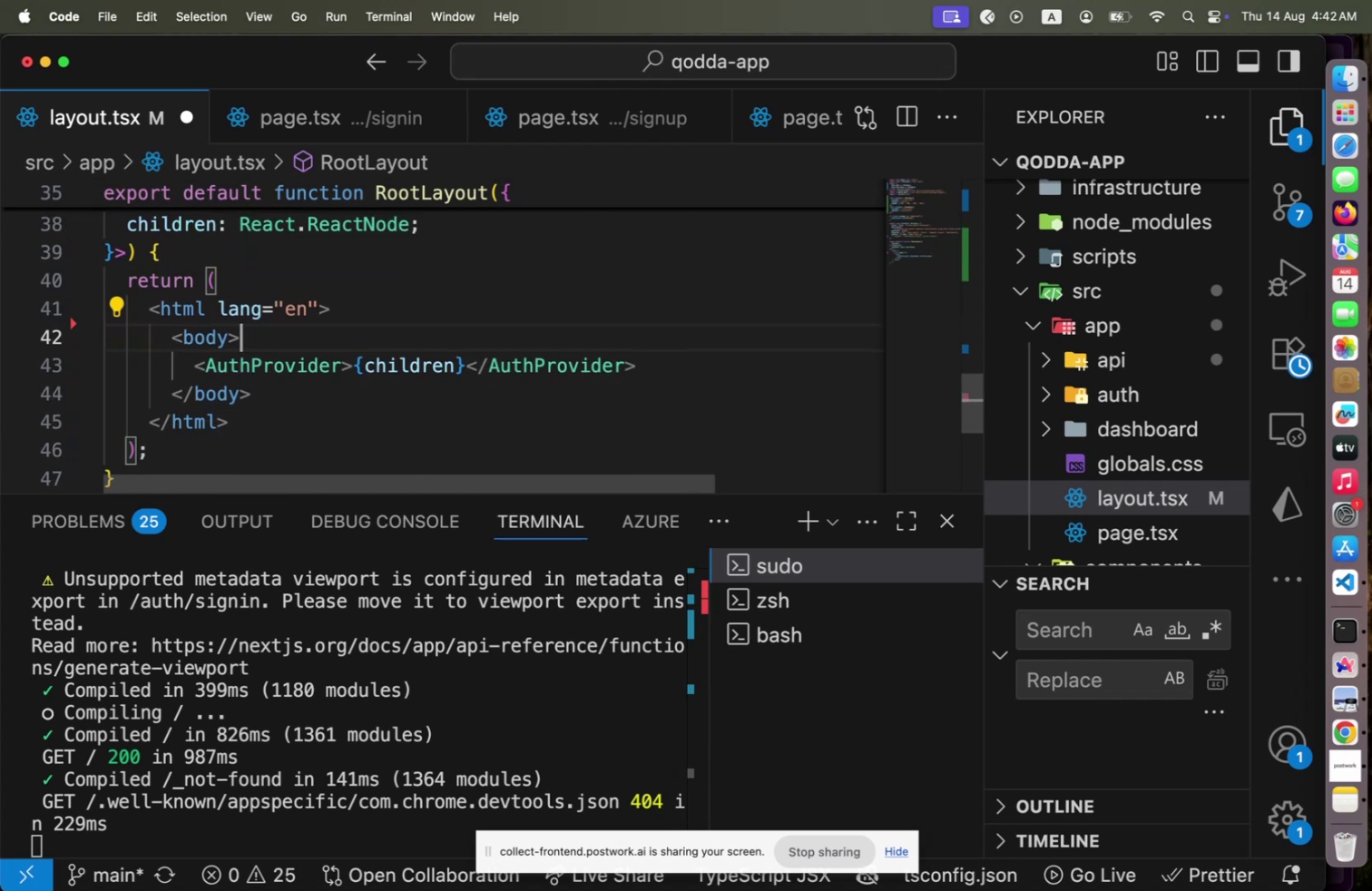 
key(ArrowDown)
 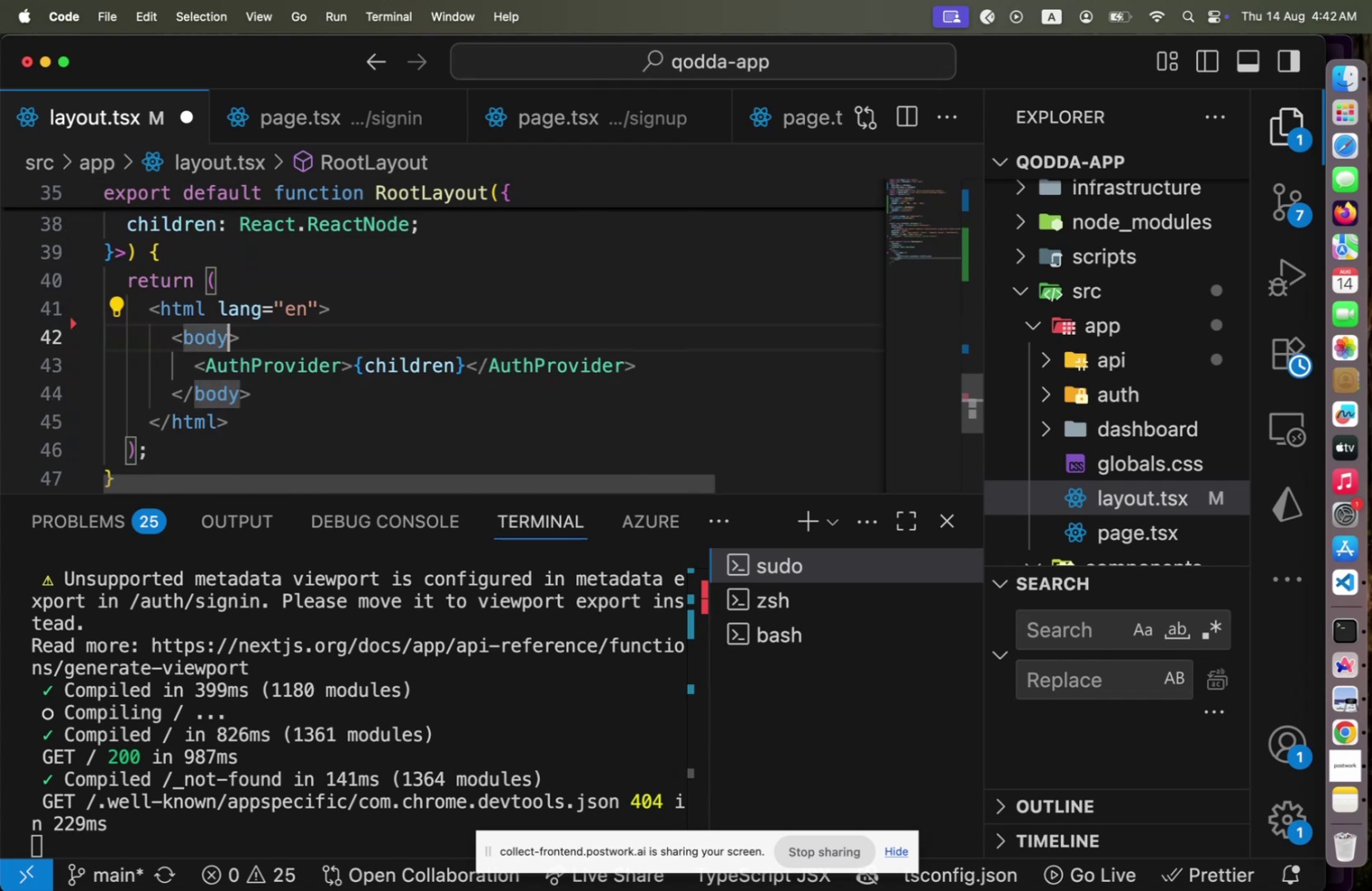 
key(ArrowDown)
 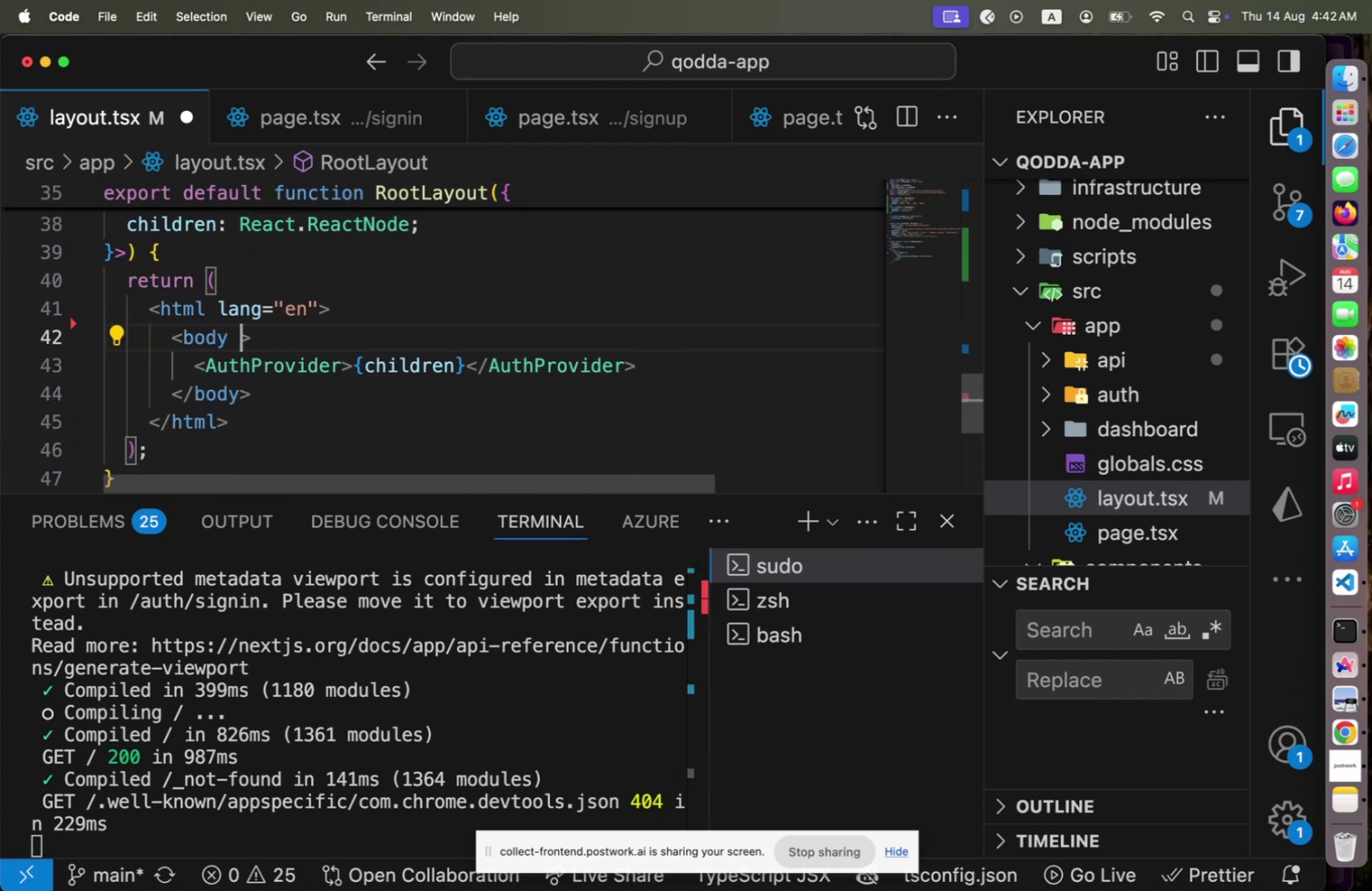 
key(ArrowLeft)
 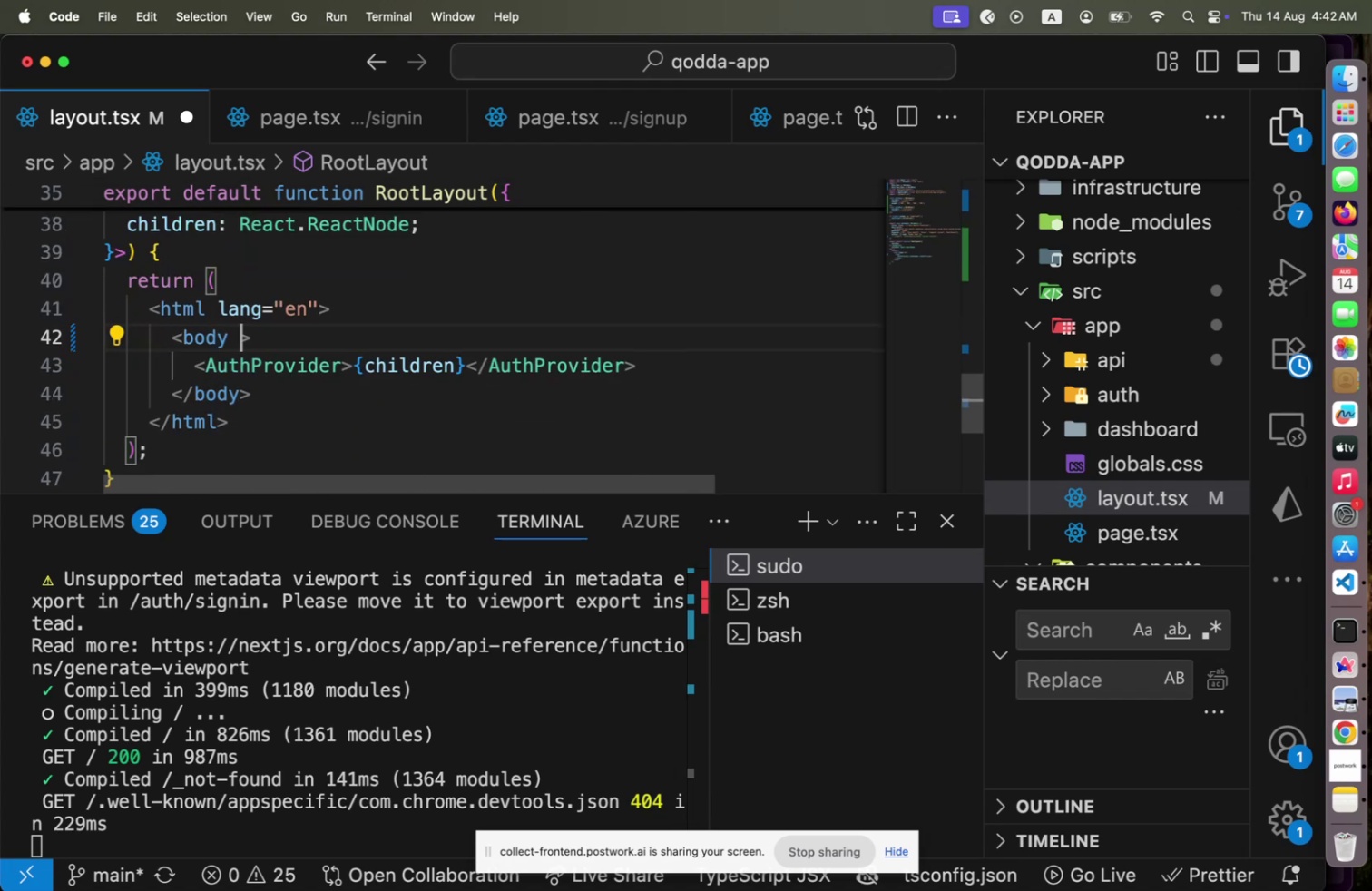 
type( cl)
 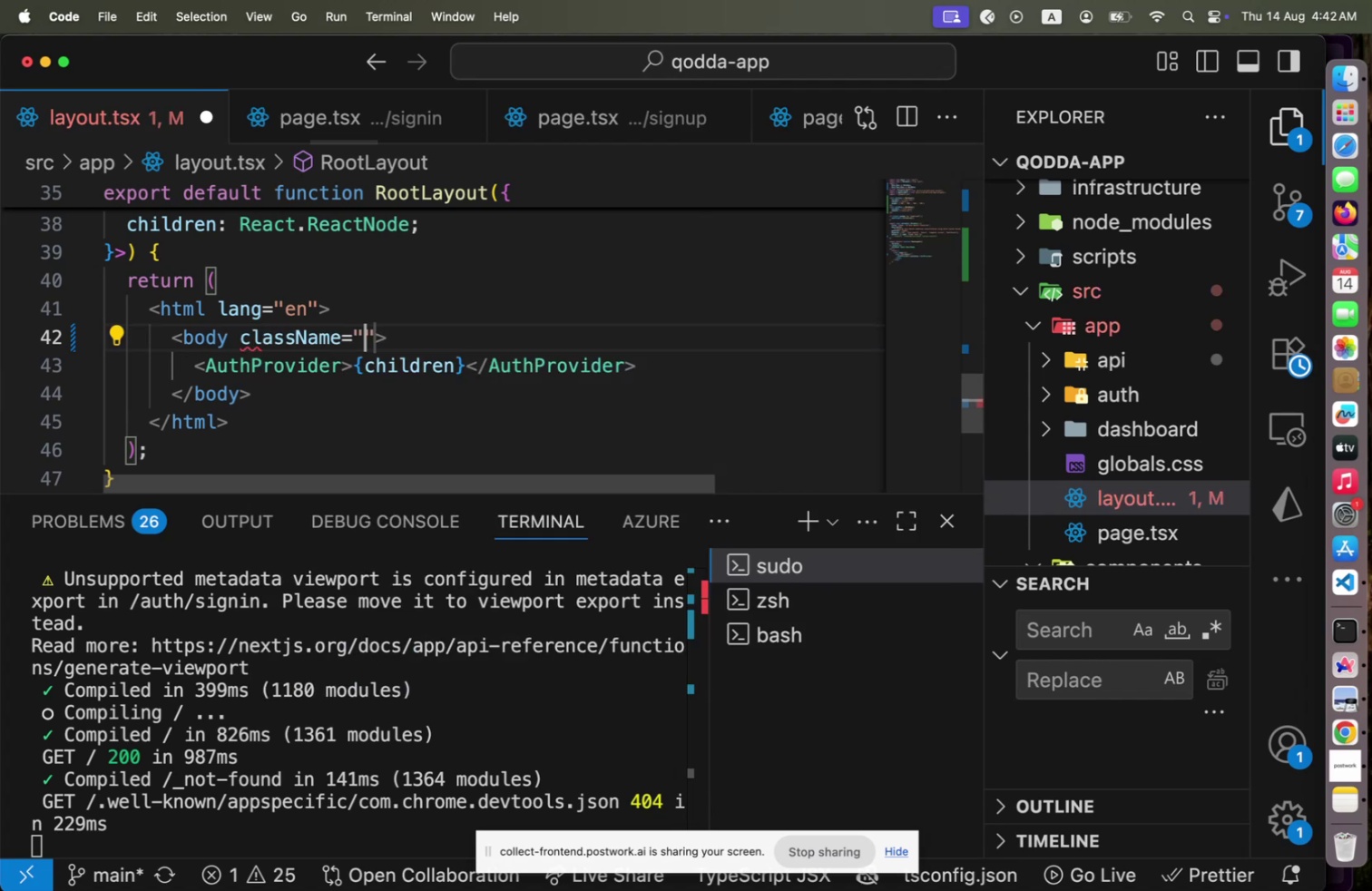 
key(Enter)
 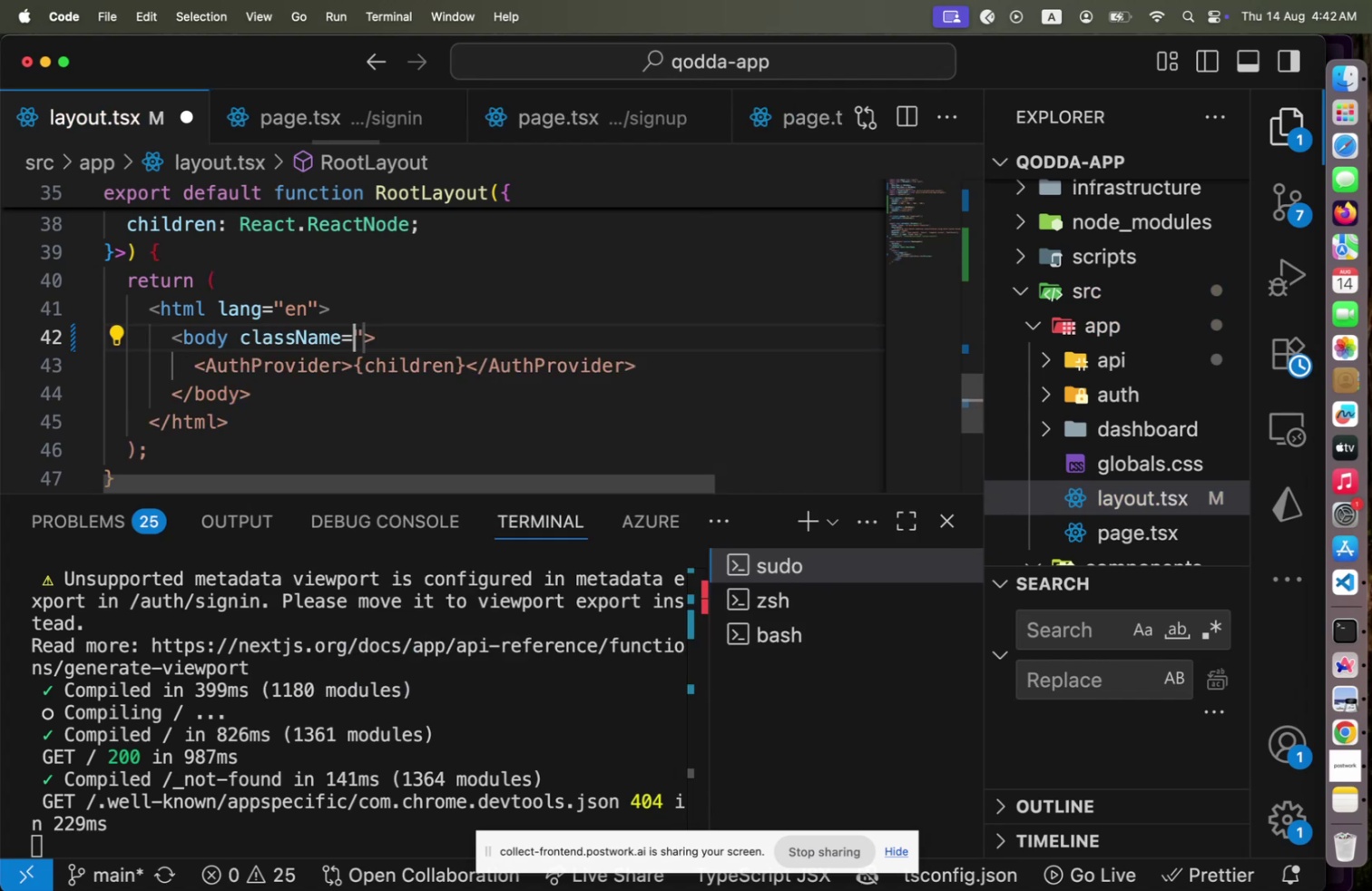 
key(Backspace)
 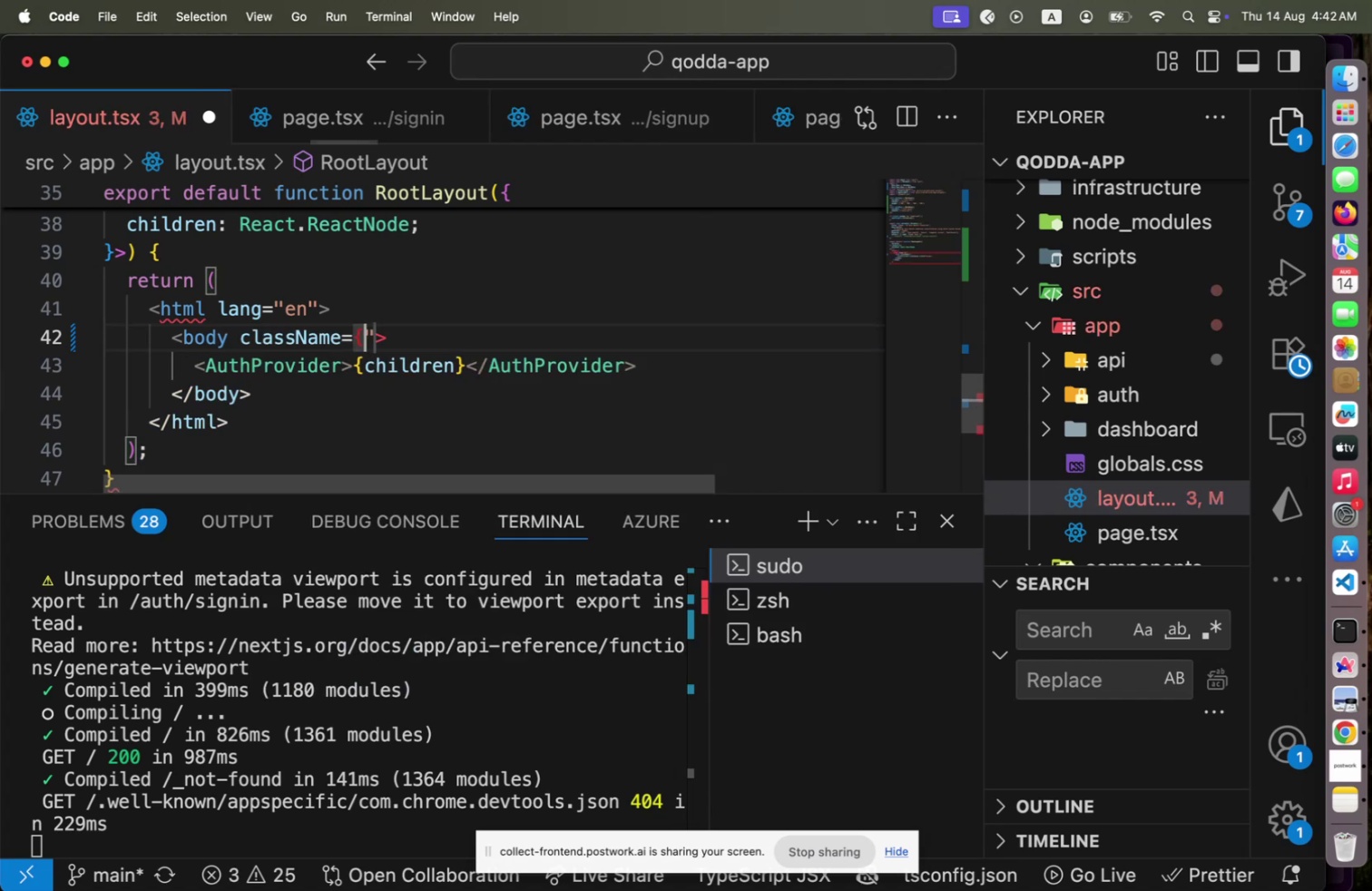 
key(Shift+BracketLeft)
 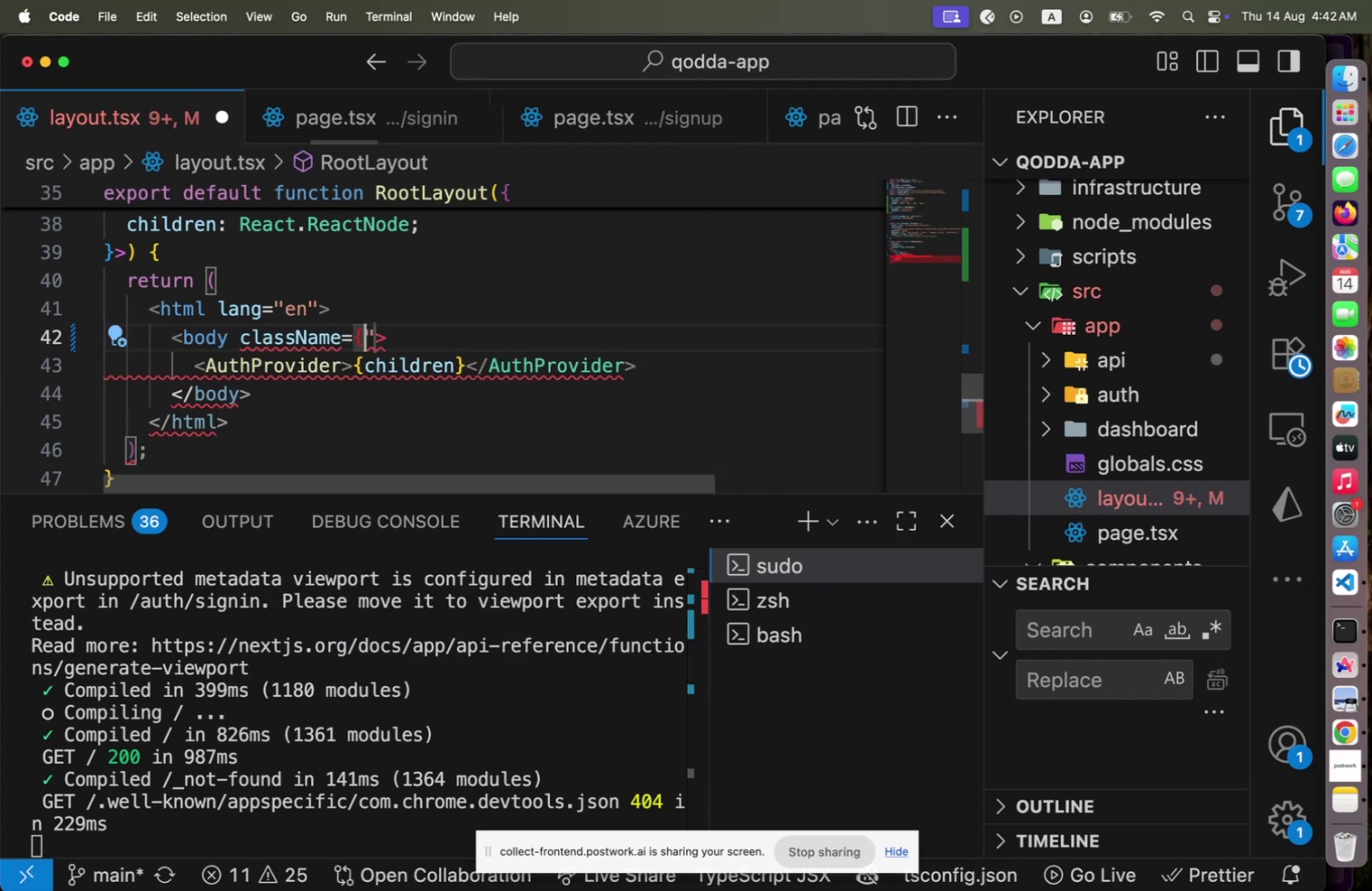 
key(Shift+ArrowRight)
 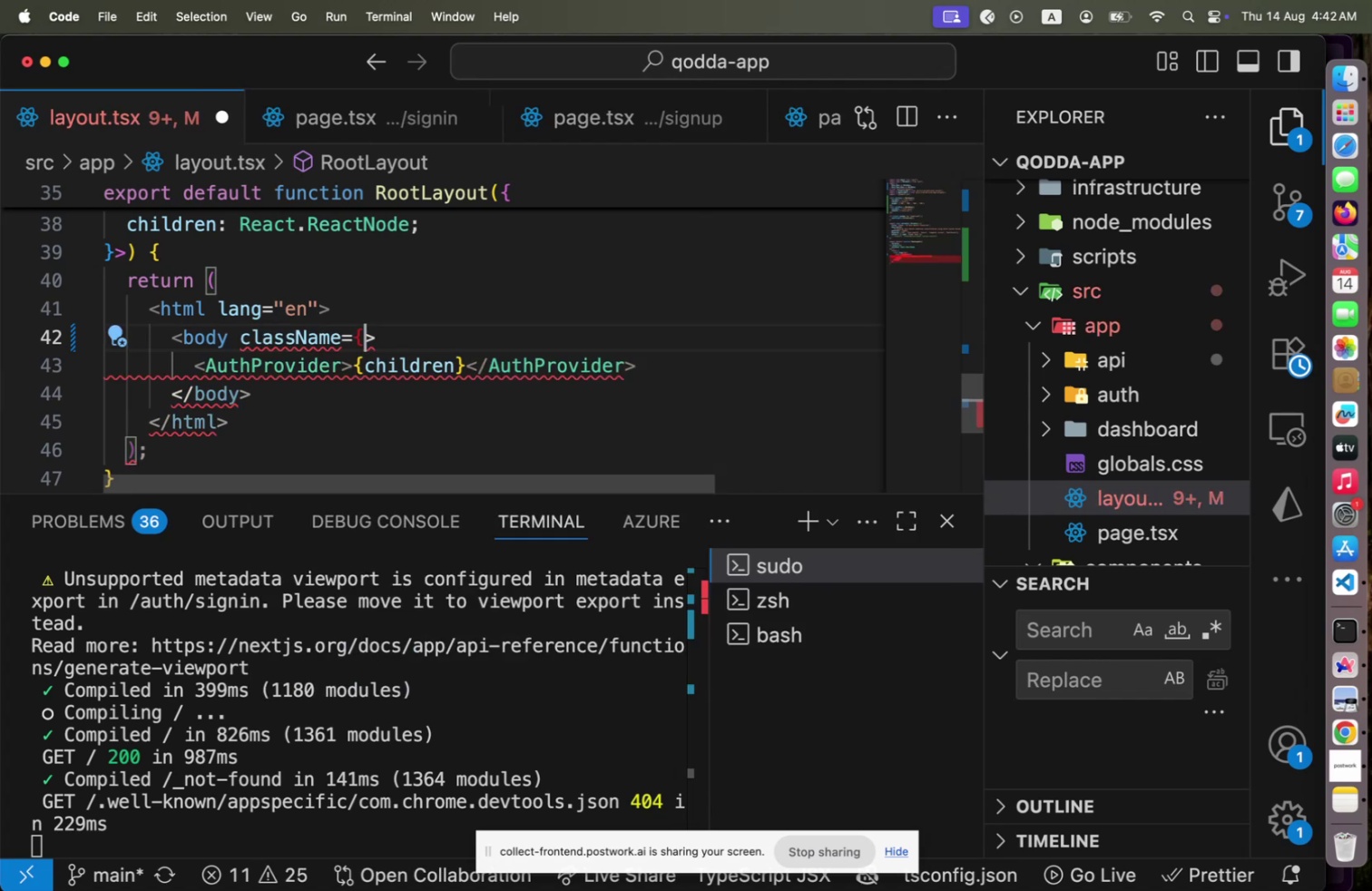 
key(Backspace)
 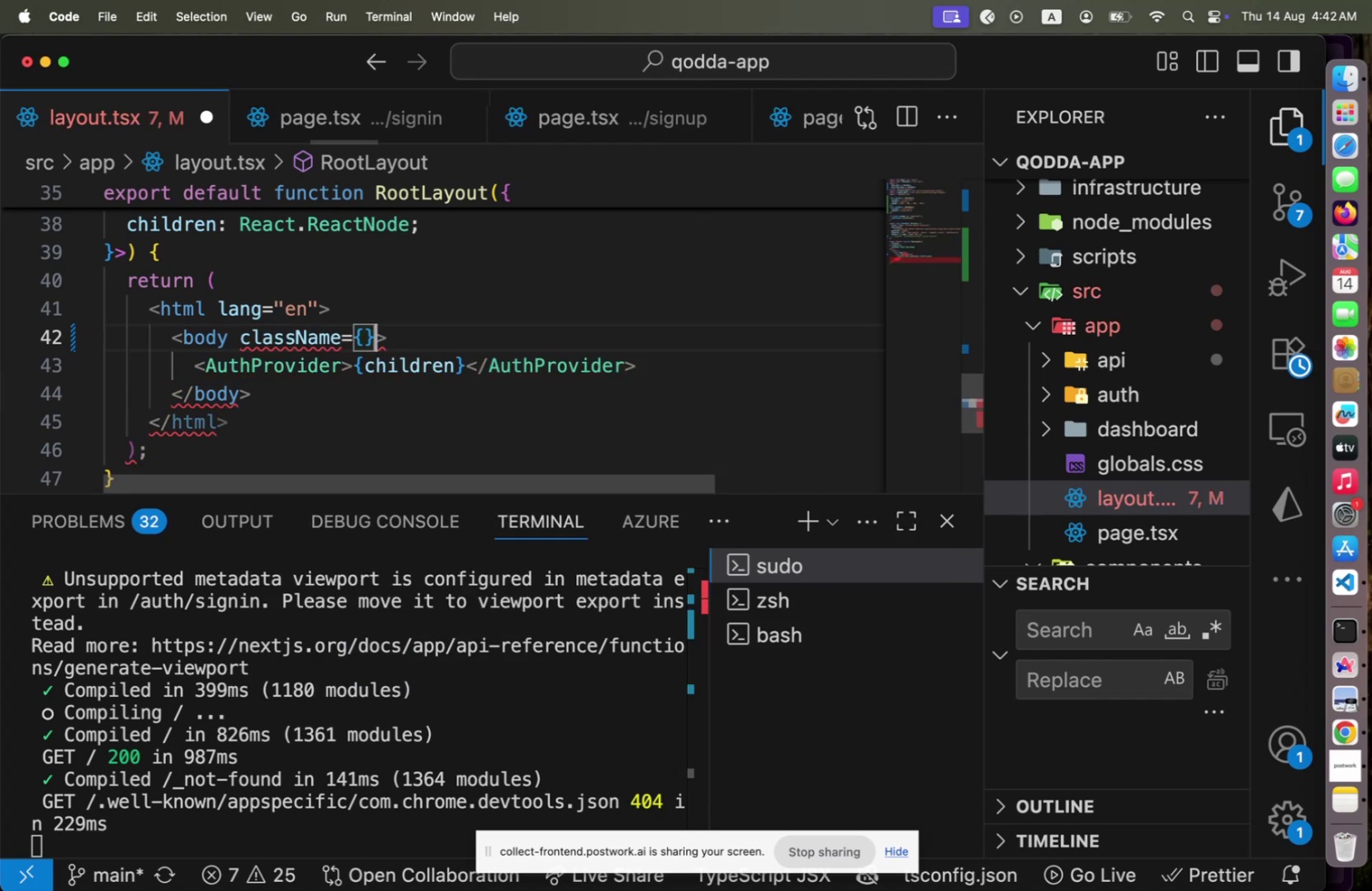 
key(Shift+BracketRight)
 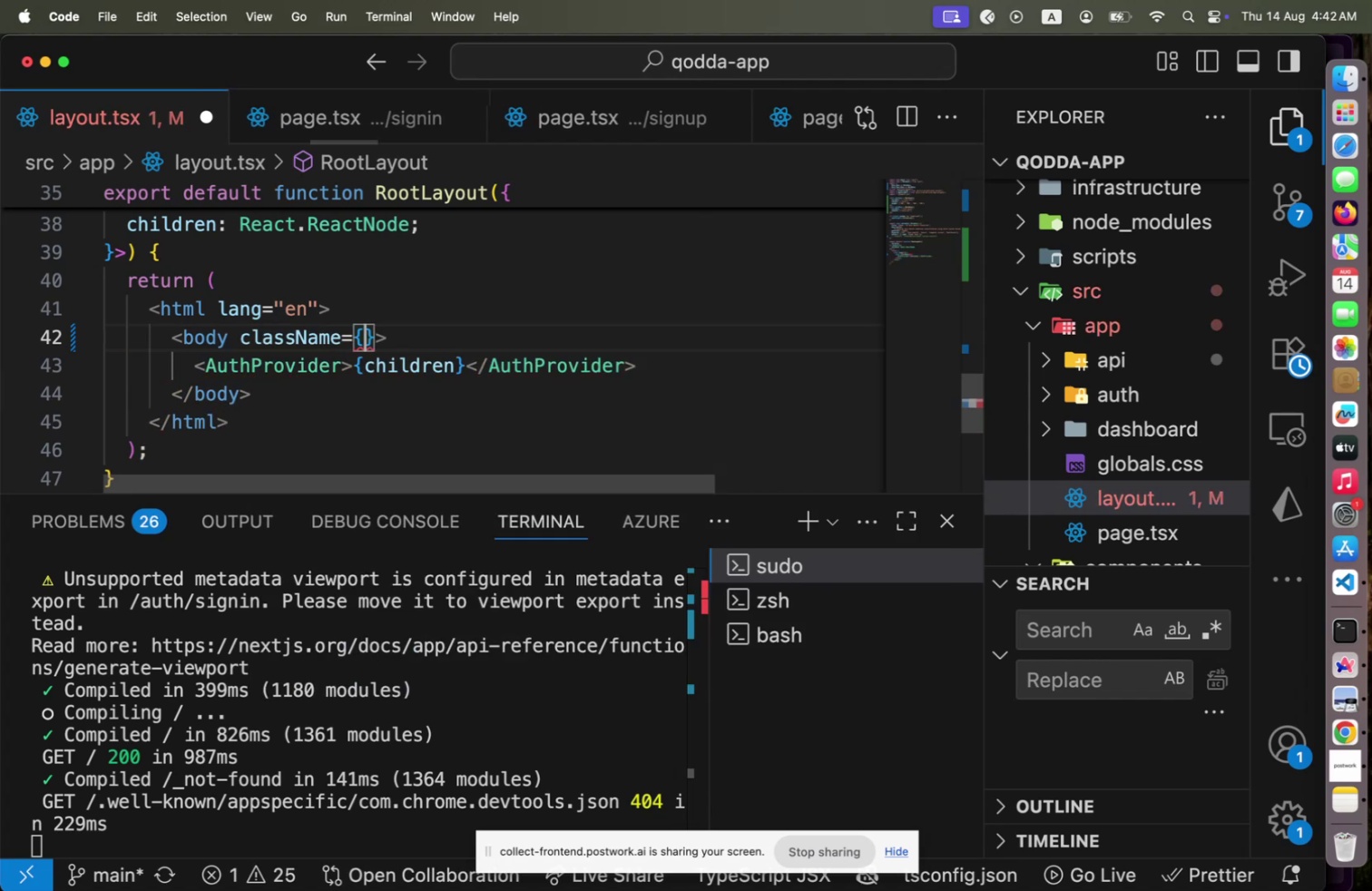 
key(ArrowLeft)
 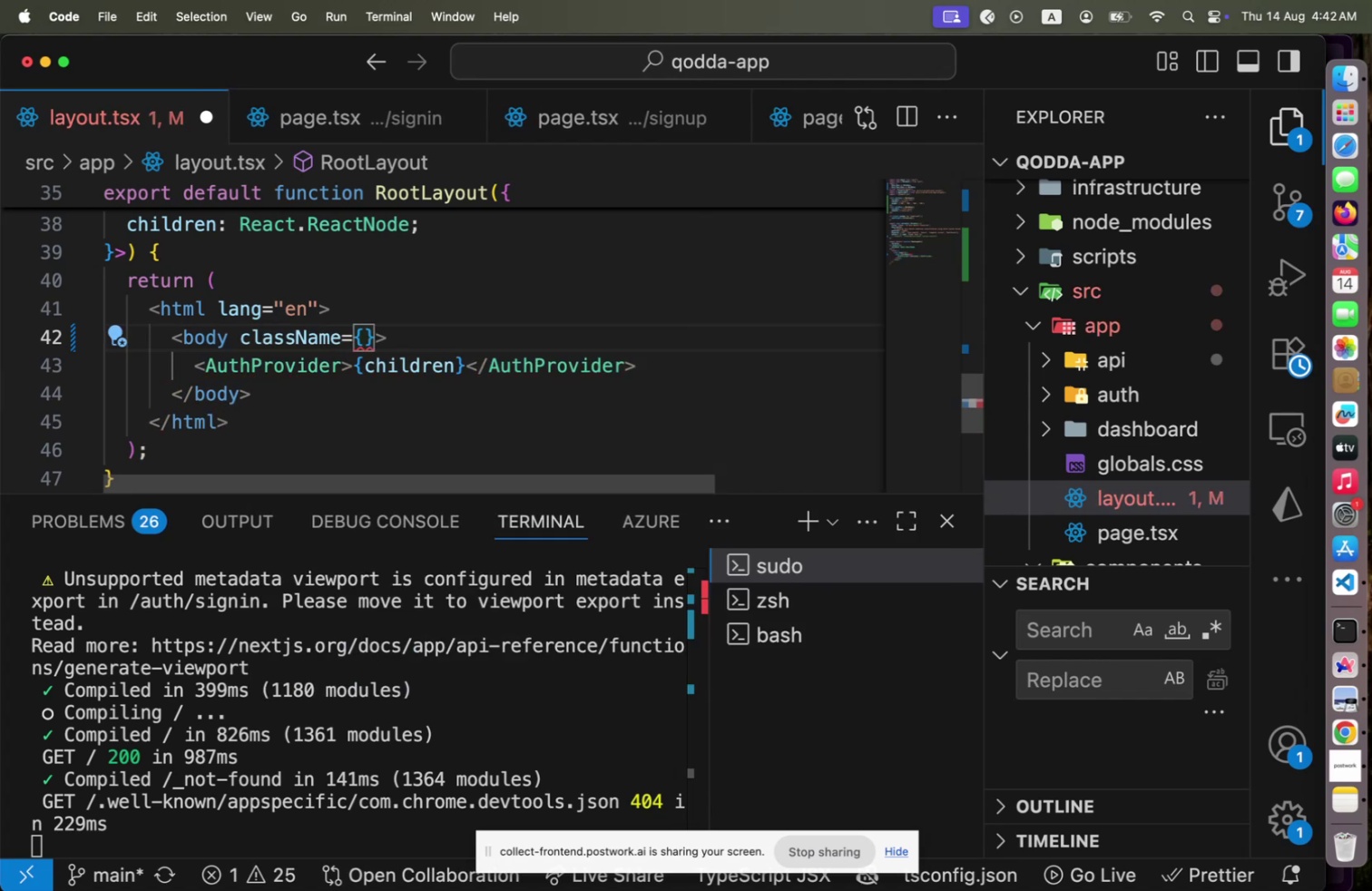 
key(N)
 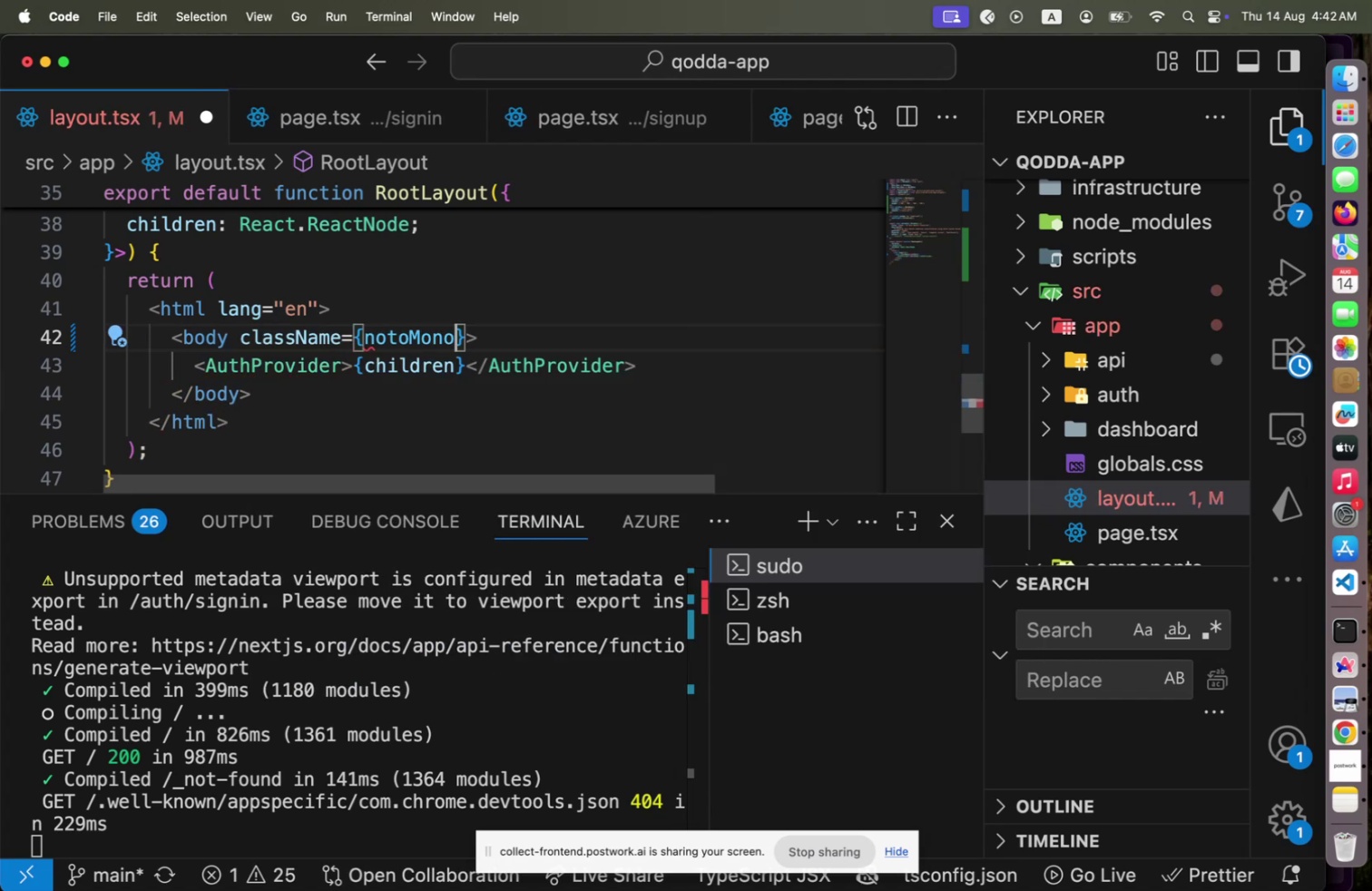 
key(Enter)
 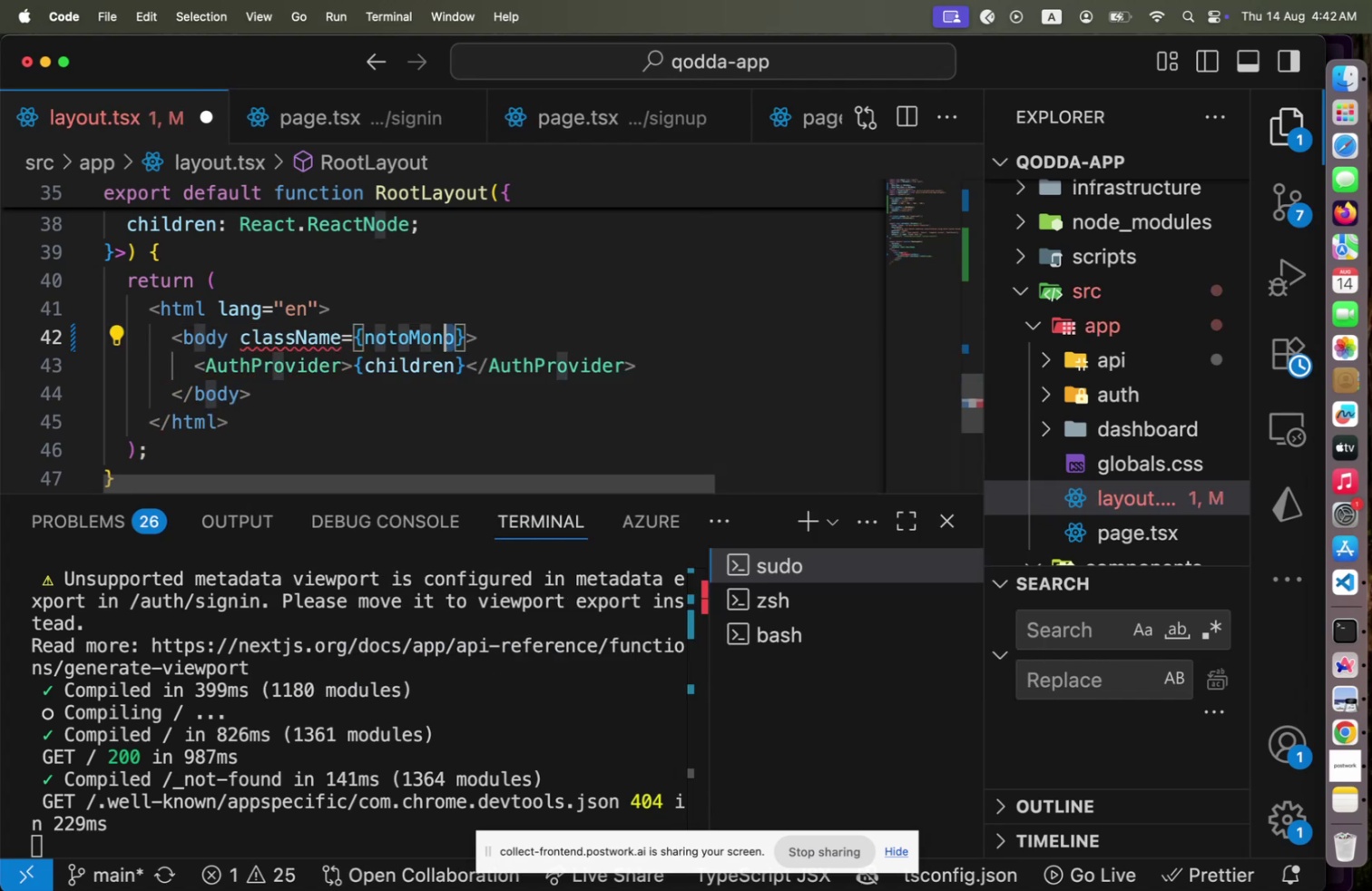 
hold_key(key=ShiftLeft, duration=1.42)
 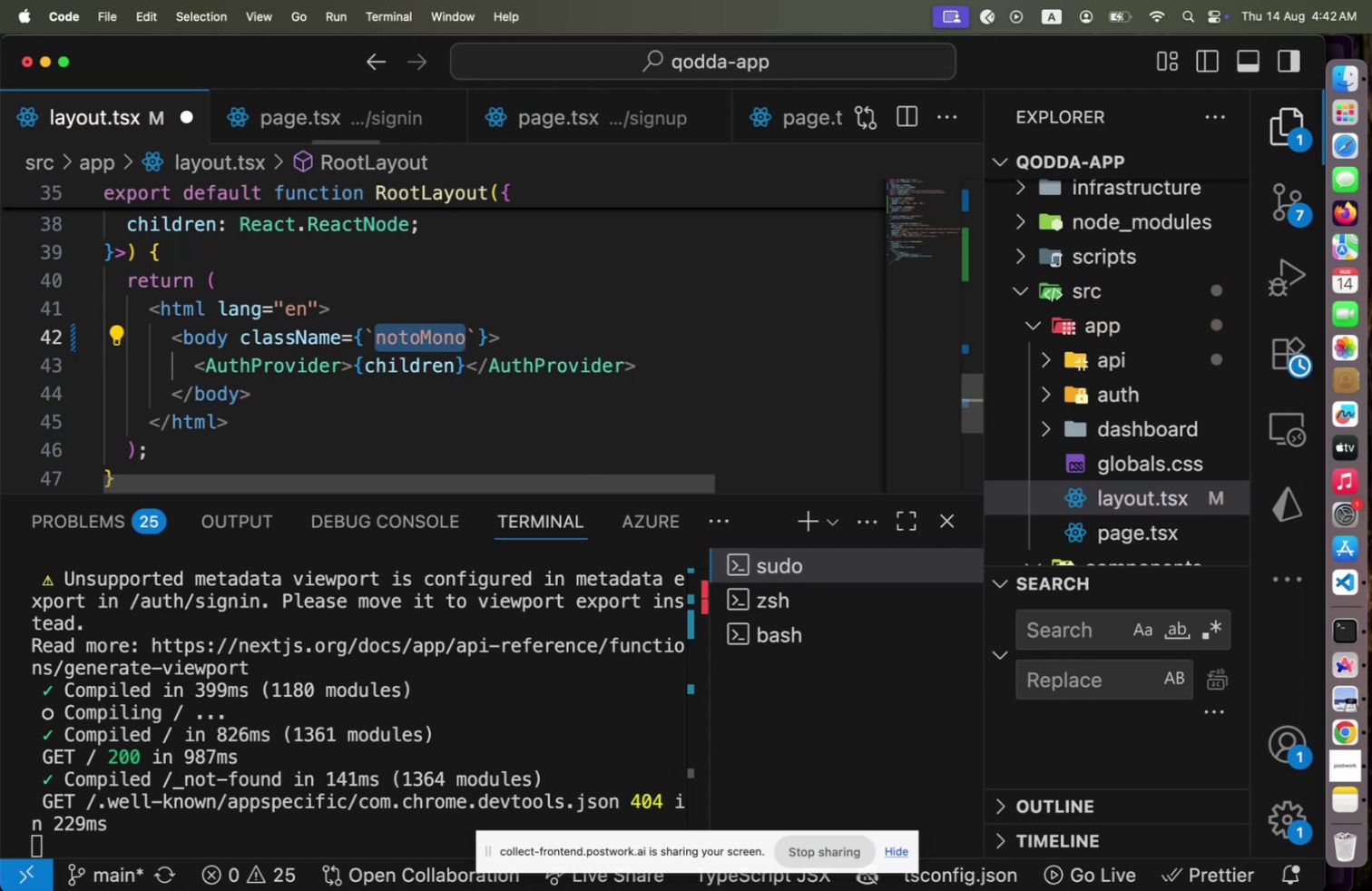 
hold_key(key=ArrowLeft, duration=1.04)
 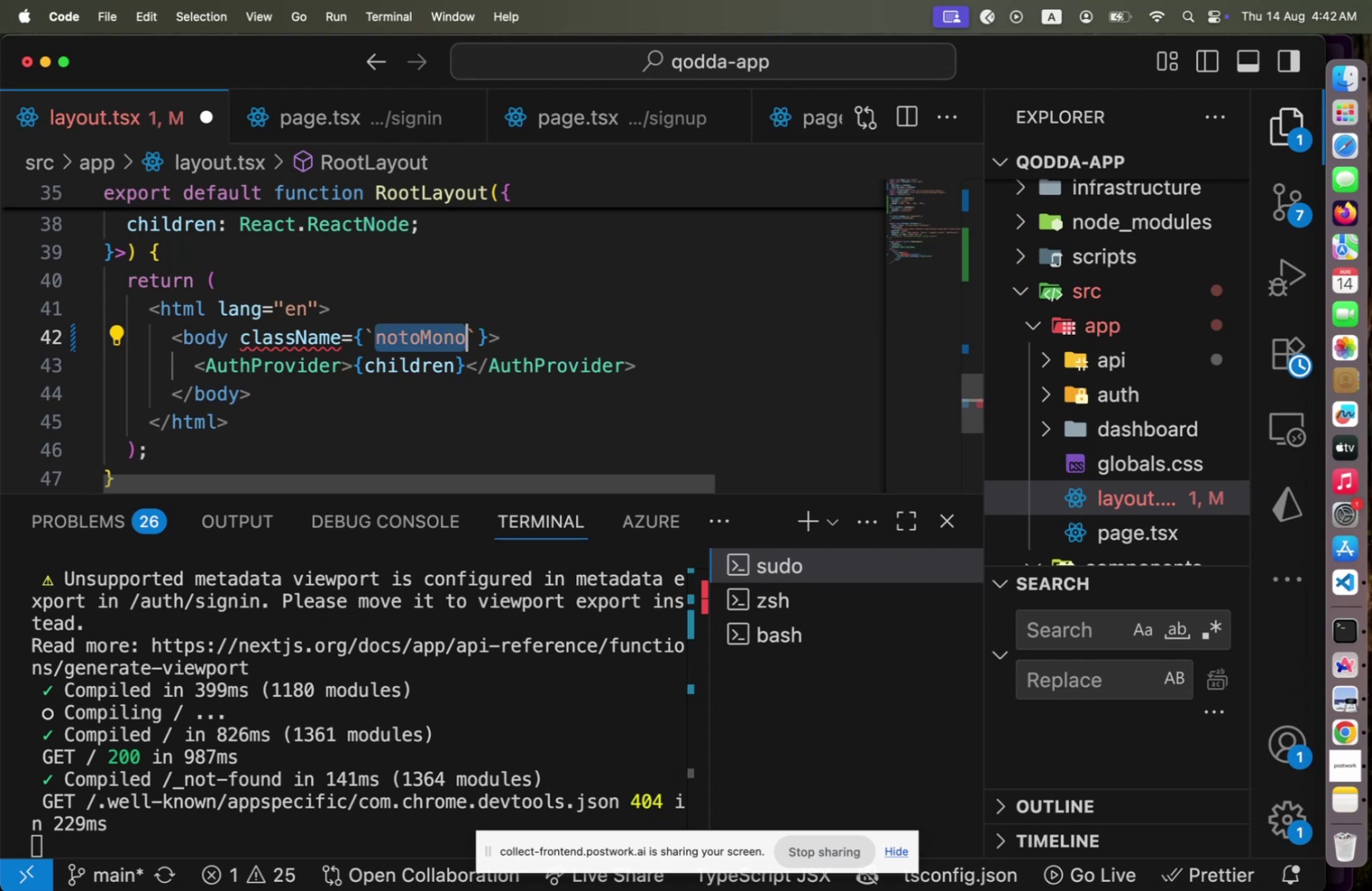 
key(Backquote)
 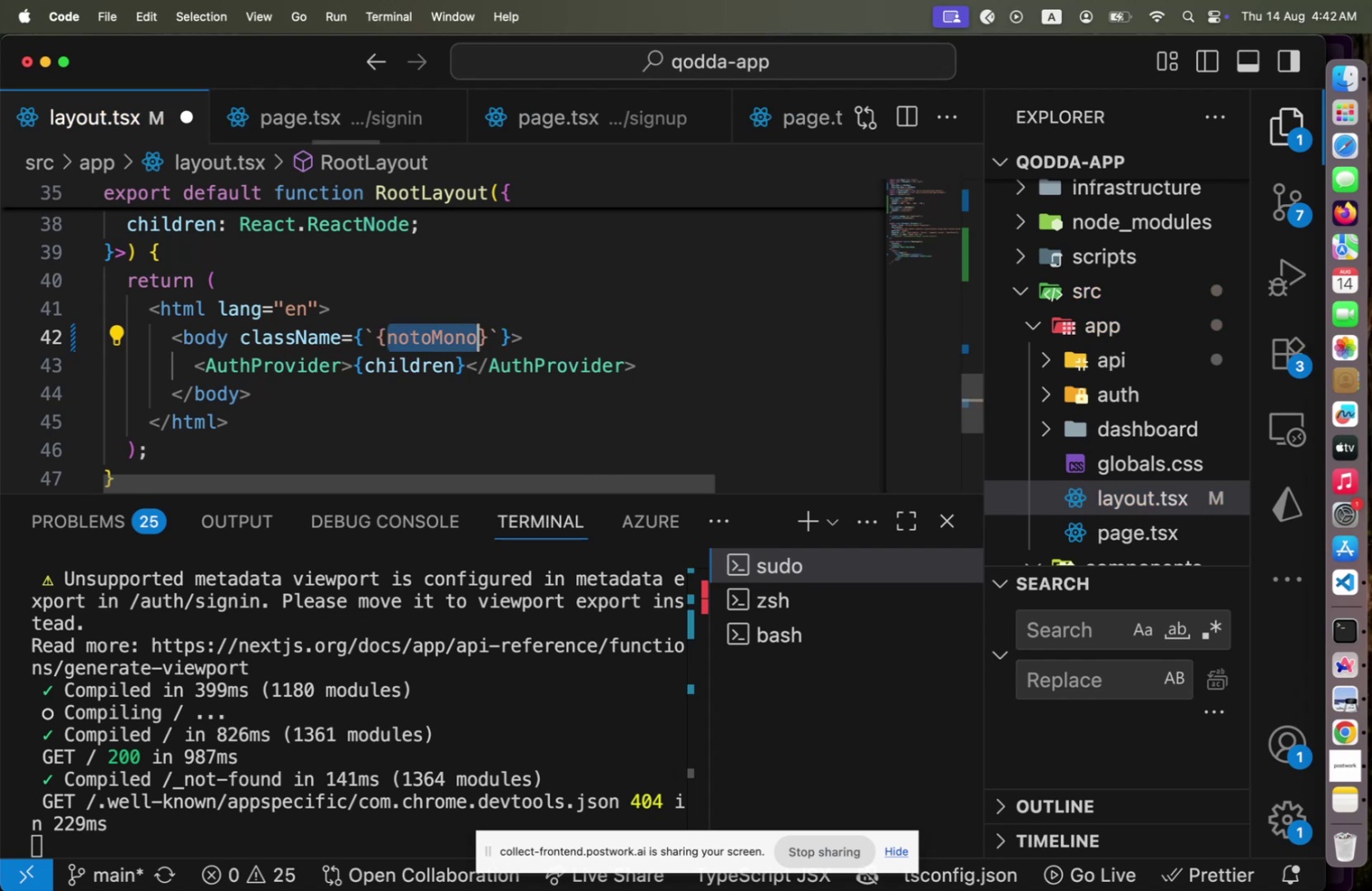 
key(Shift+BracketLeft)
 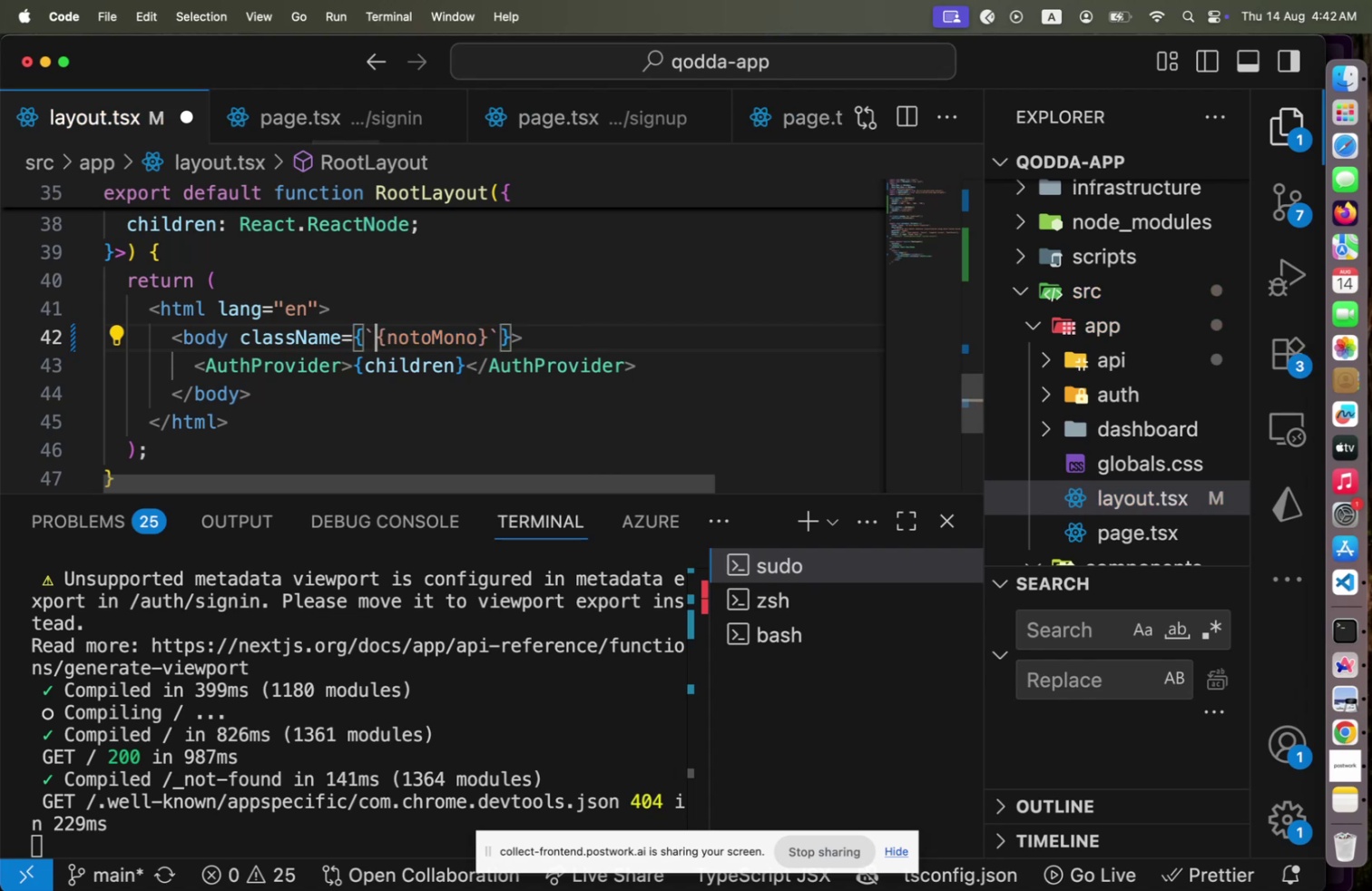 
key(ArrowLeft)
 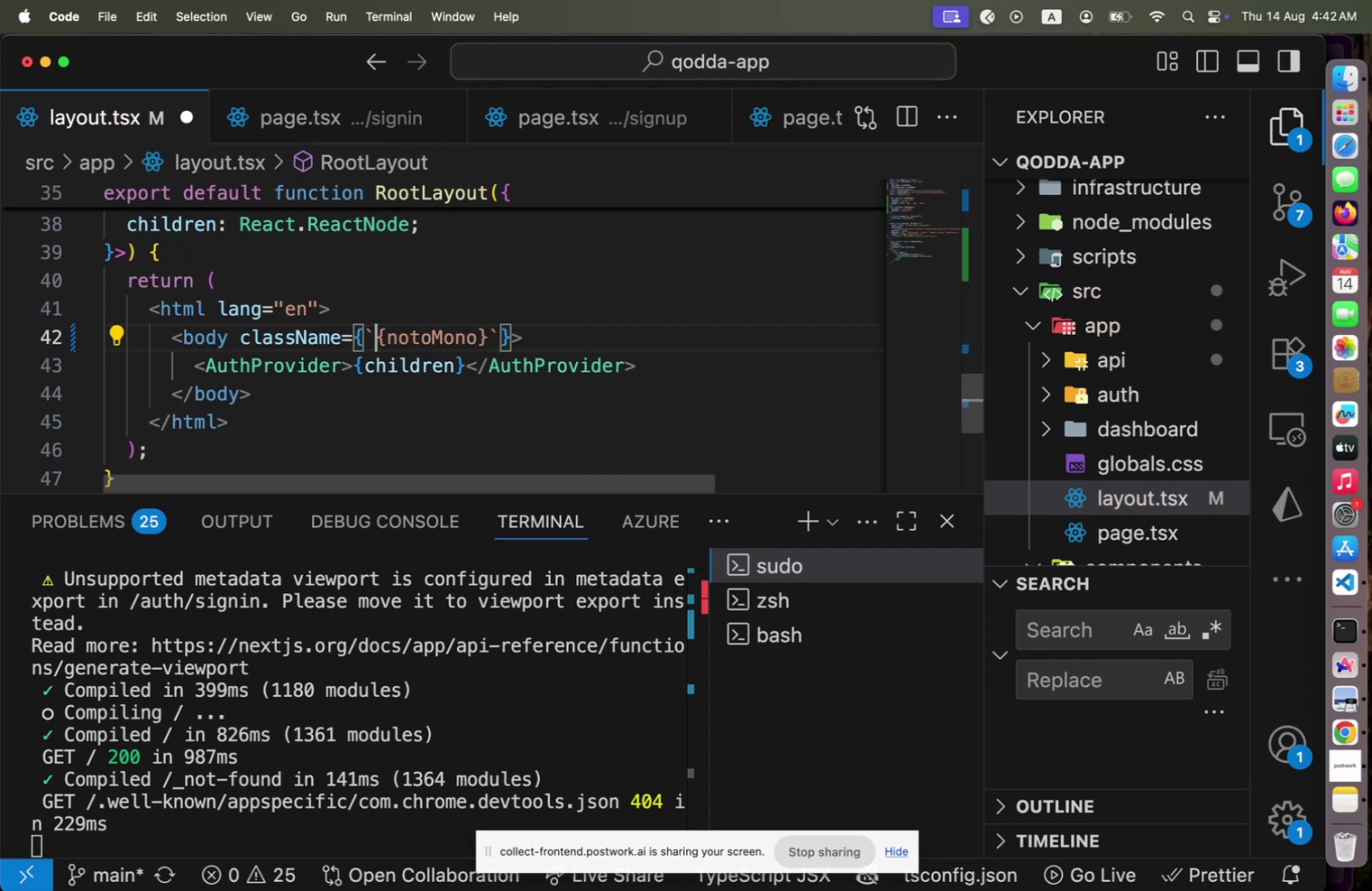 
key(ArrowLeft)
 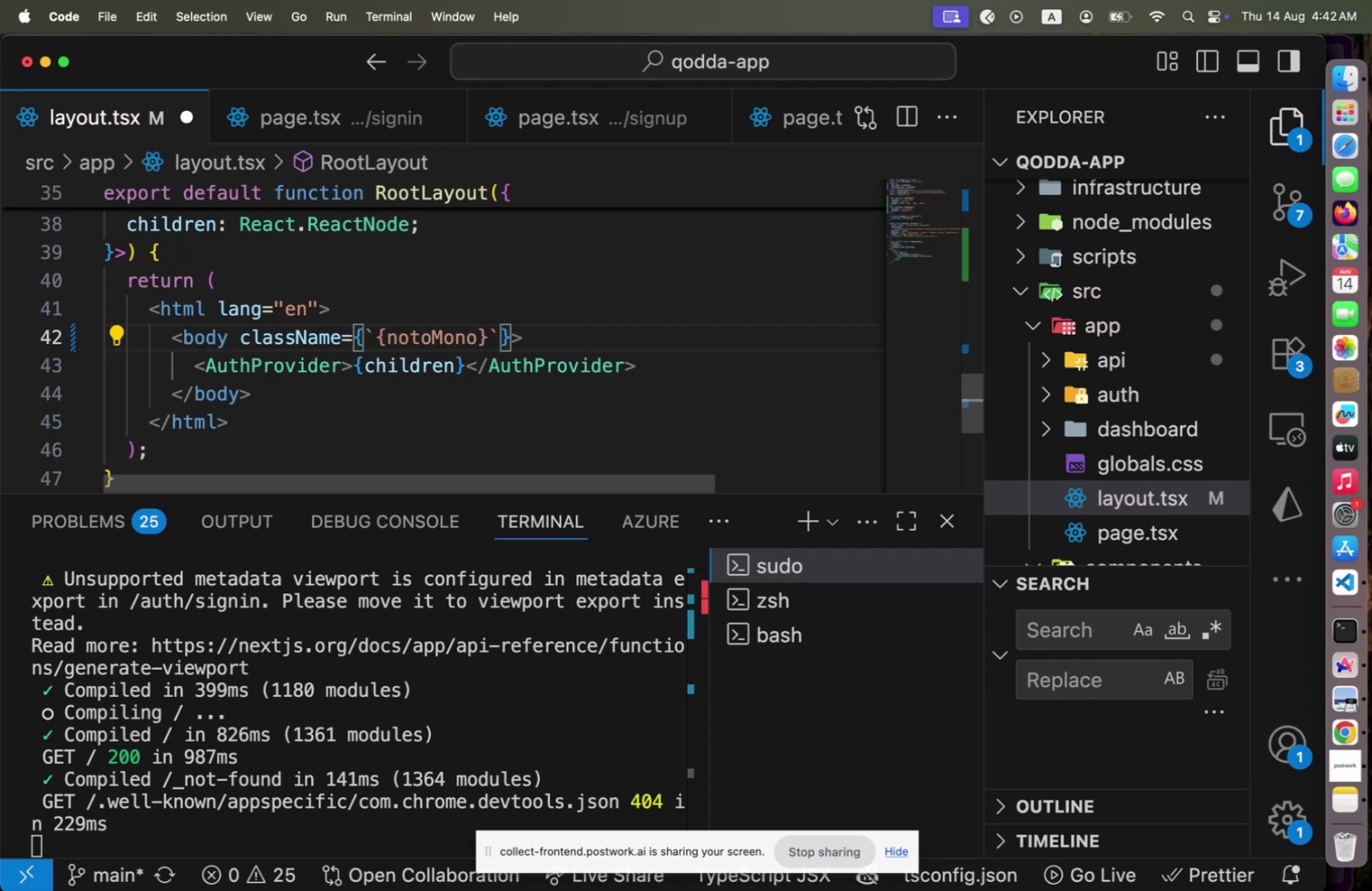 
key(Shift+4)
 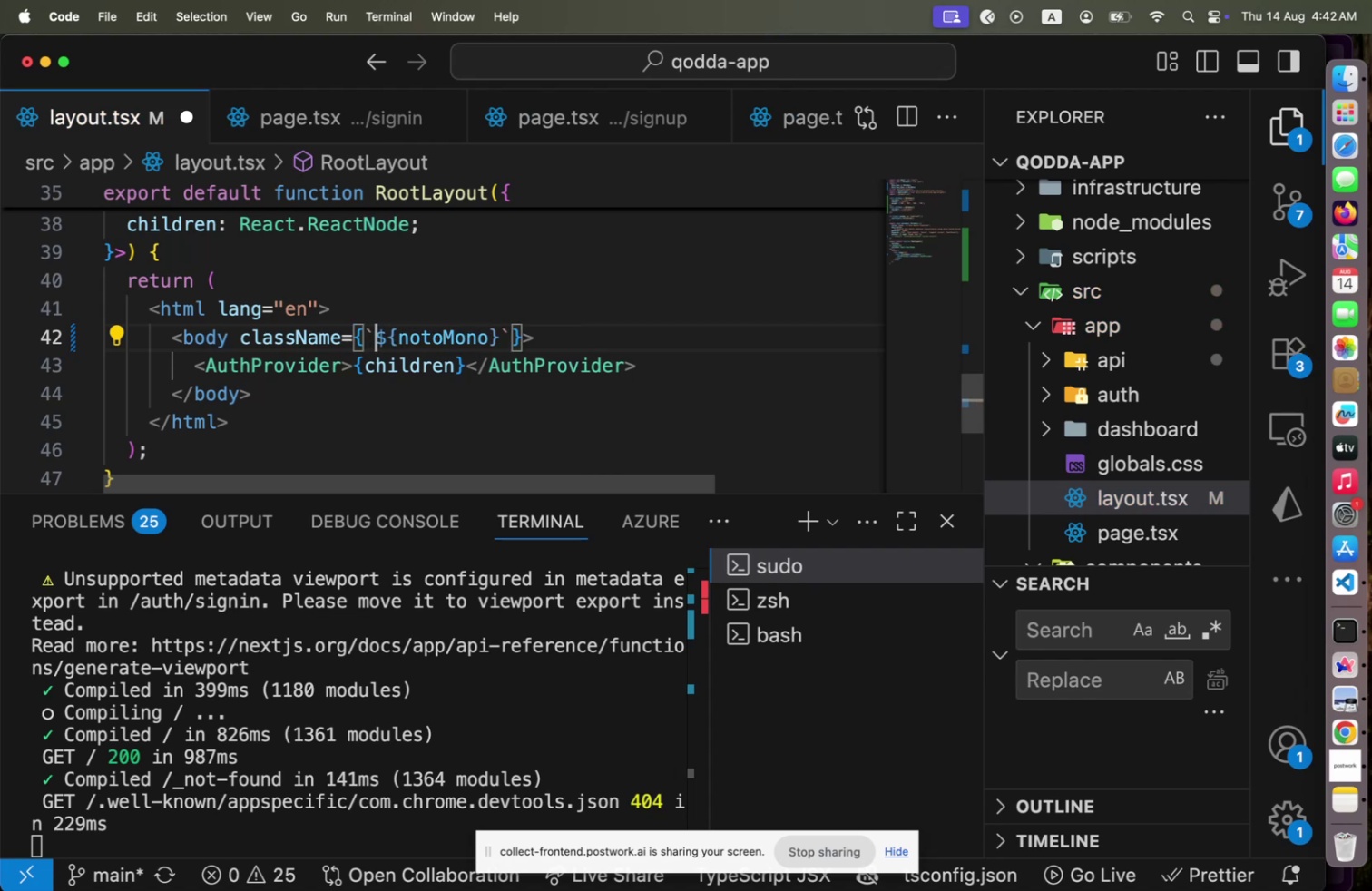 
key(ArrowLeft)
 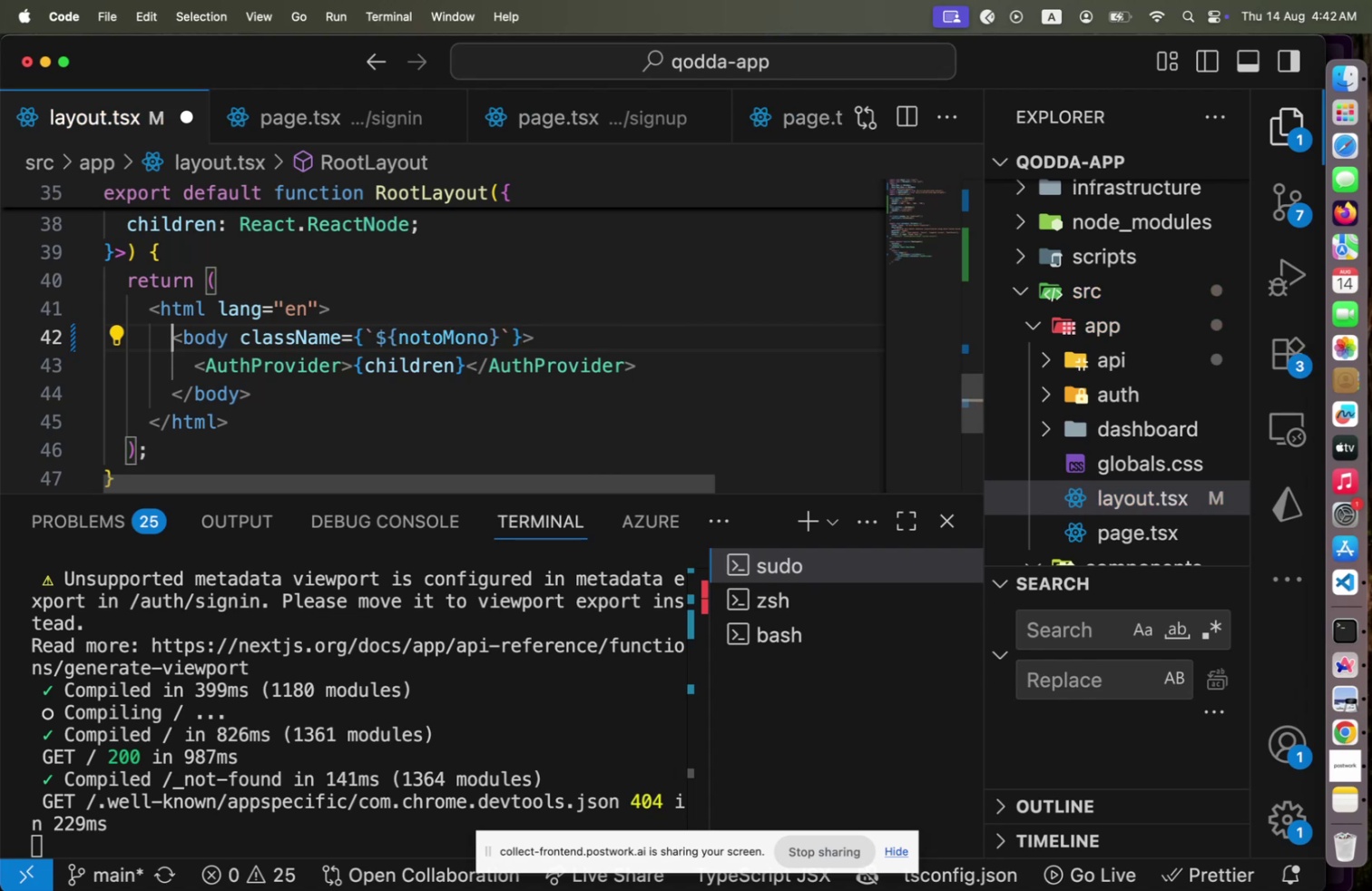 
key(End)
 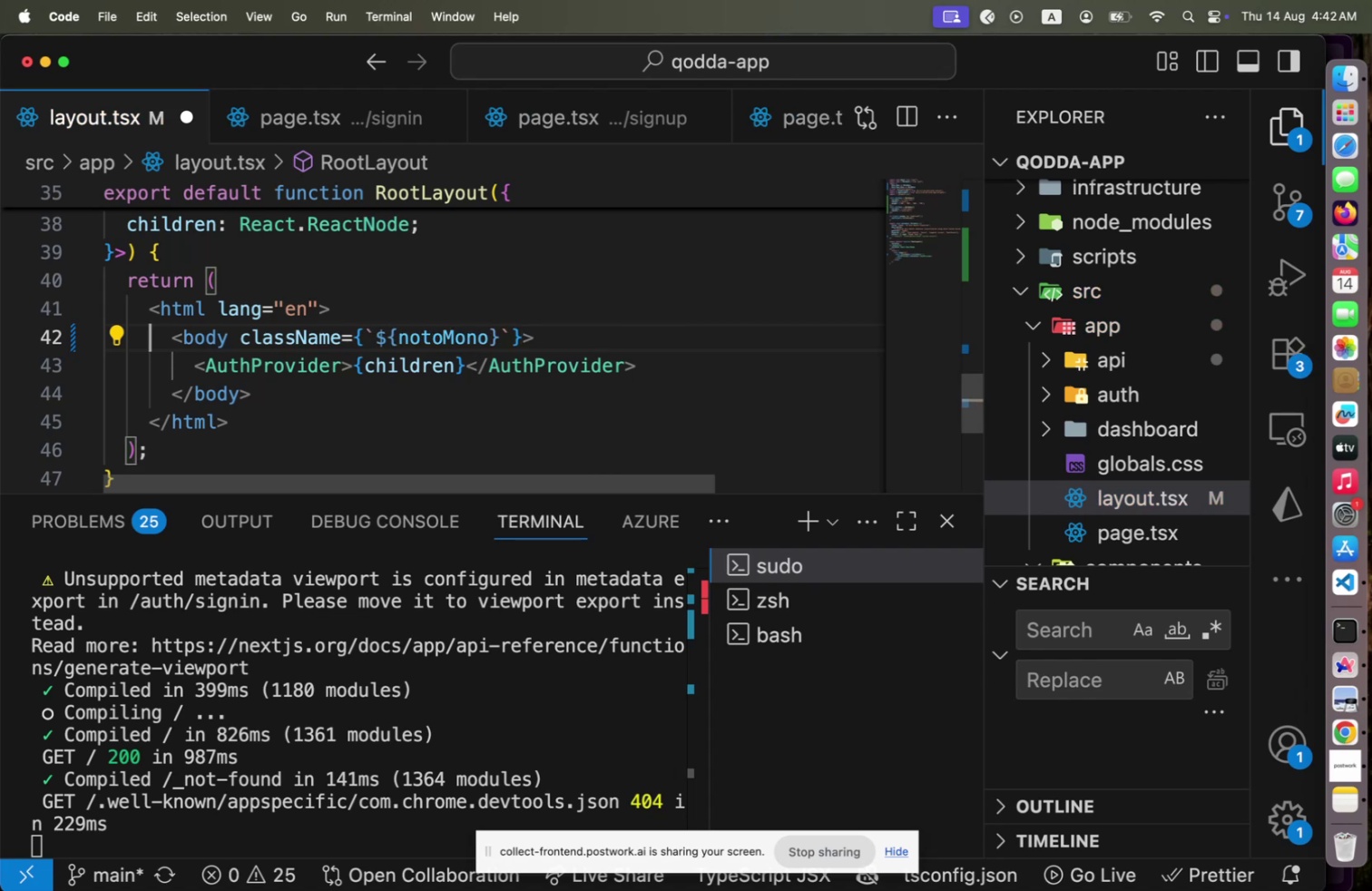 
key(Home)
 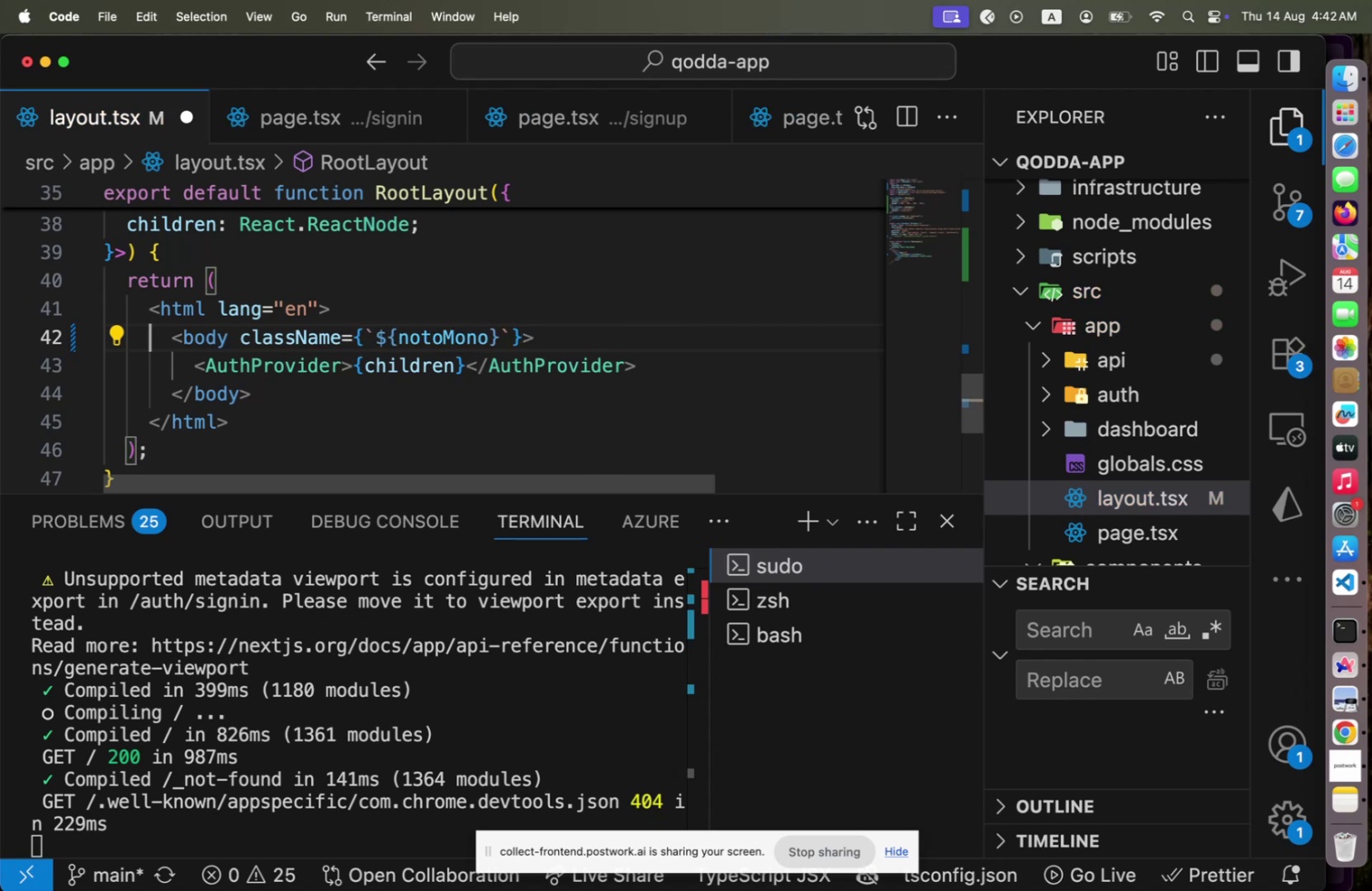 
key(ArrowLeft)
 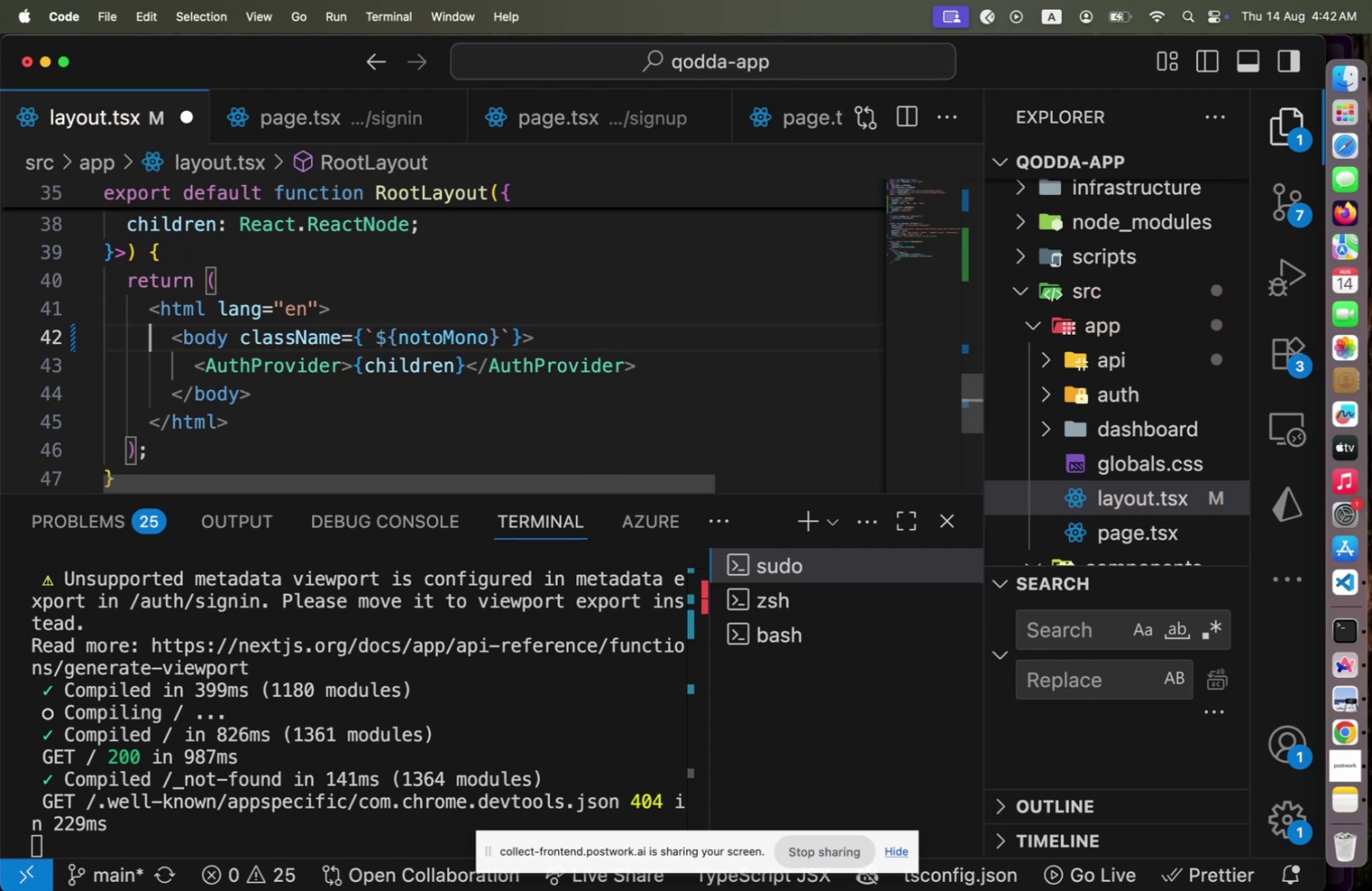 
key(ArrowLeft)
 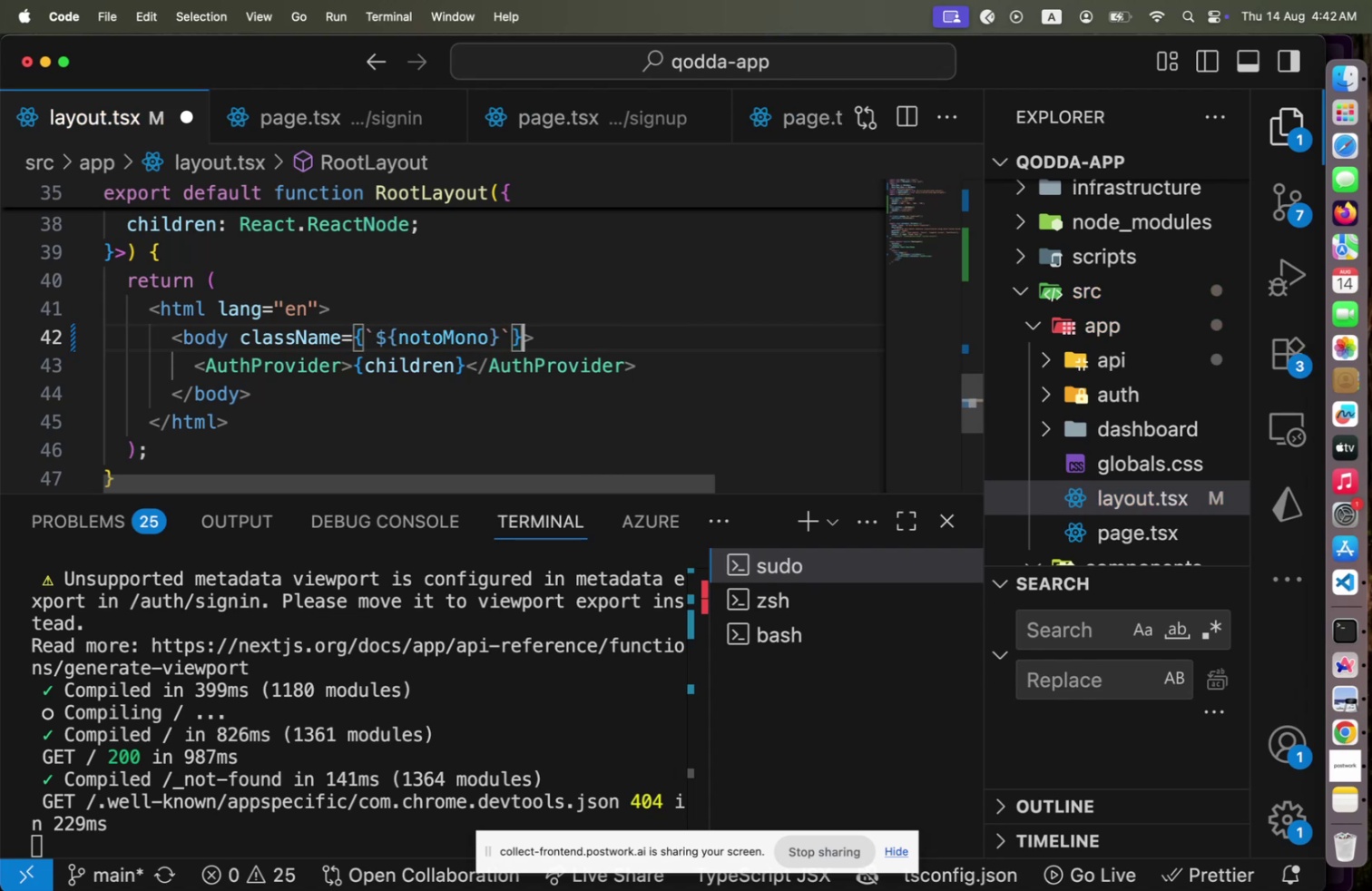 
key(End)
 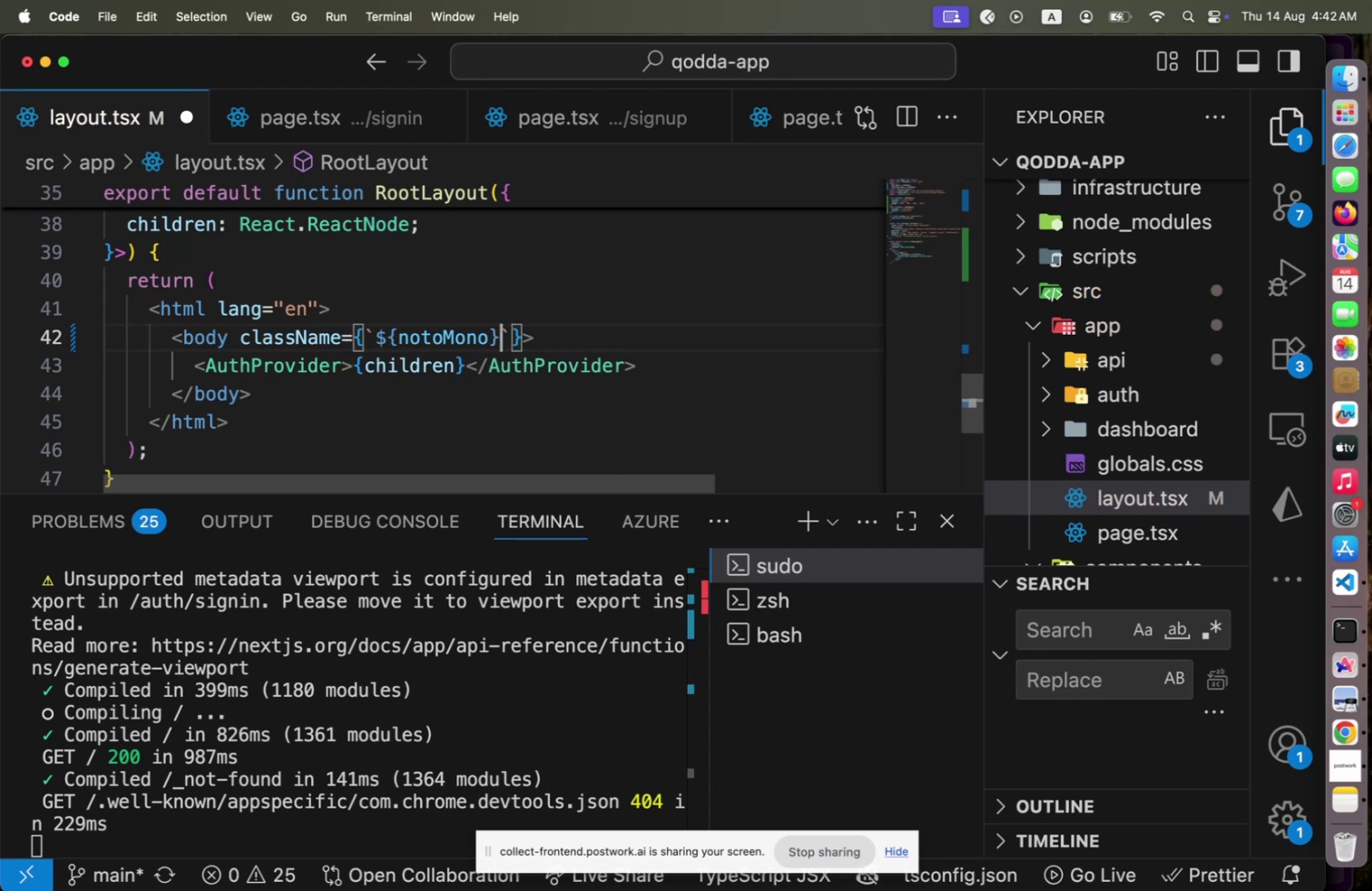 
key(ArrowLeft)
 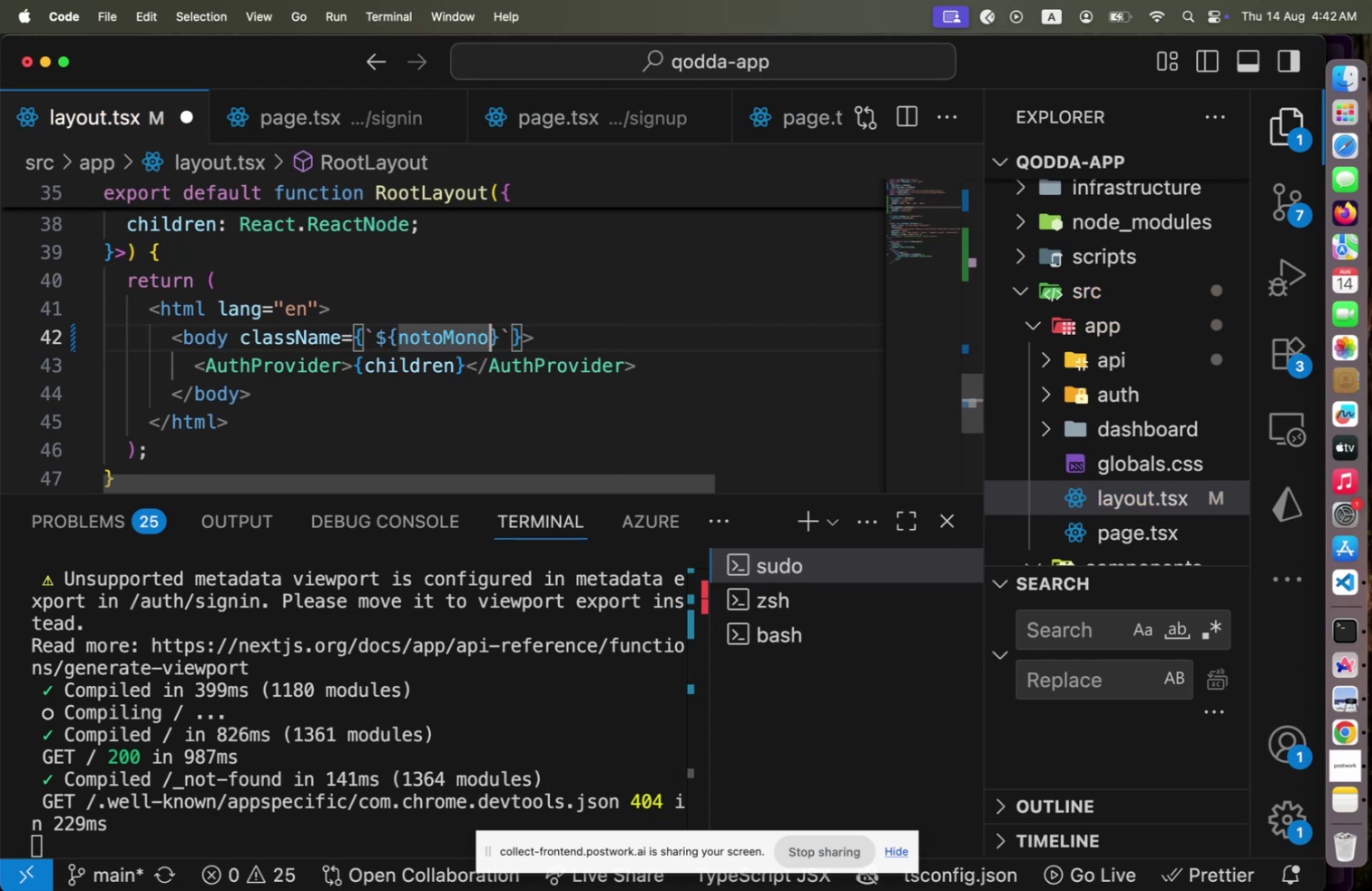 
key(ArrowLeft)
 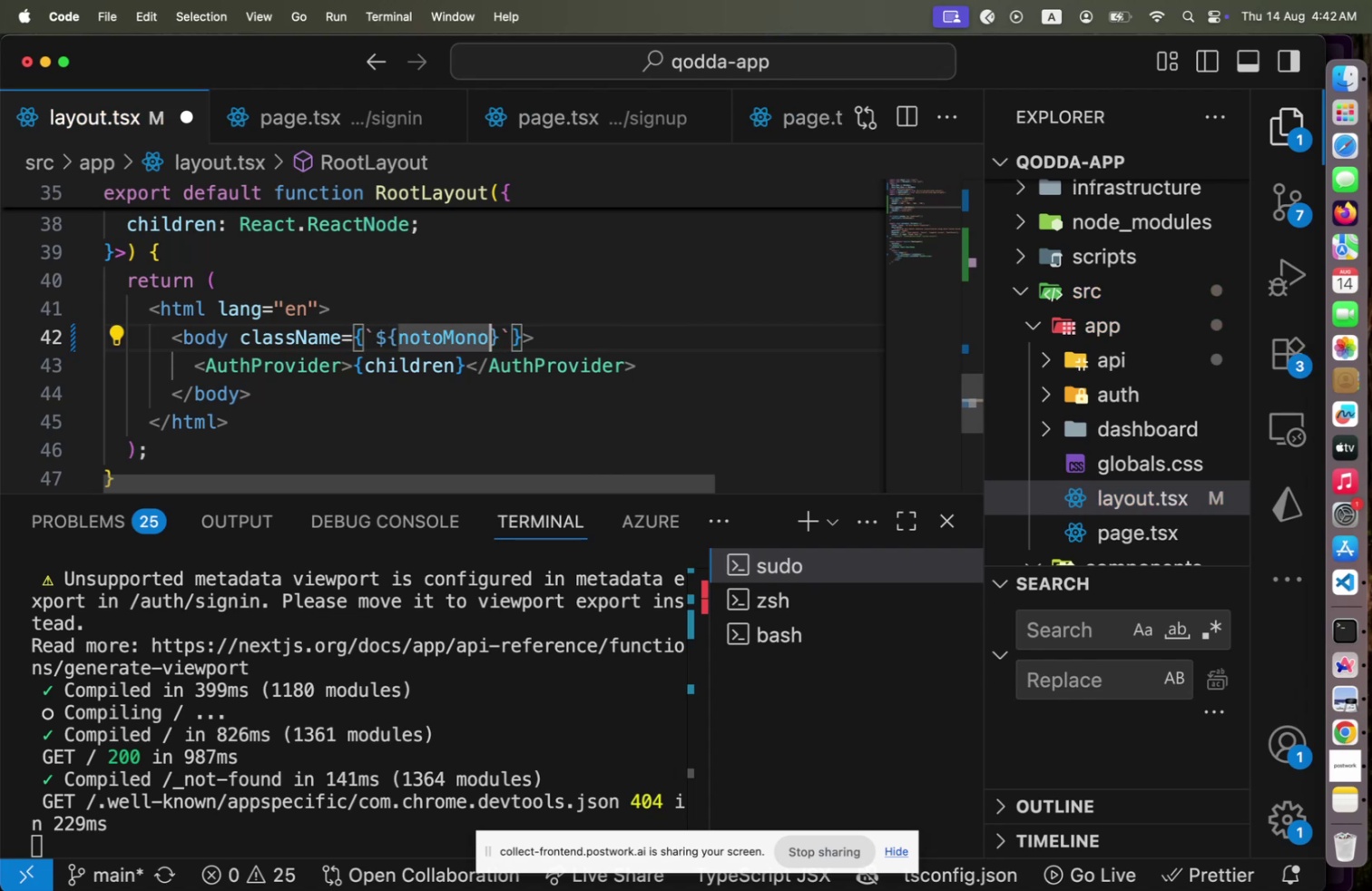 
key(ArrowLeft)
 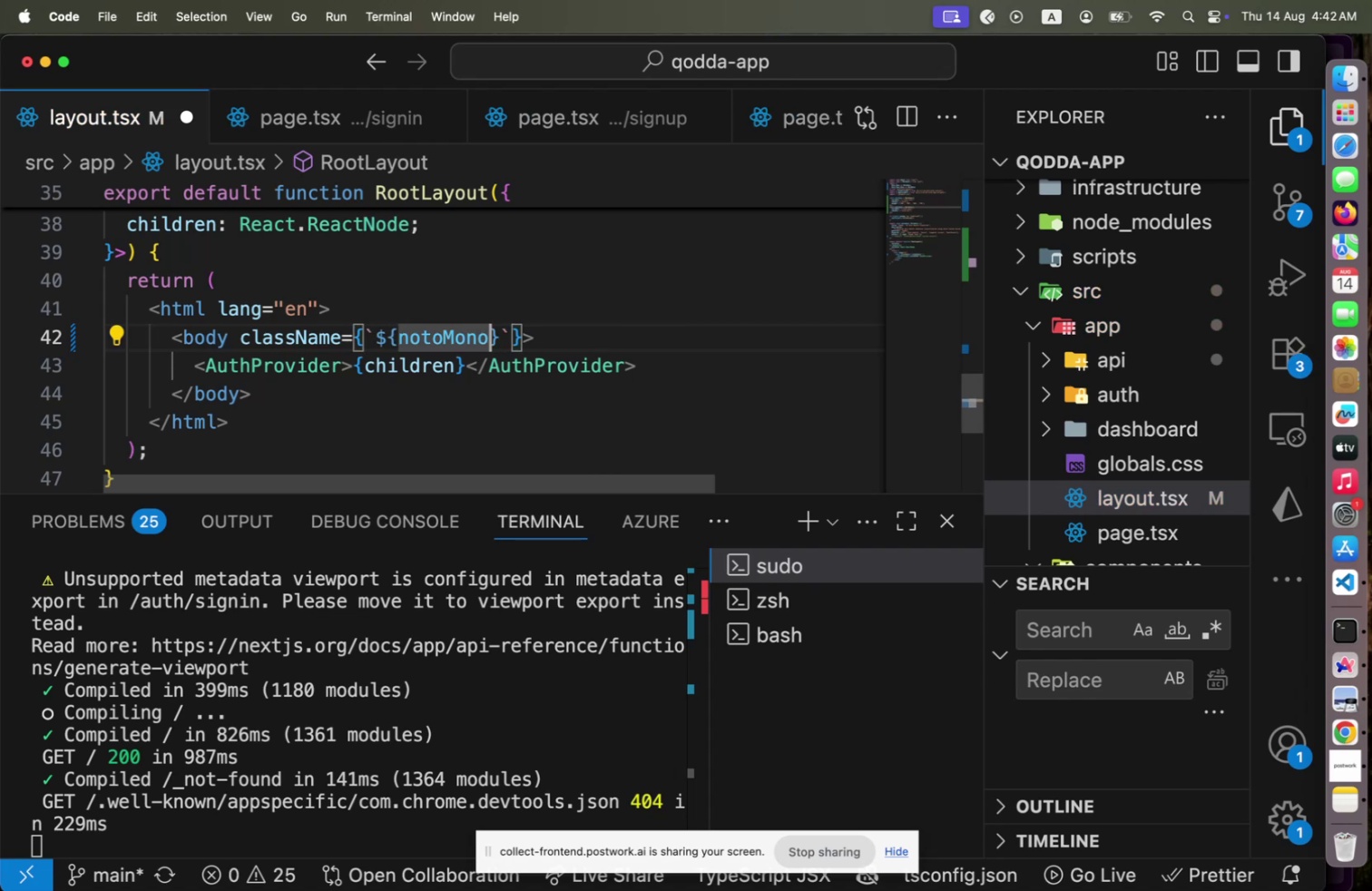 
key(ArrowLeft)
 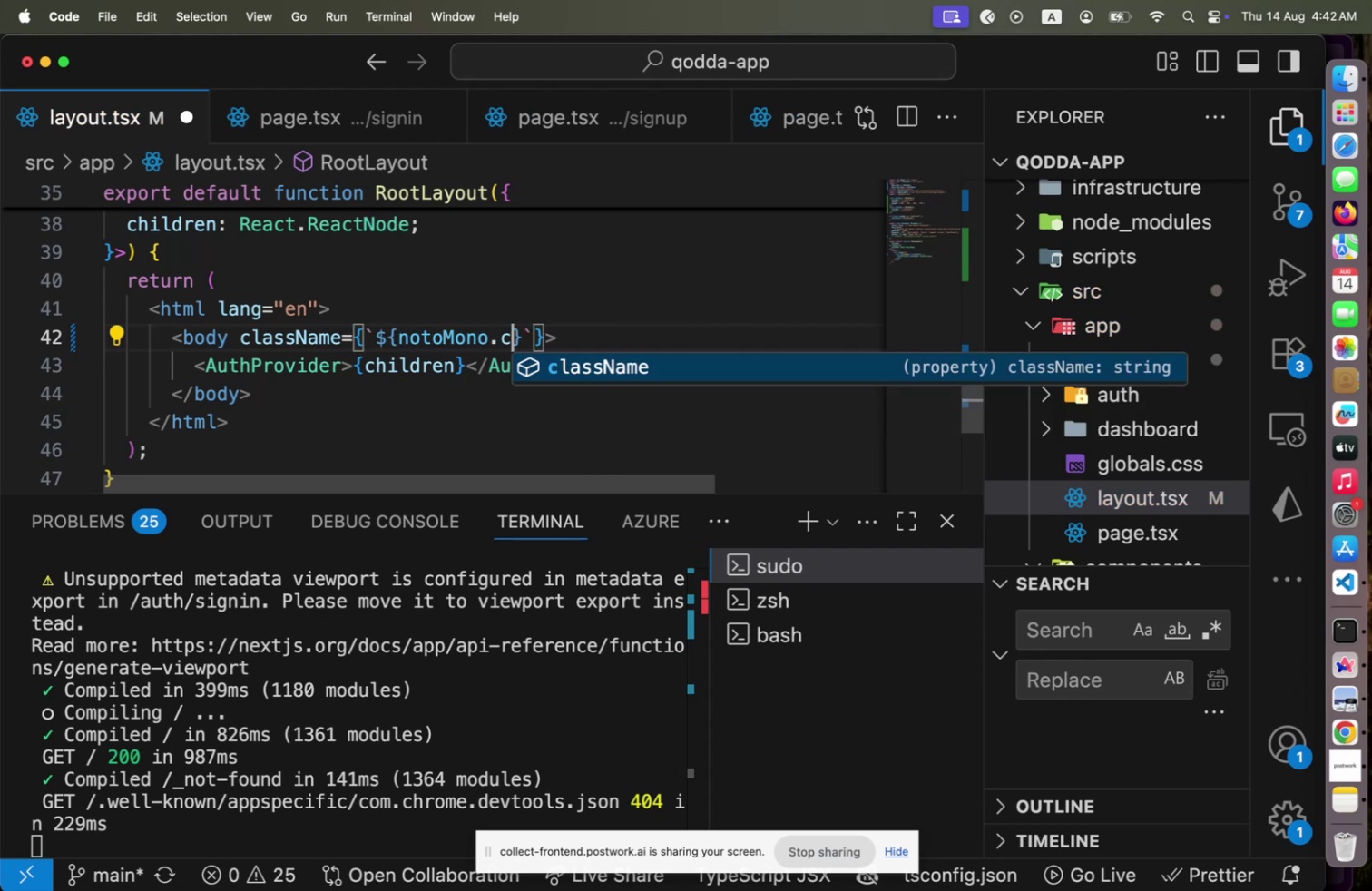 
key(Period)
 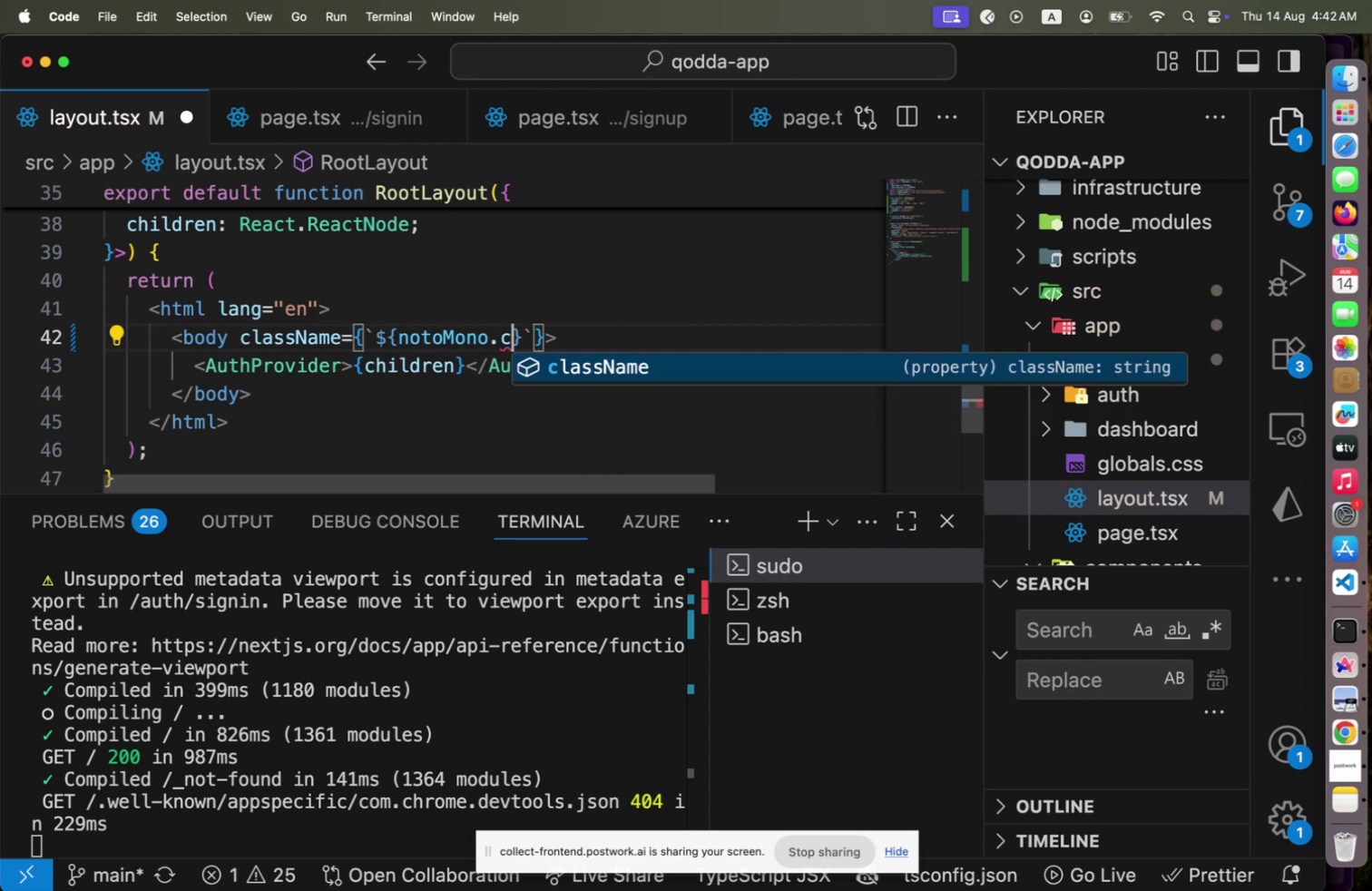 
key(C)
 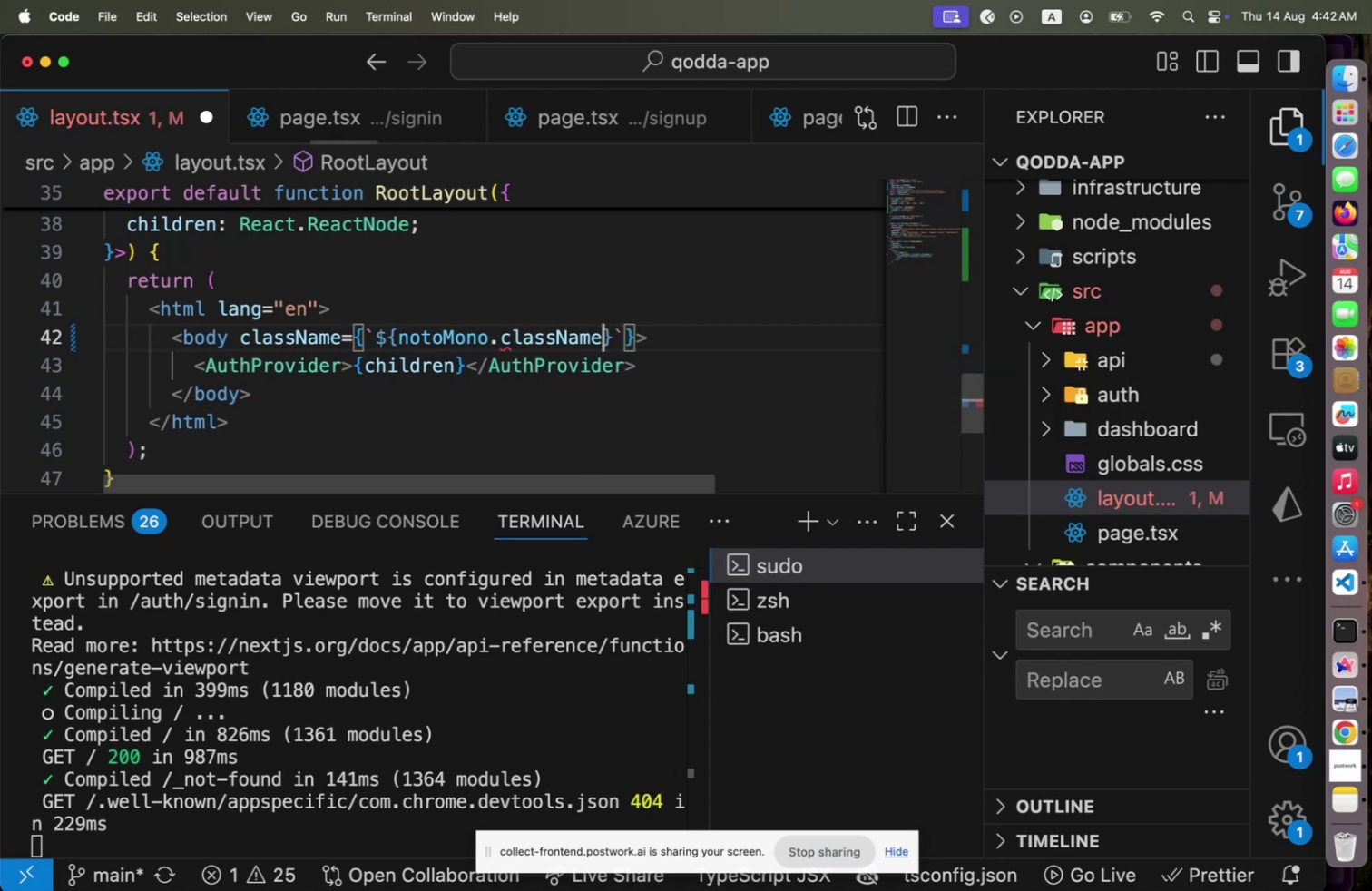 
key(Enter)
 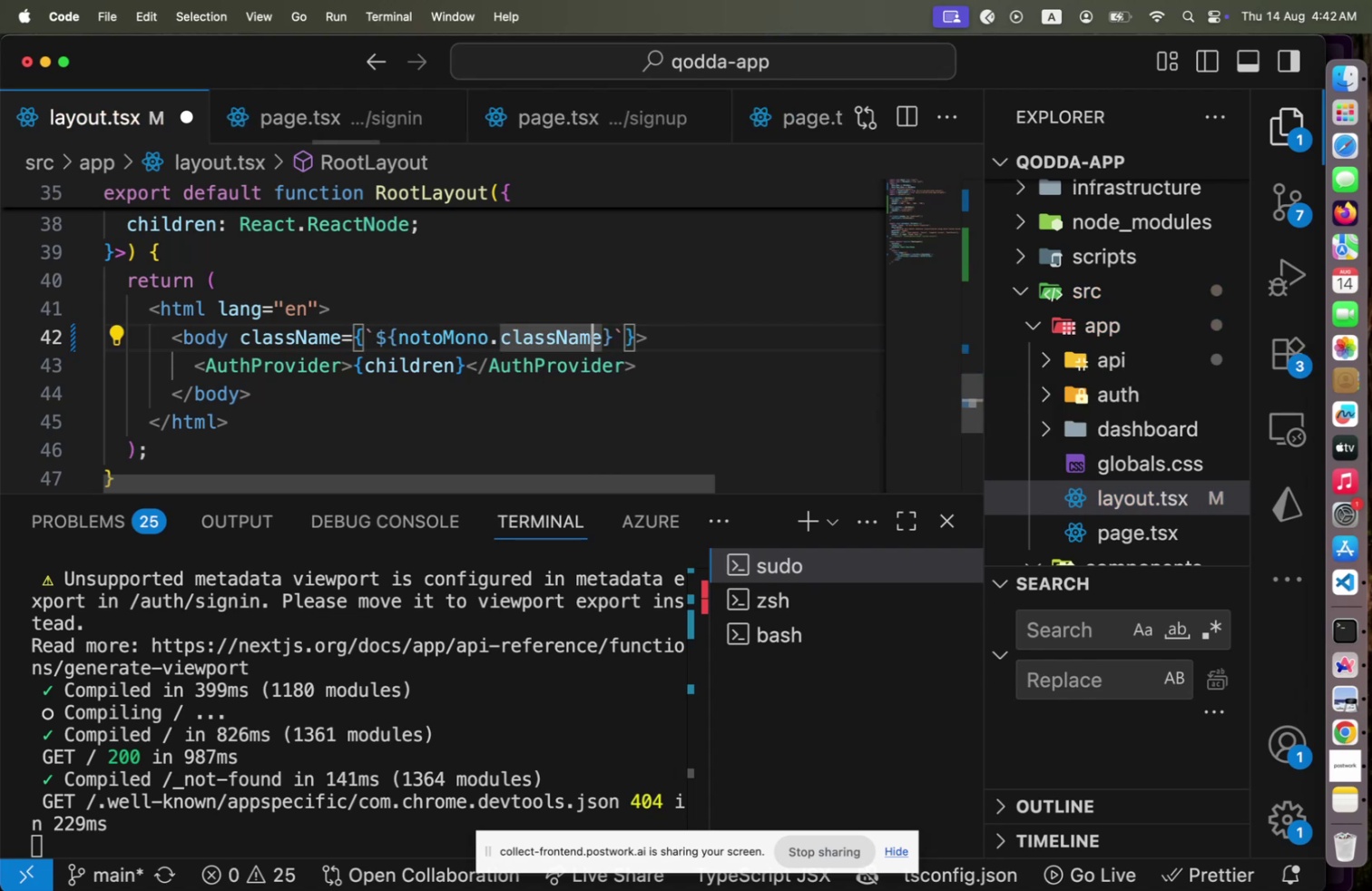 
hold_key(key=ArrowLeft, duration=1.5)
 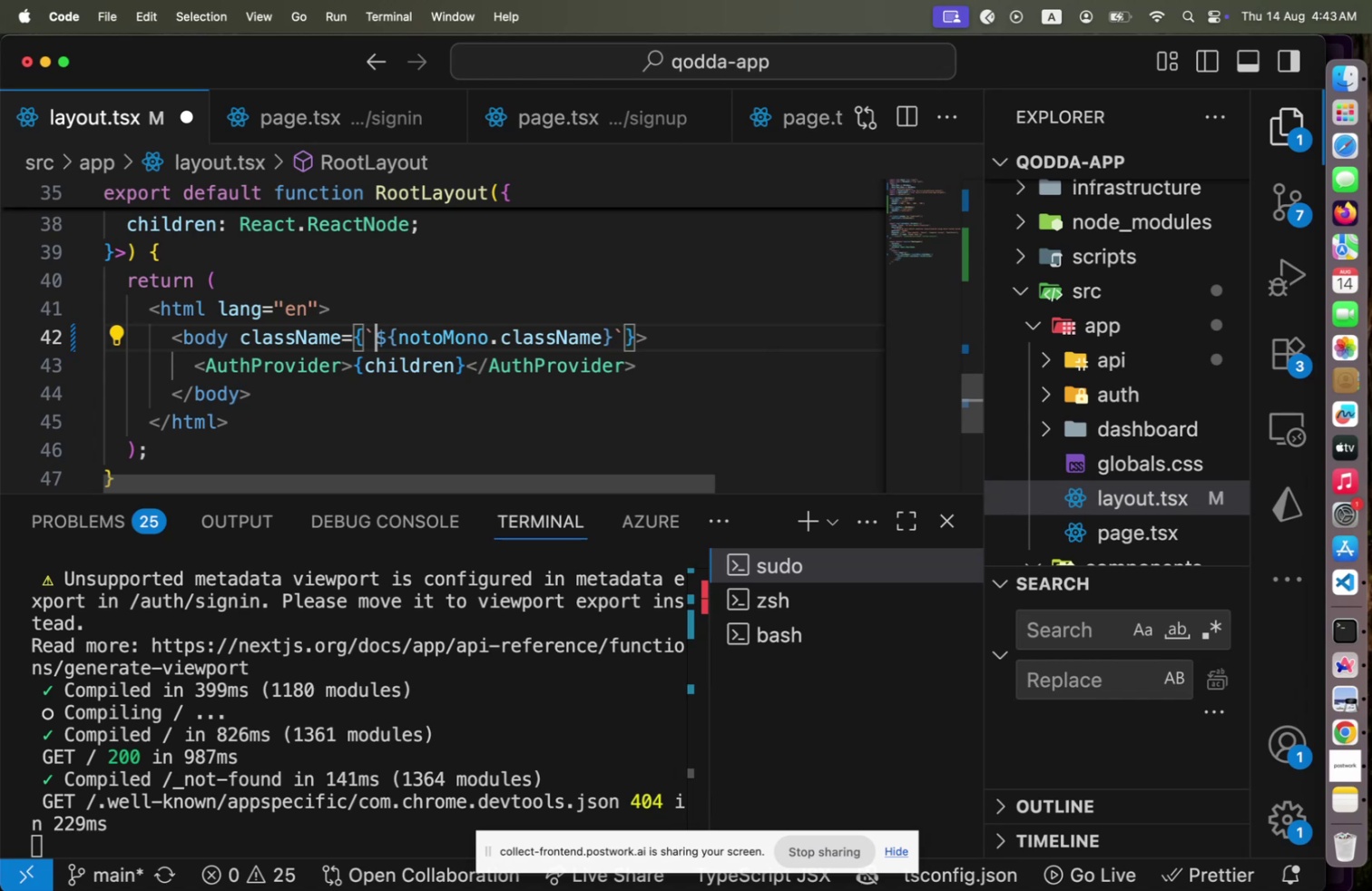 
hold_key(key=ArrowLeft, duration=0.56)
 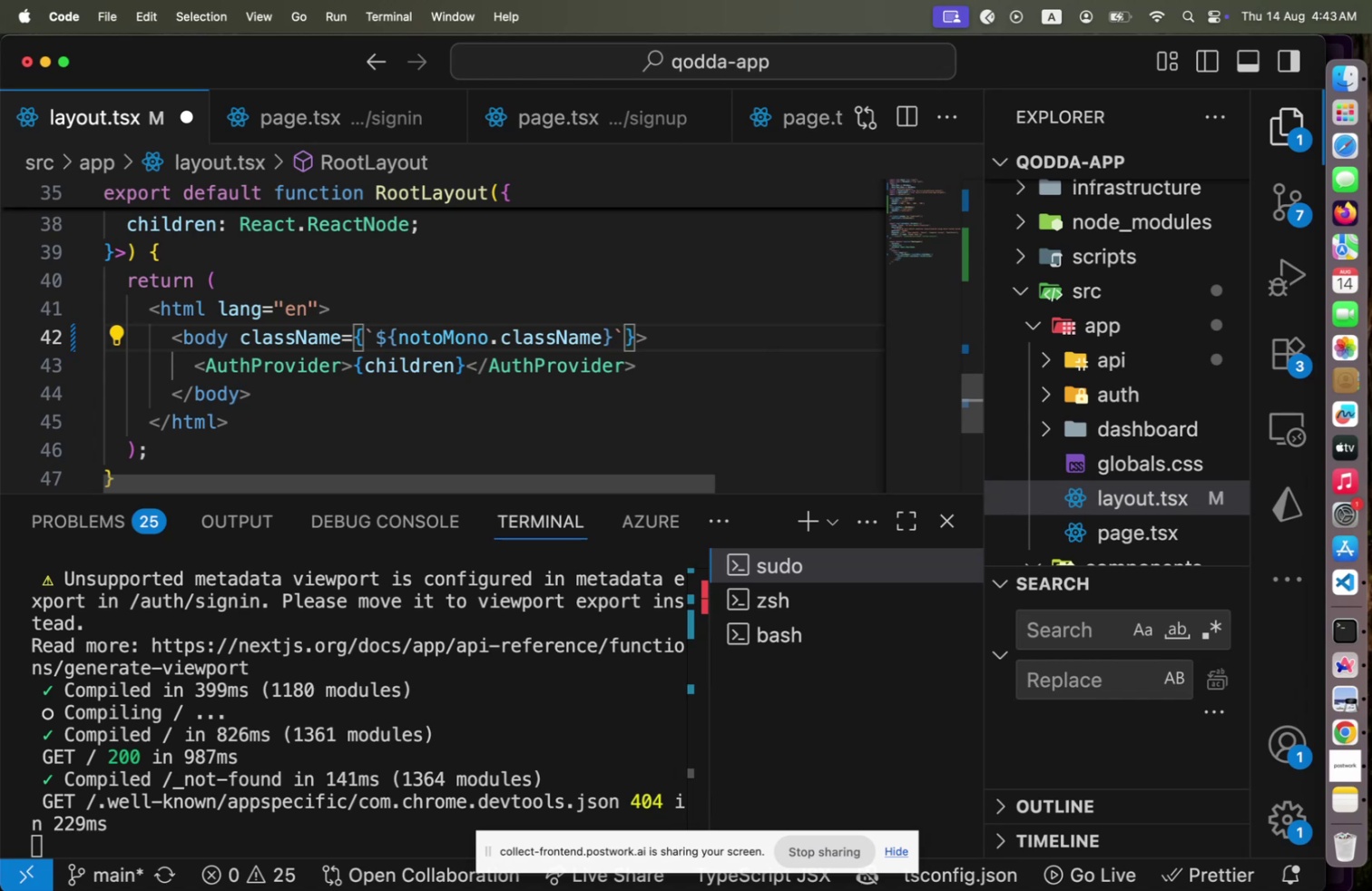 
key(Shift+4)
 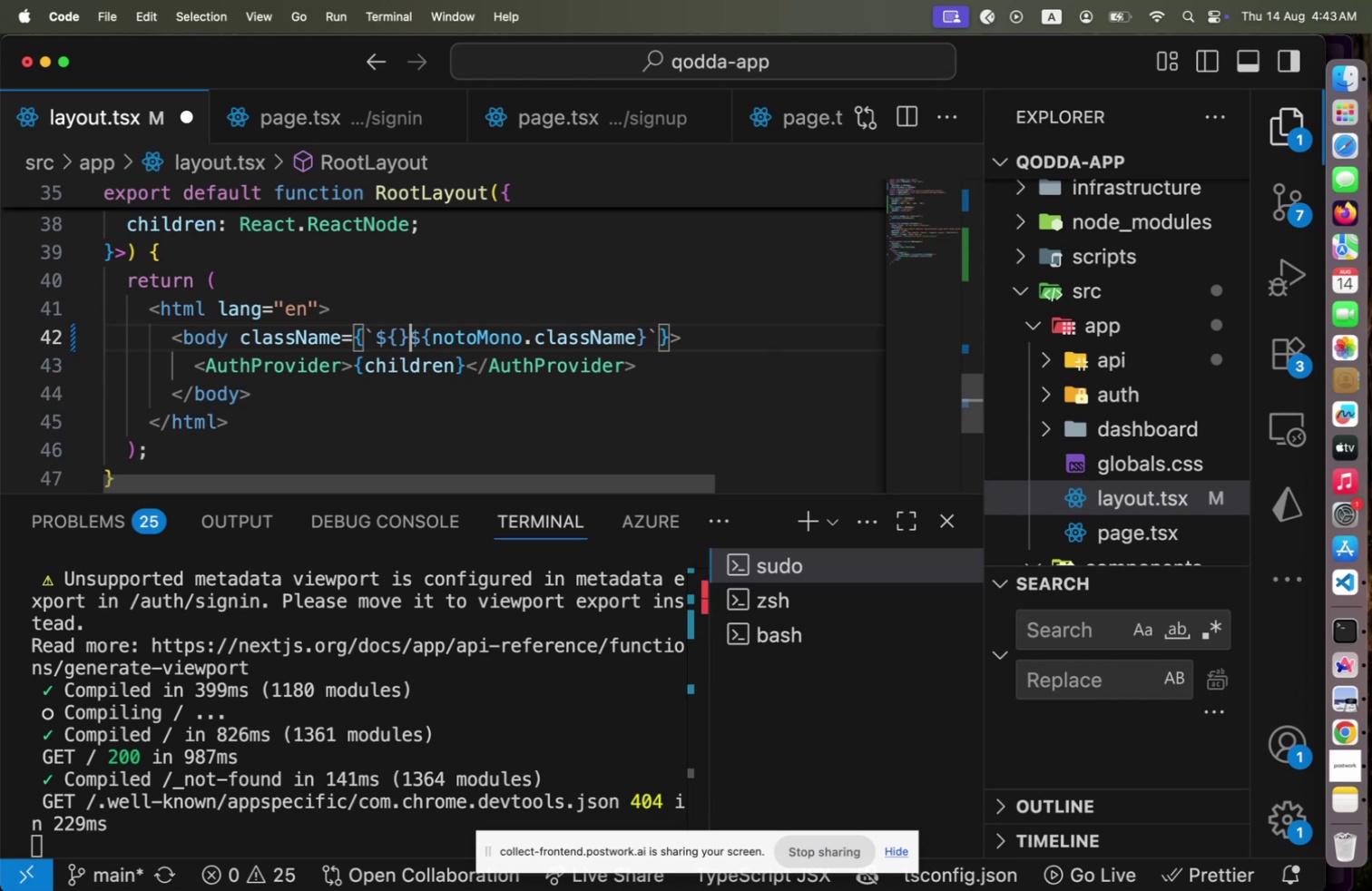 
key(Shift+BracketLeft)
 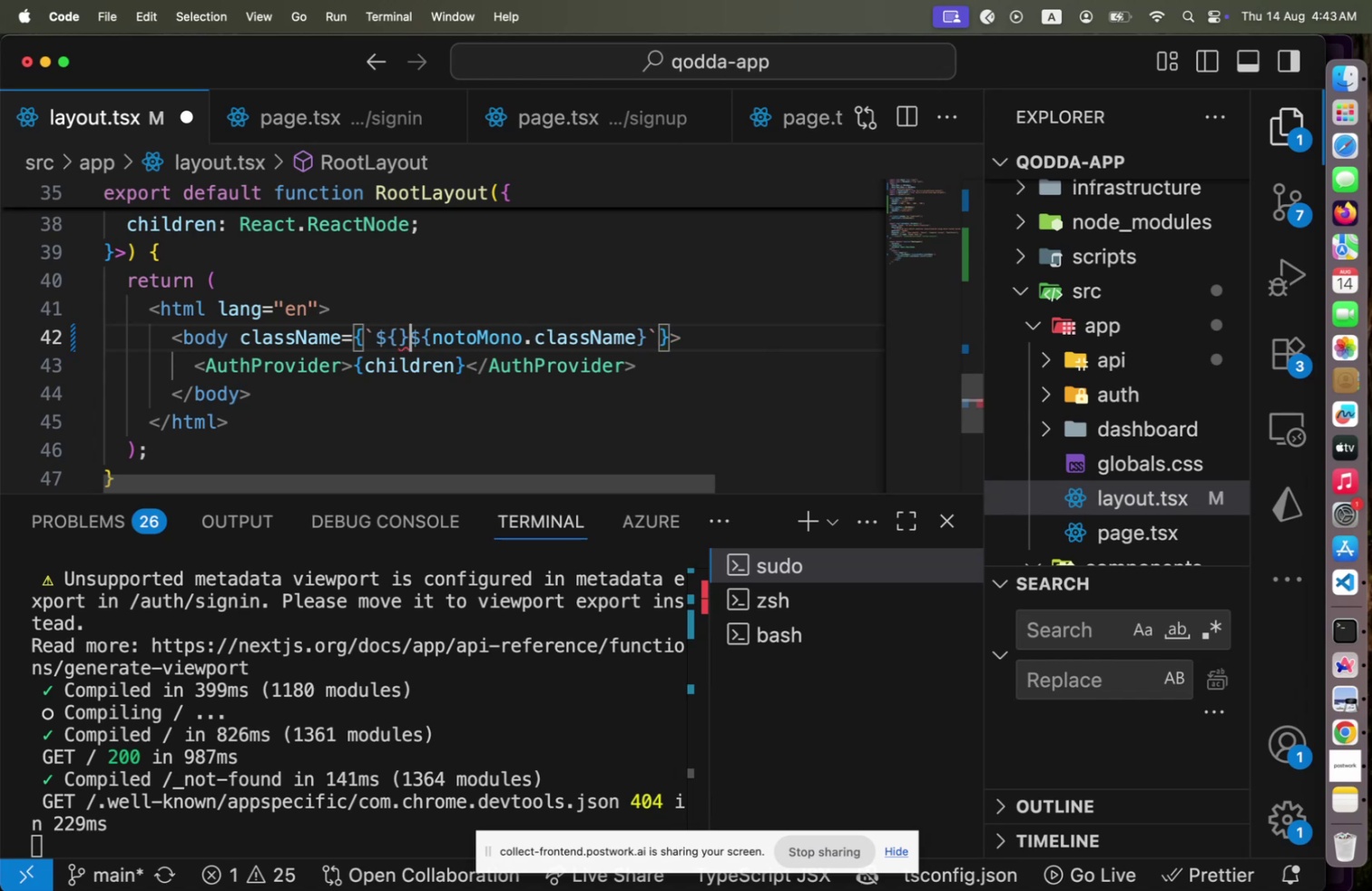 
key(Shift+BracketRight)
 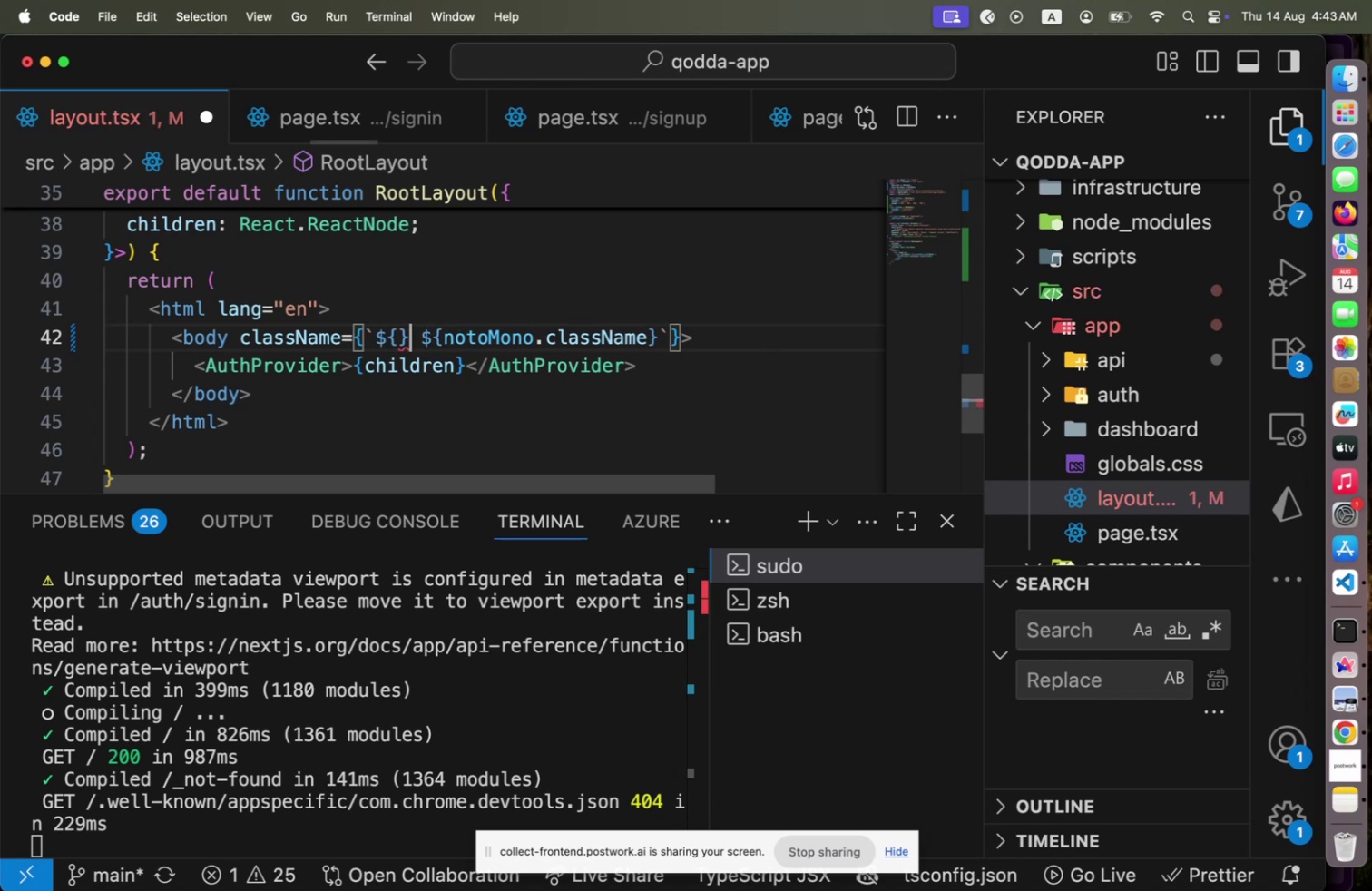 
key(Space)
 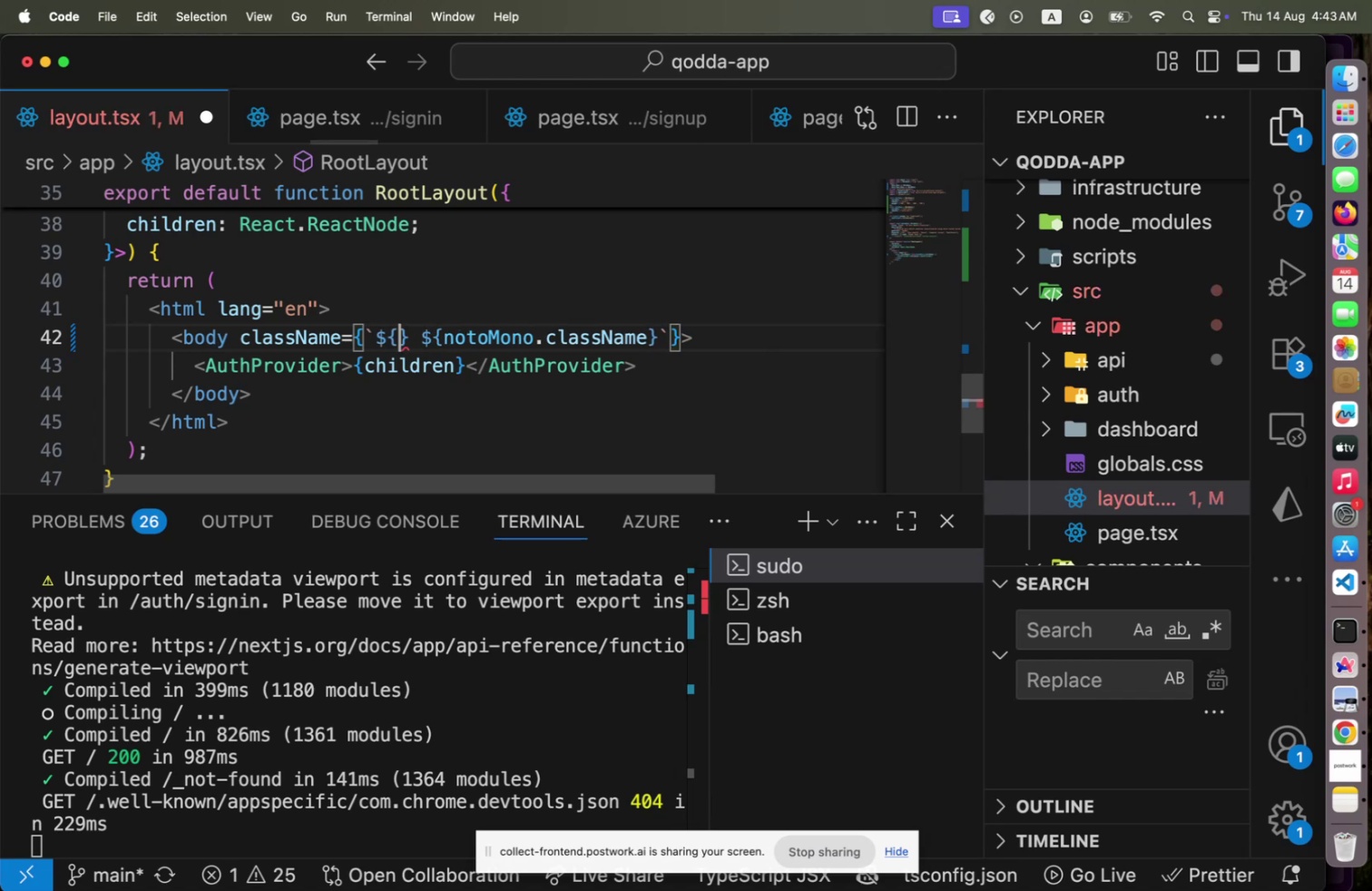 
key(ArrowLeft)
 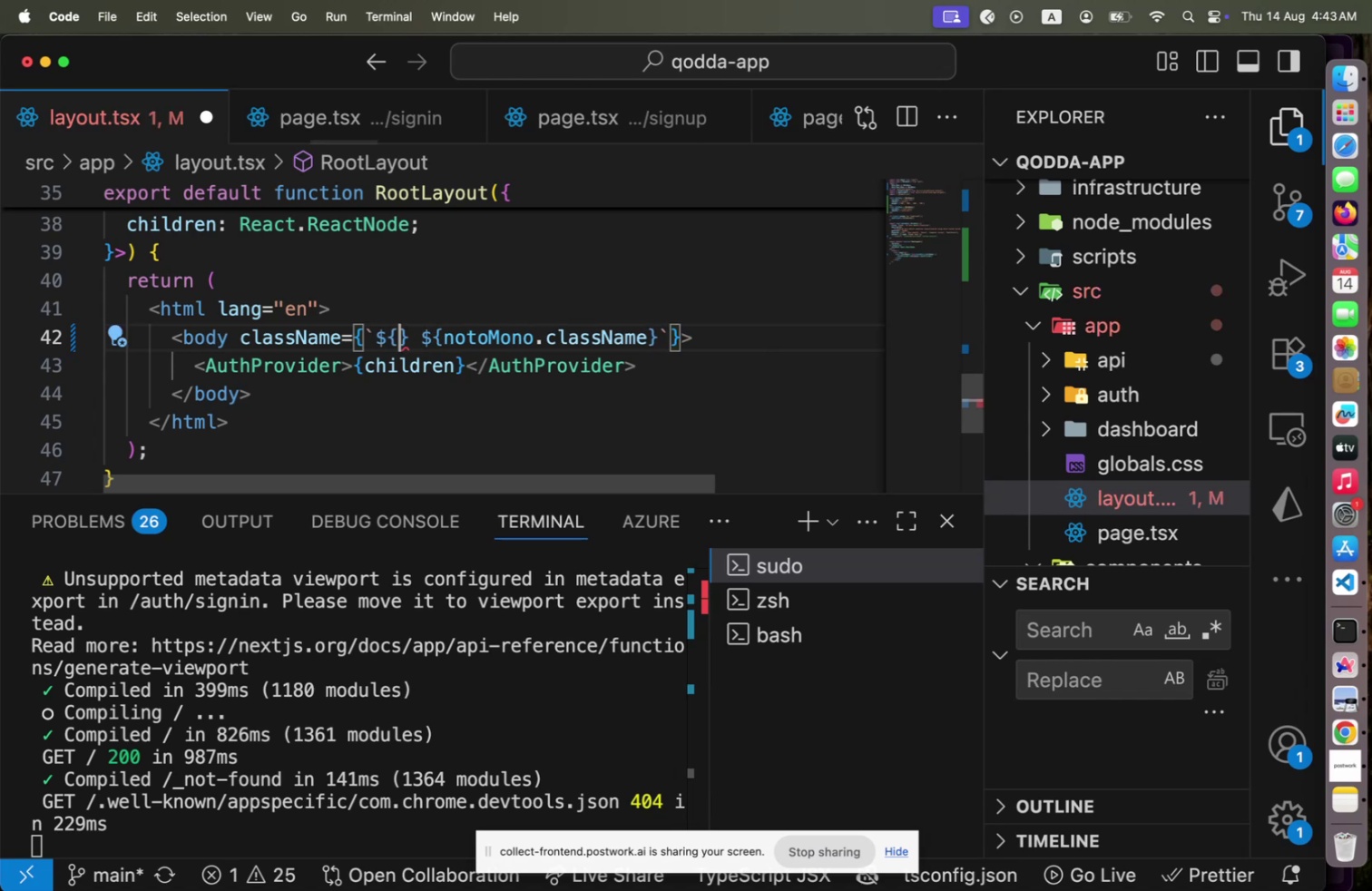 
key(ArrowLeft)
 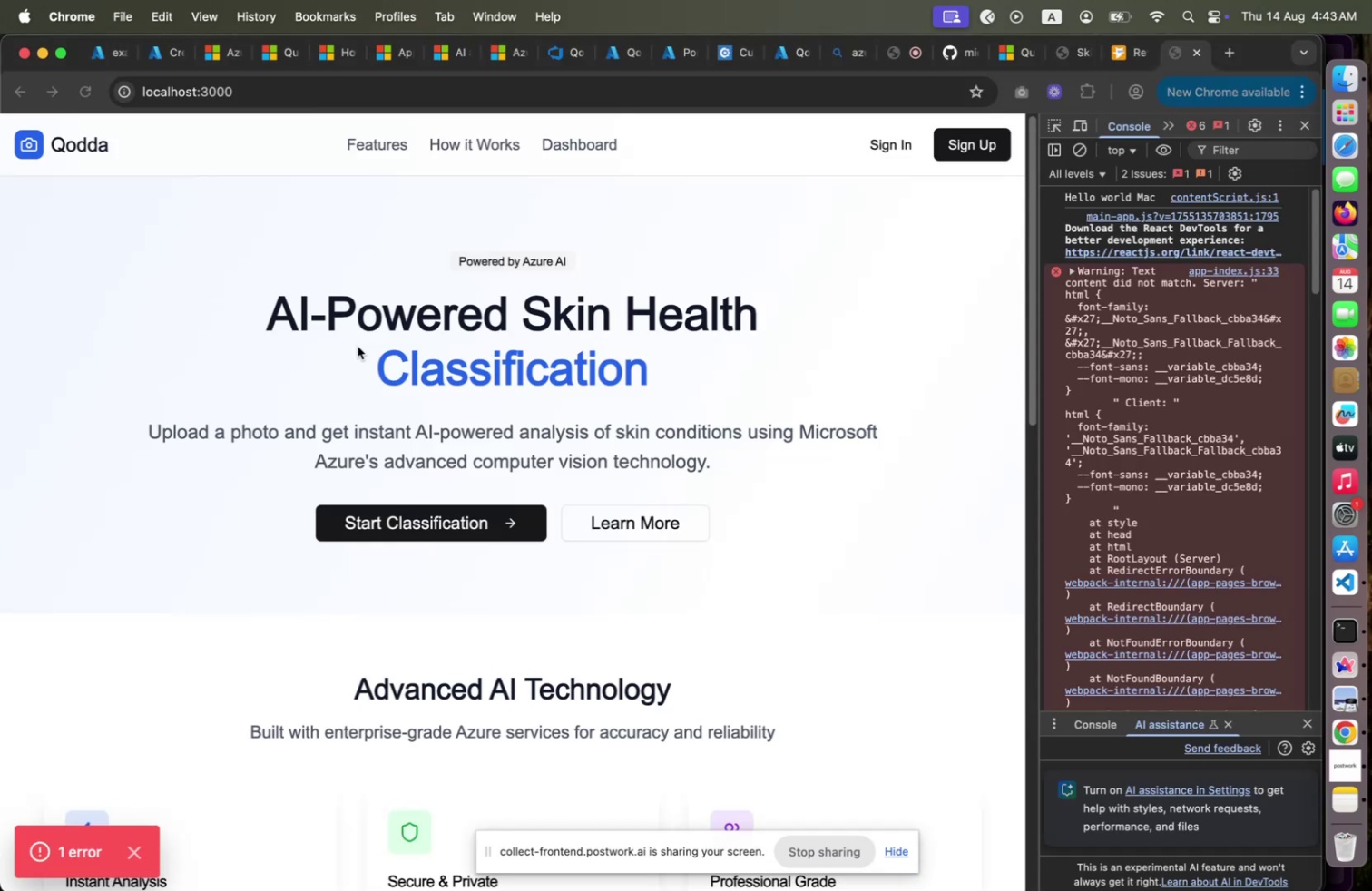 
key(Meta+CommandLeft)
 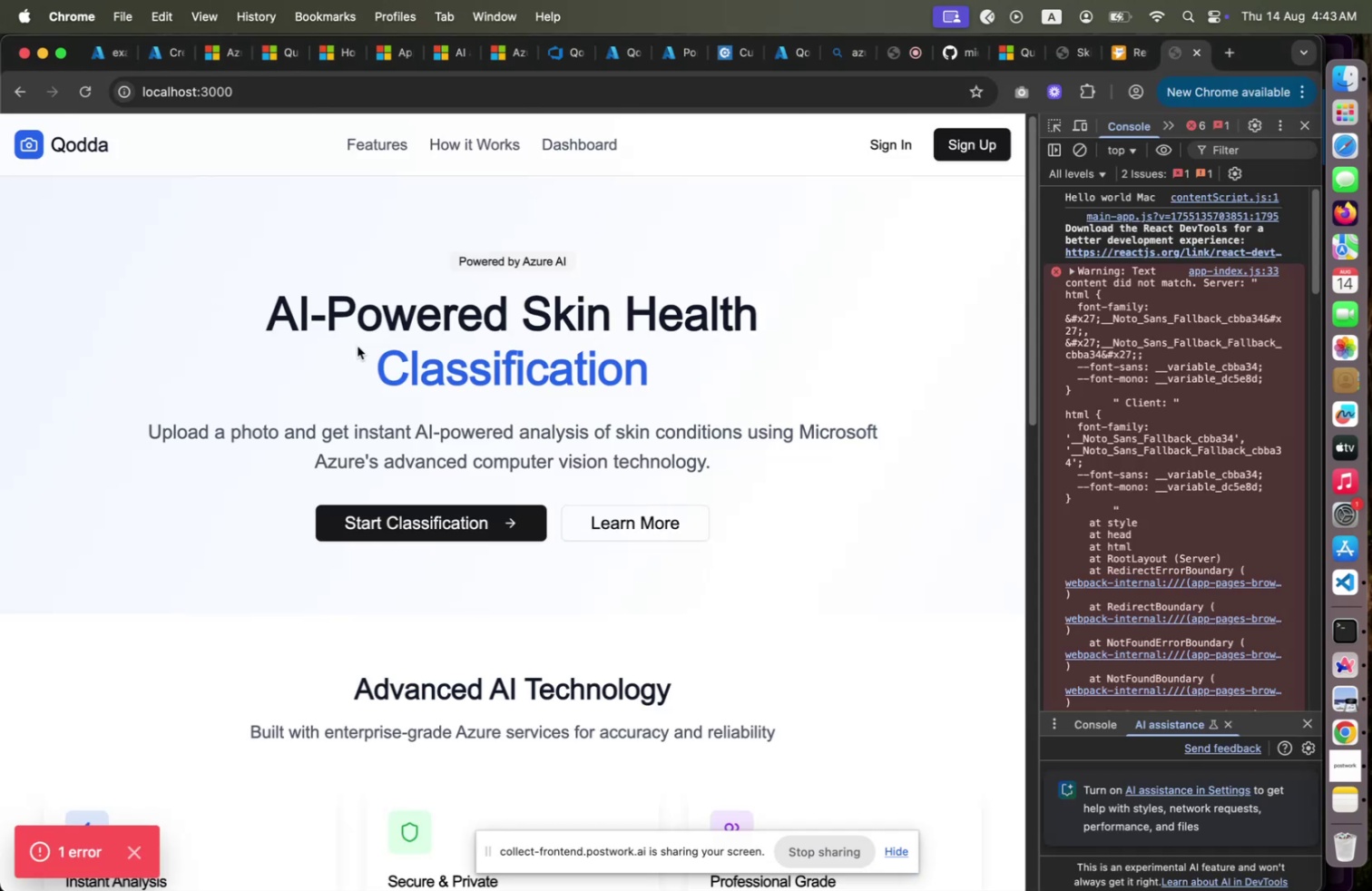 
key(Meta+Tab)
 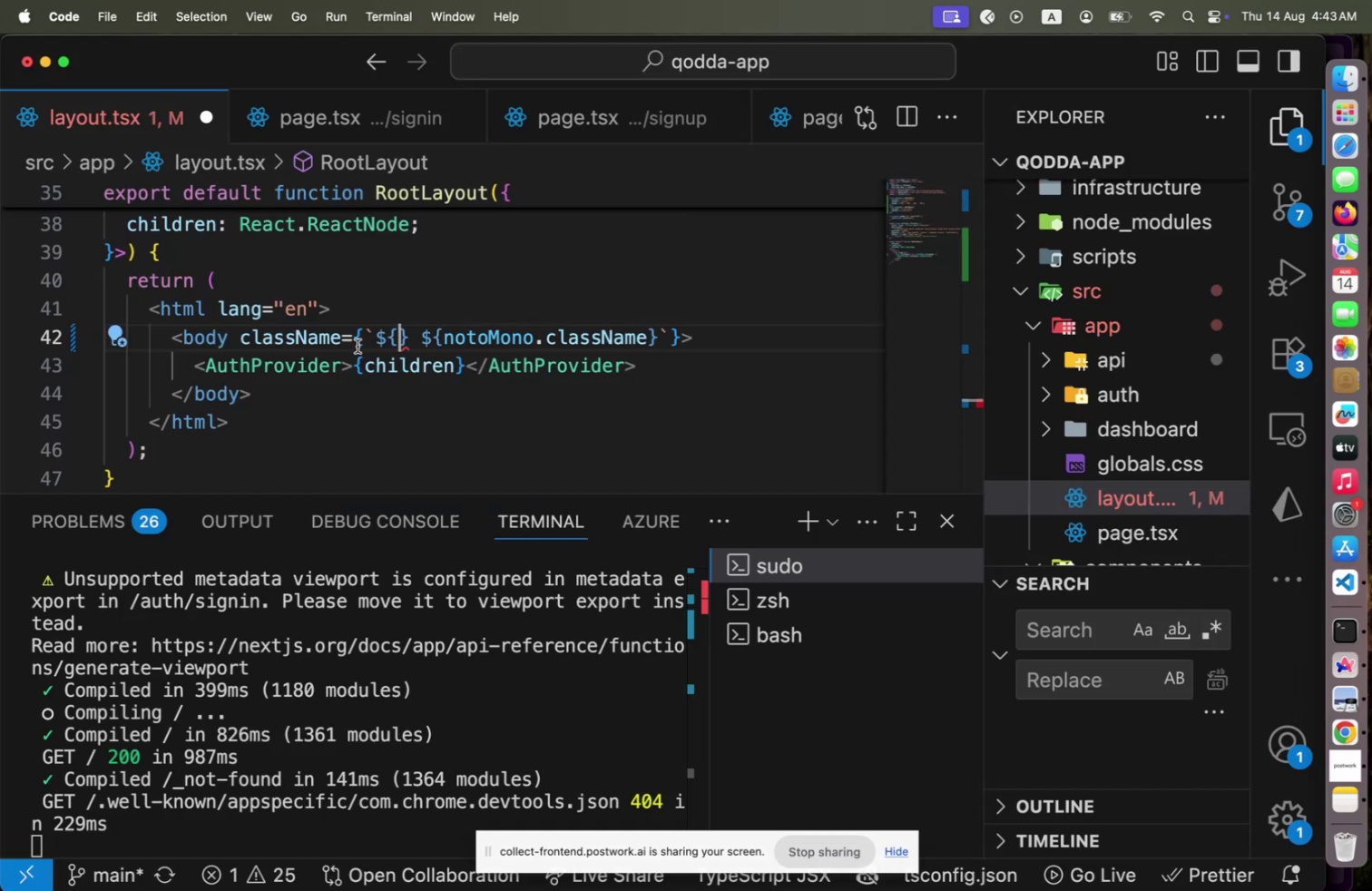 
key(Meta+CommandLeft)
 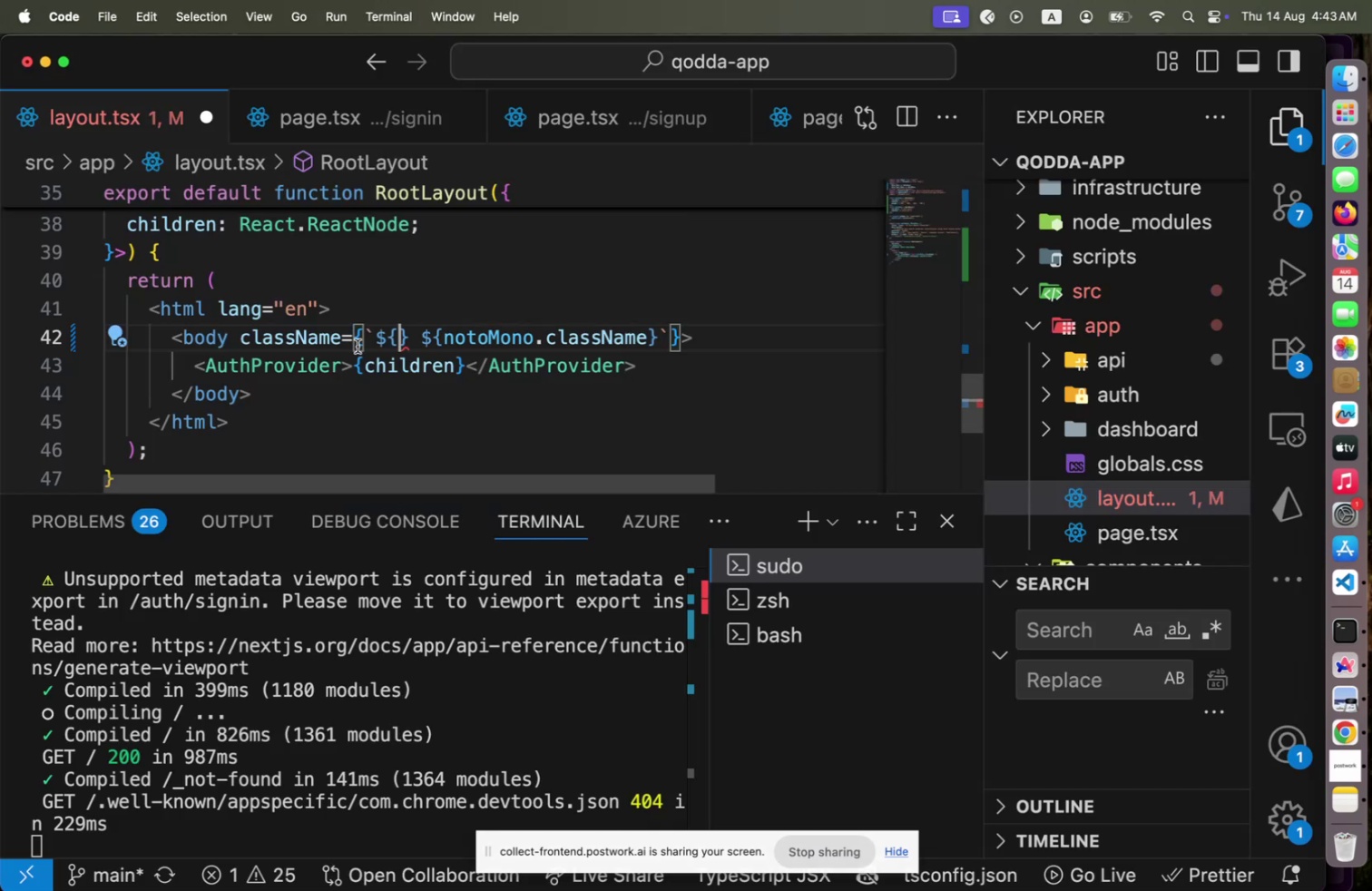 
key(Meta+Tab)
 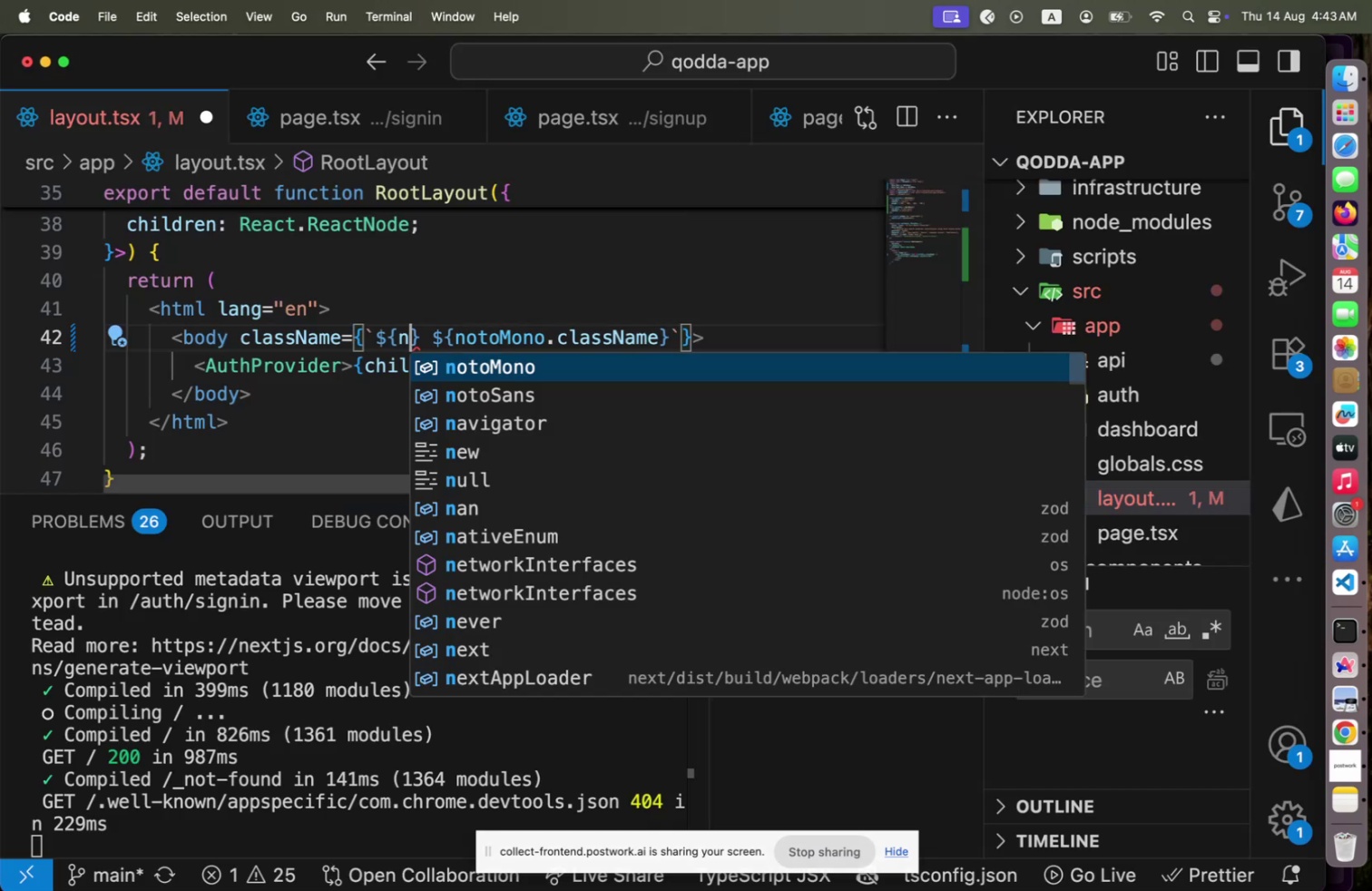 
type(not)
 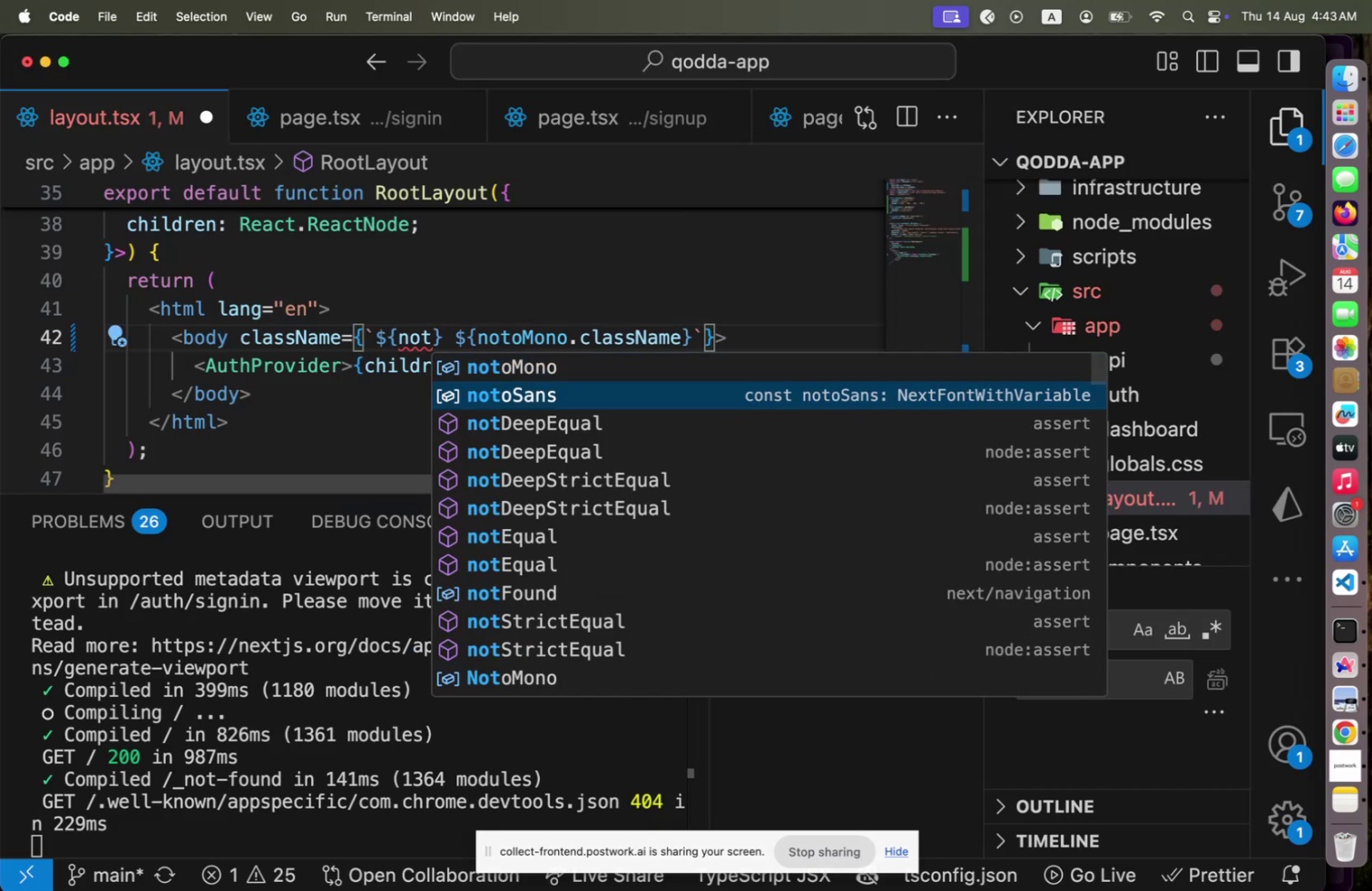 
key(ArrowDown)
 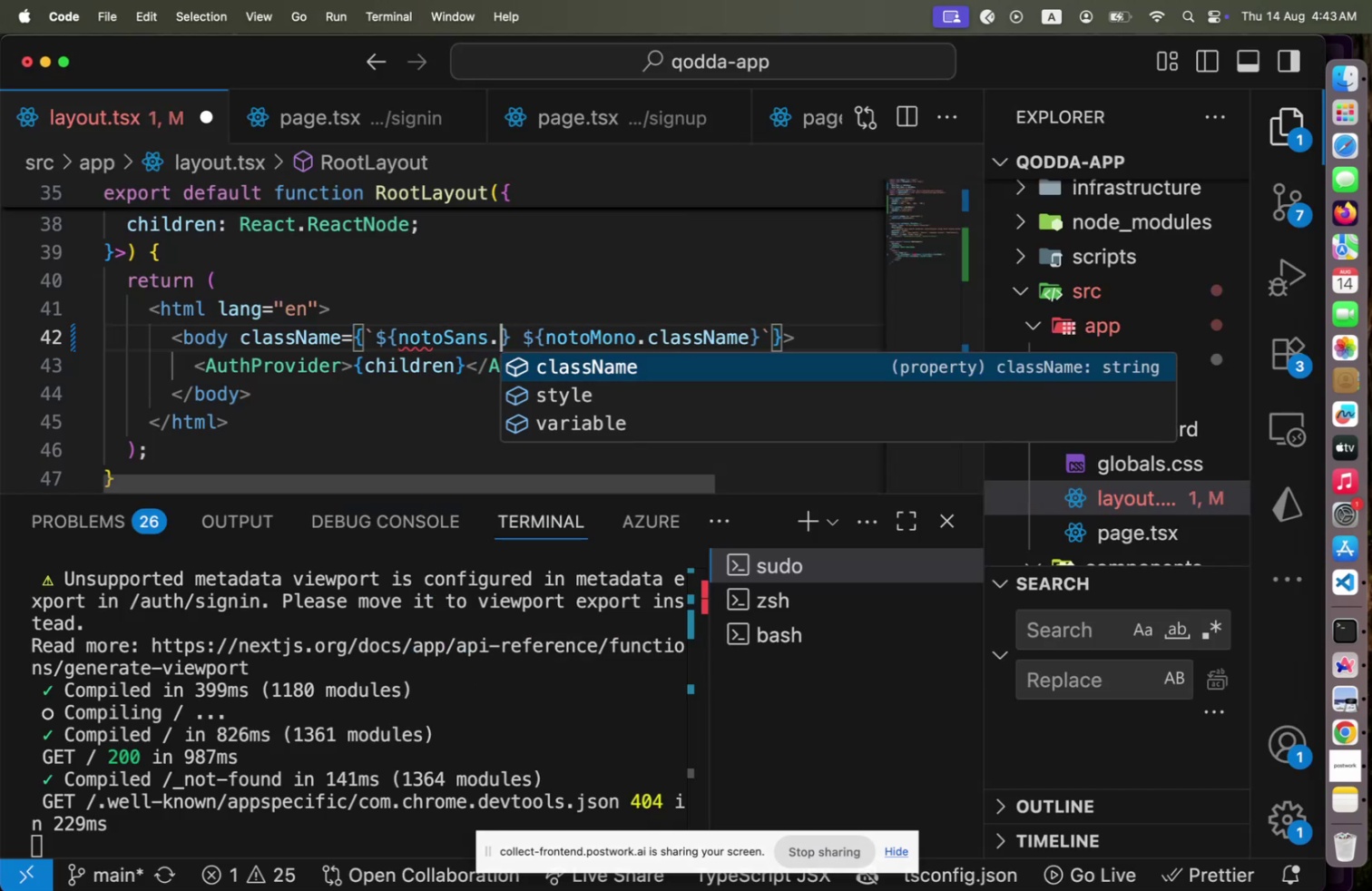 
key(Enter)
 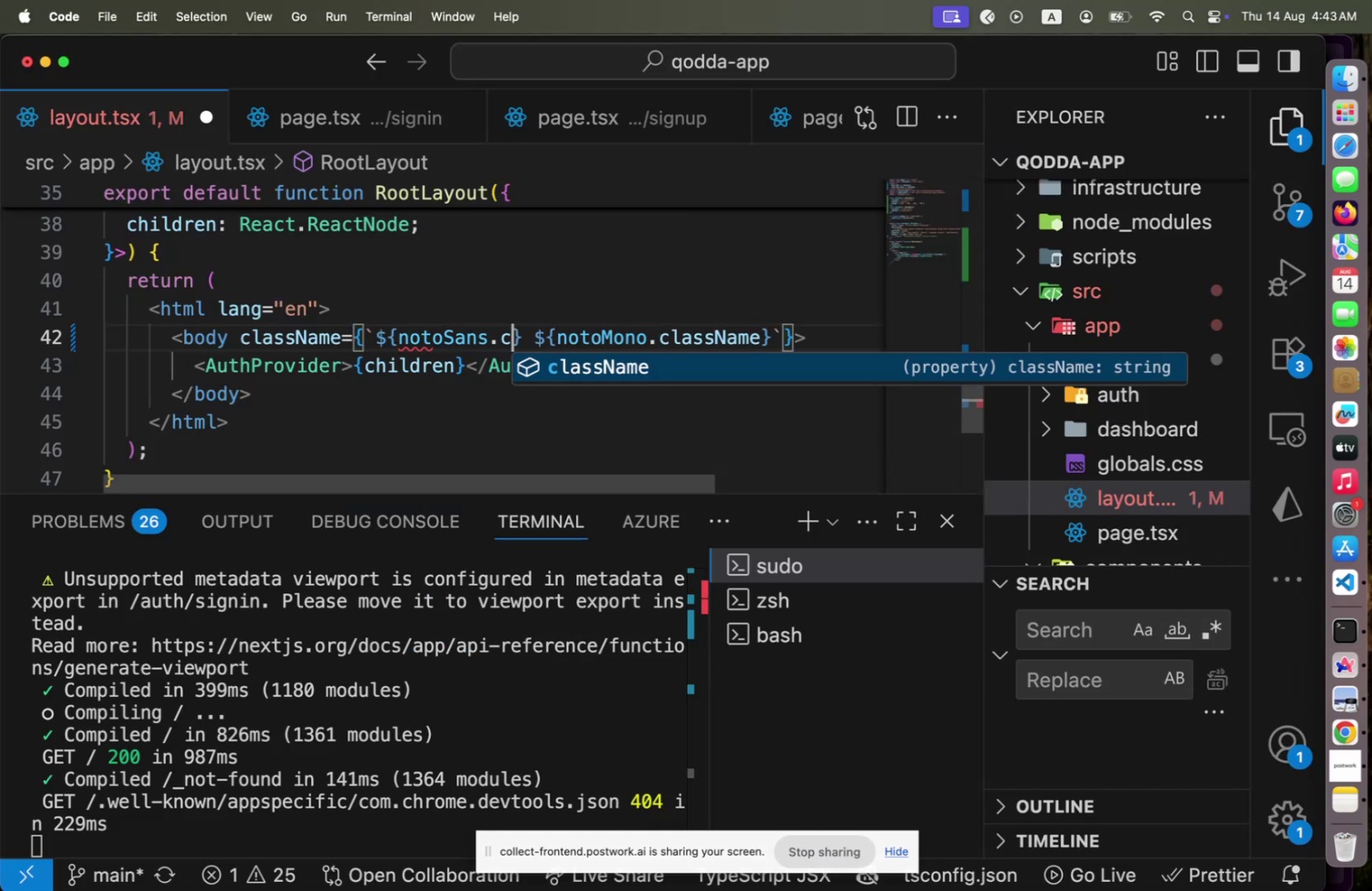 
key(Period)
 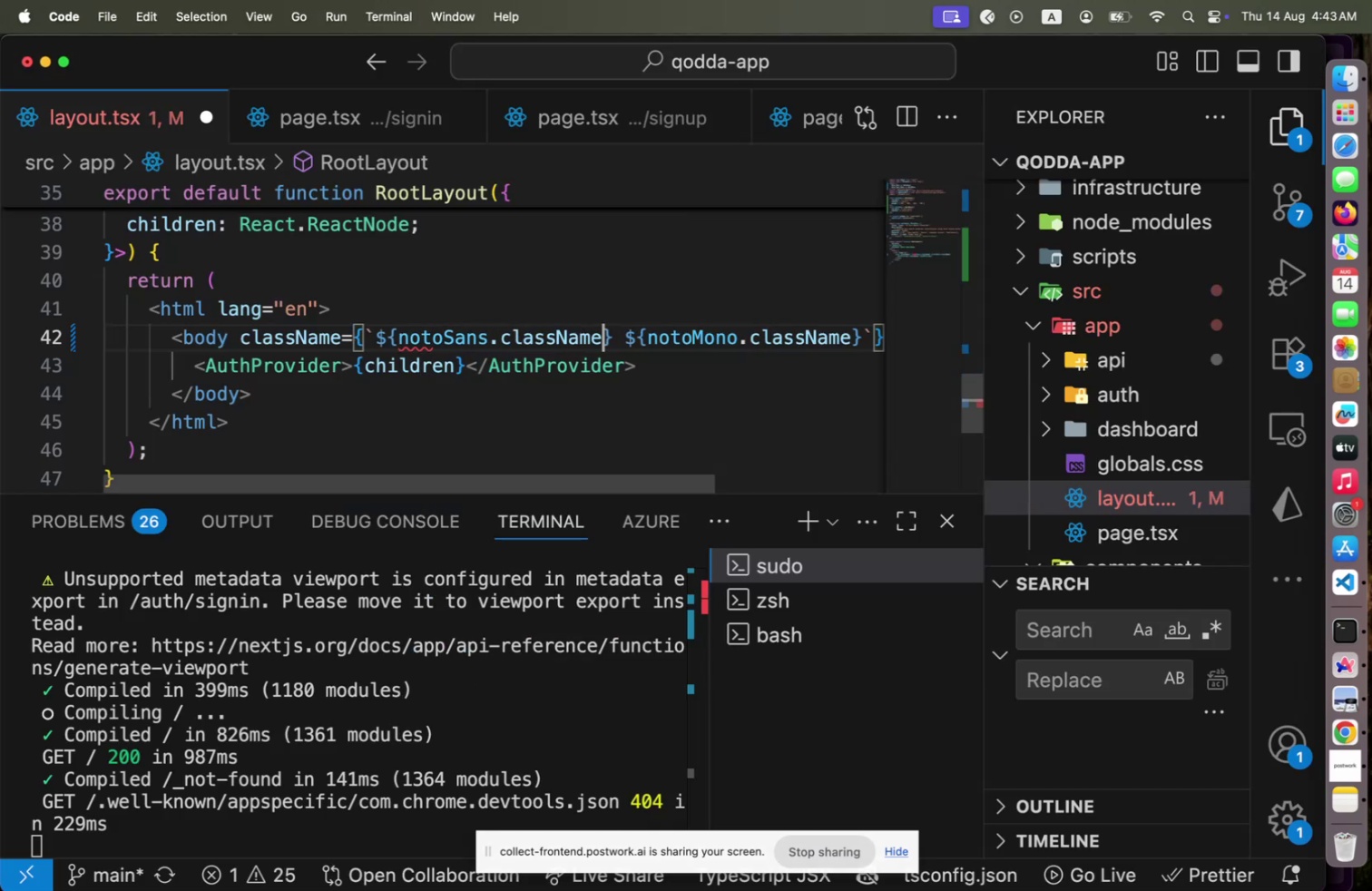 
key(C)
 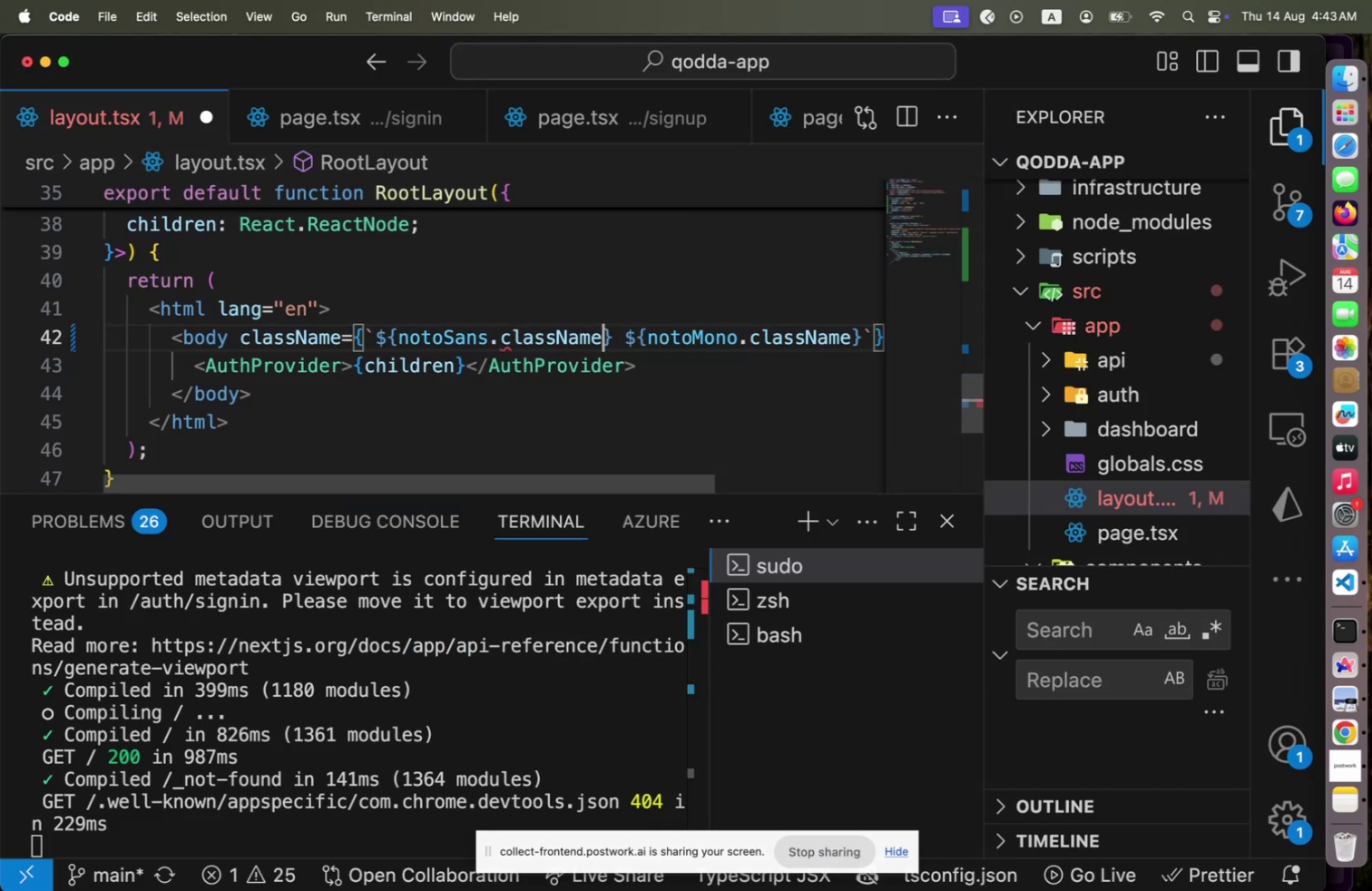 
key(Enter)
 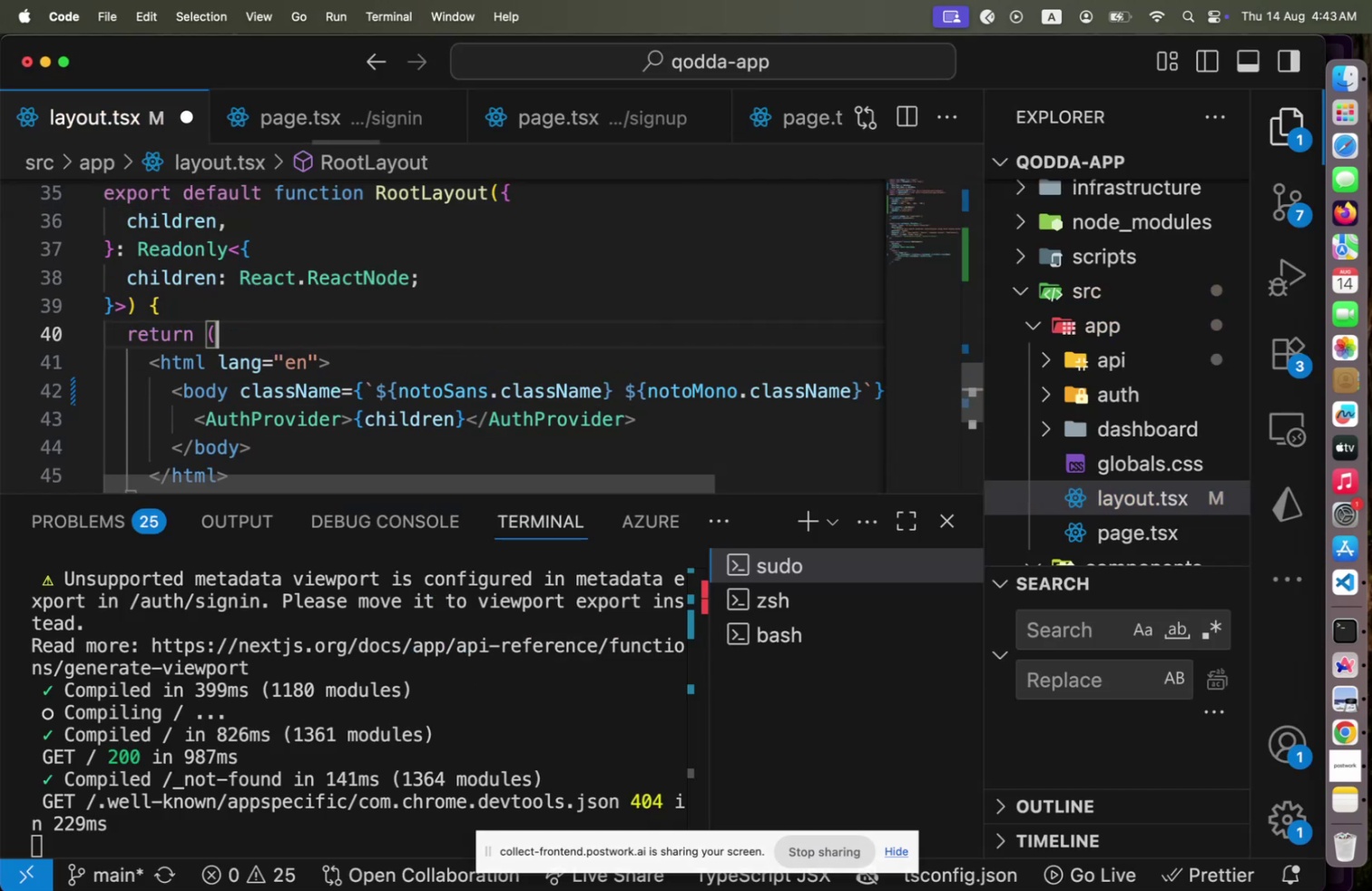 
key(ArrowUp)
 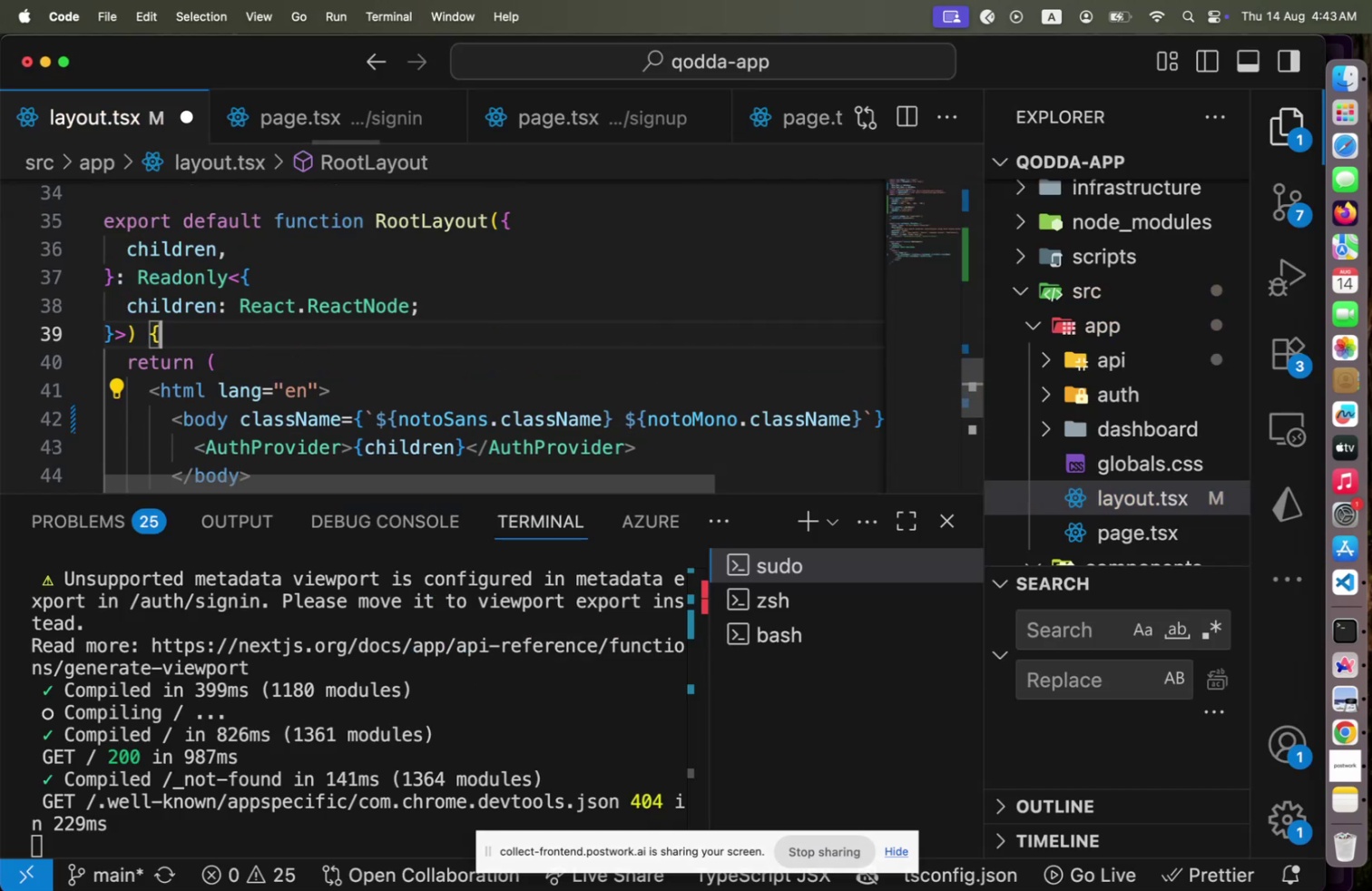 
key(ArrowUp)
 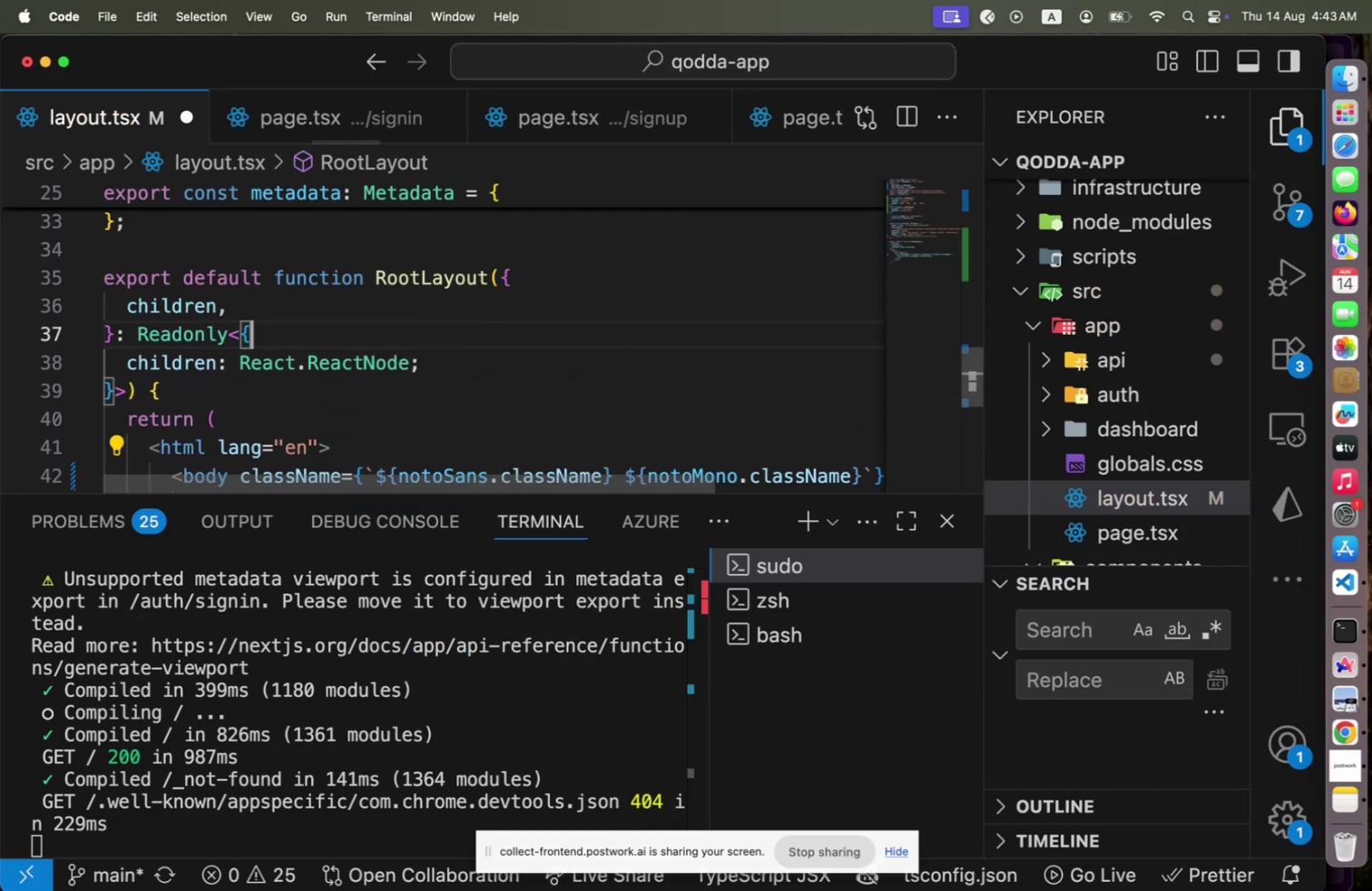 
key(ArrowUp)
 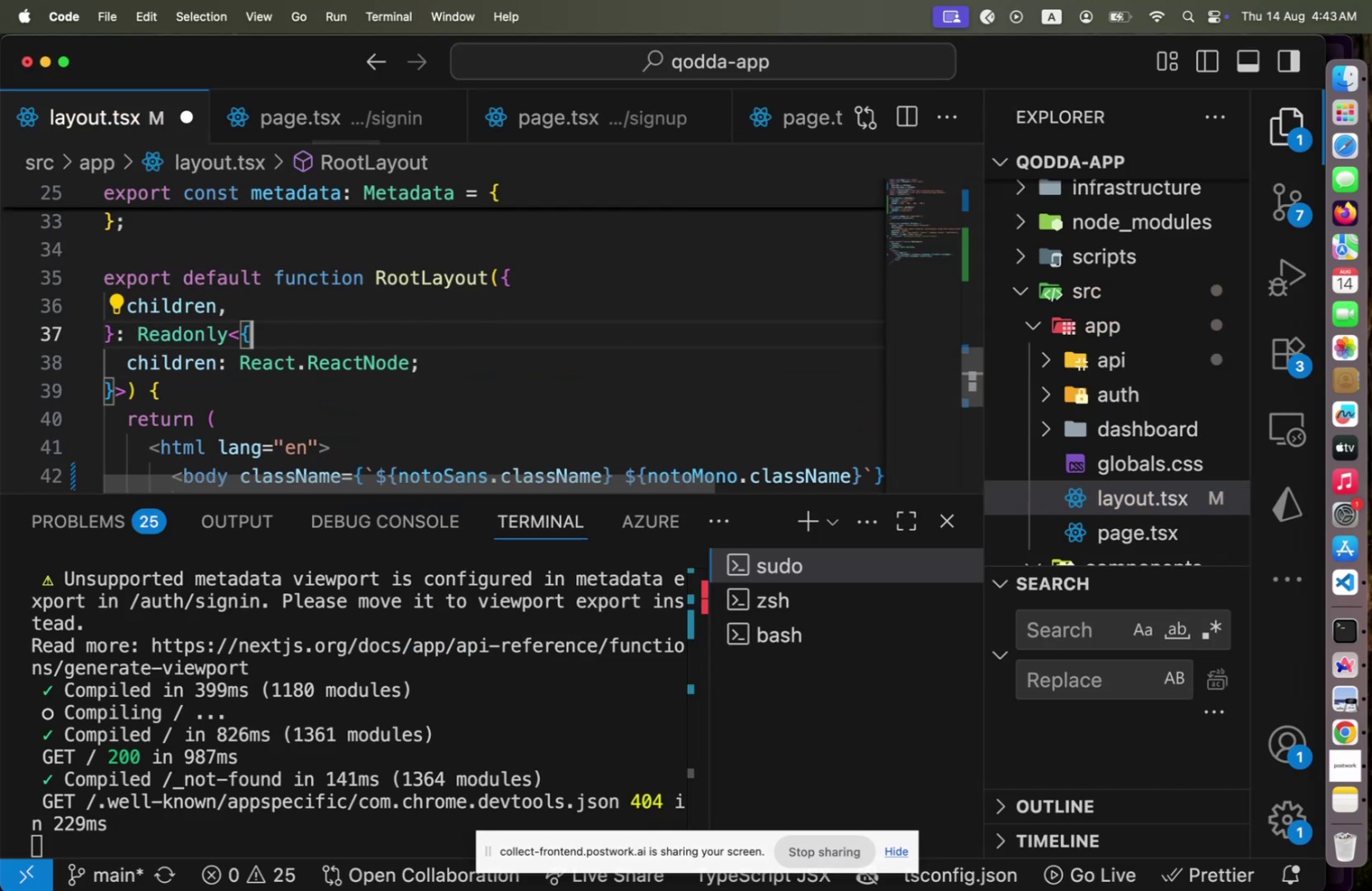 
key(ArrowUp)
 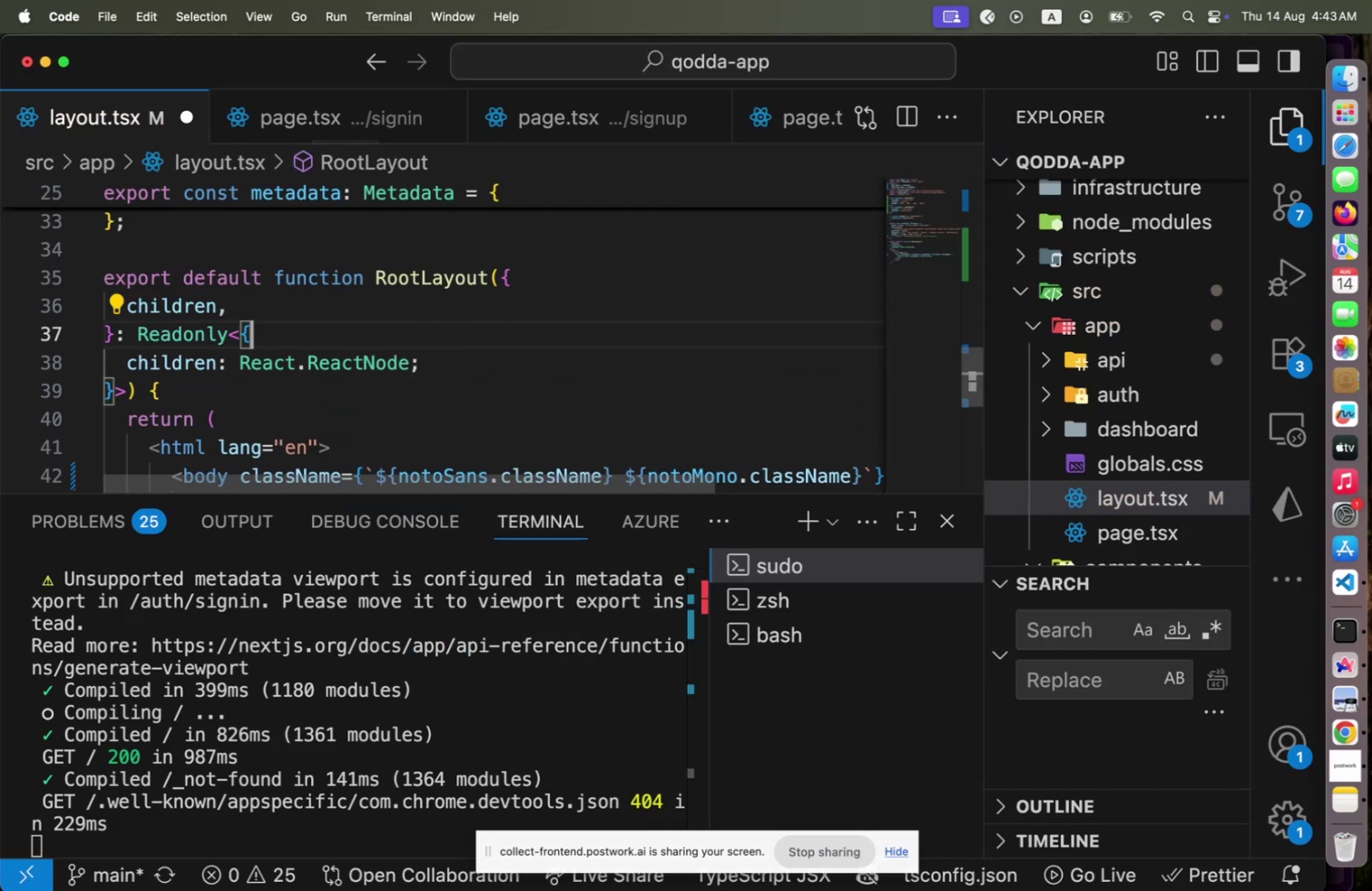 
hold_key(key=ArrowUp, duration=1.21)
 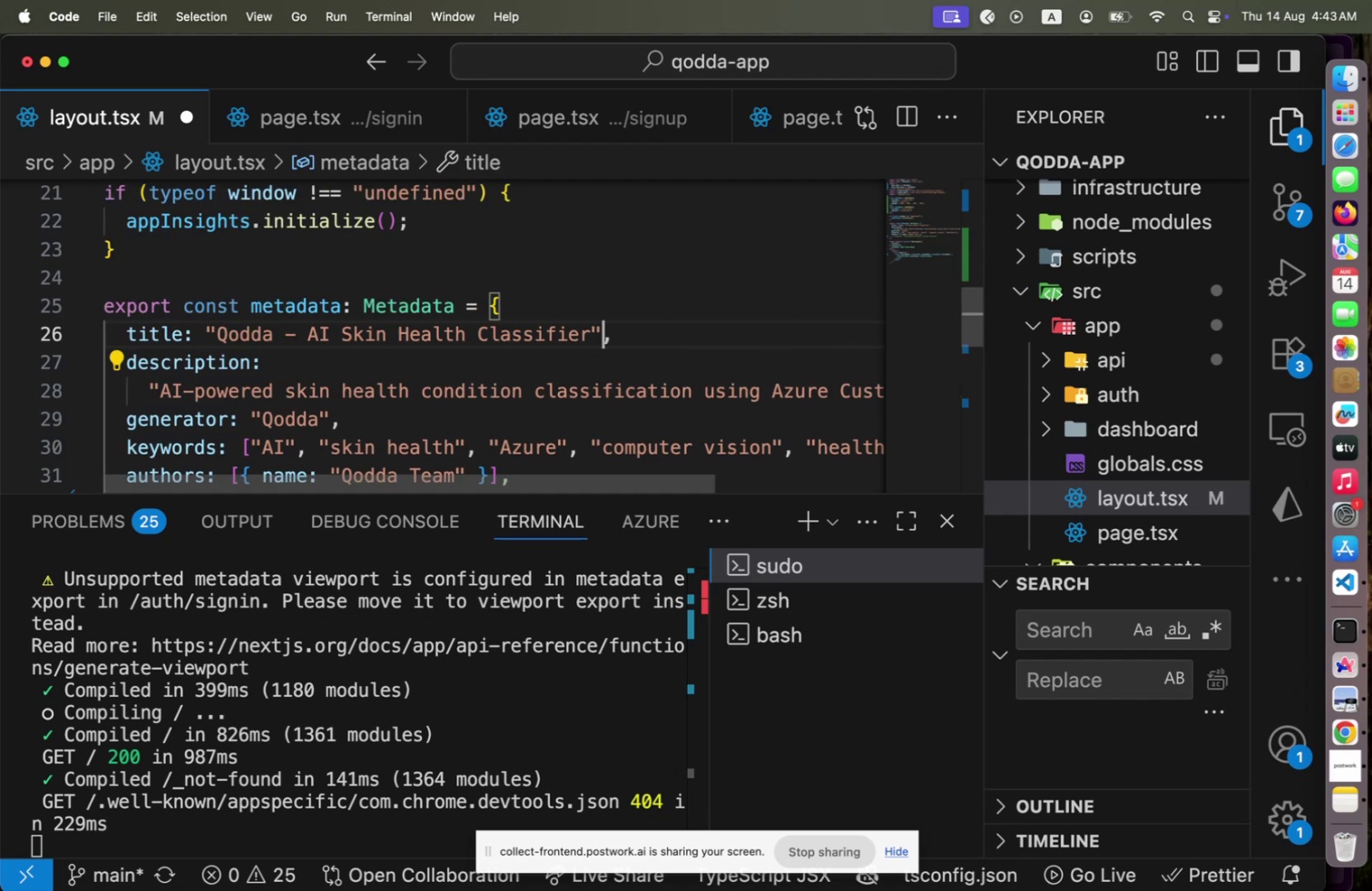 
key(ArrowUp)
 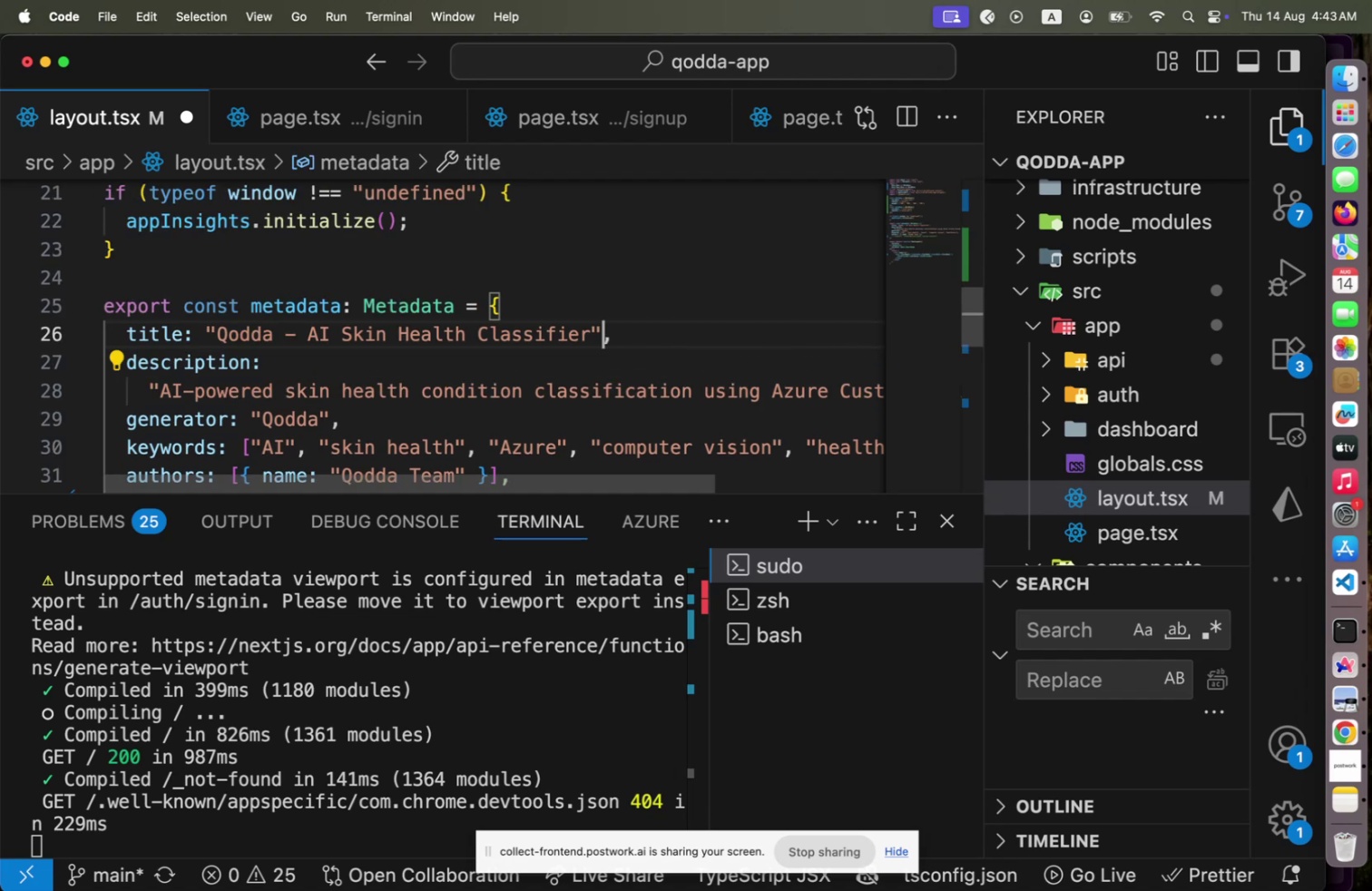 
hold_key(key=ArrowUp, duration=0.93)
 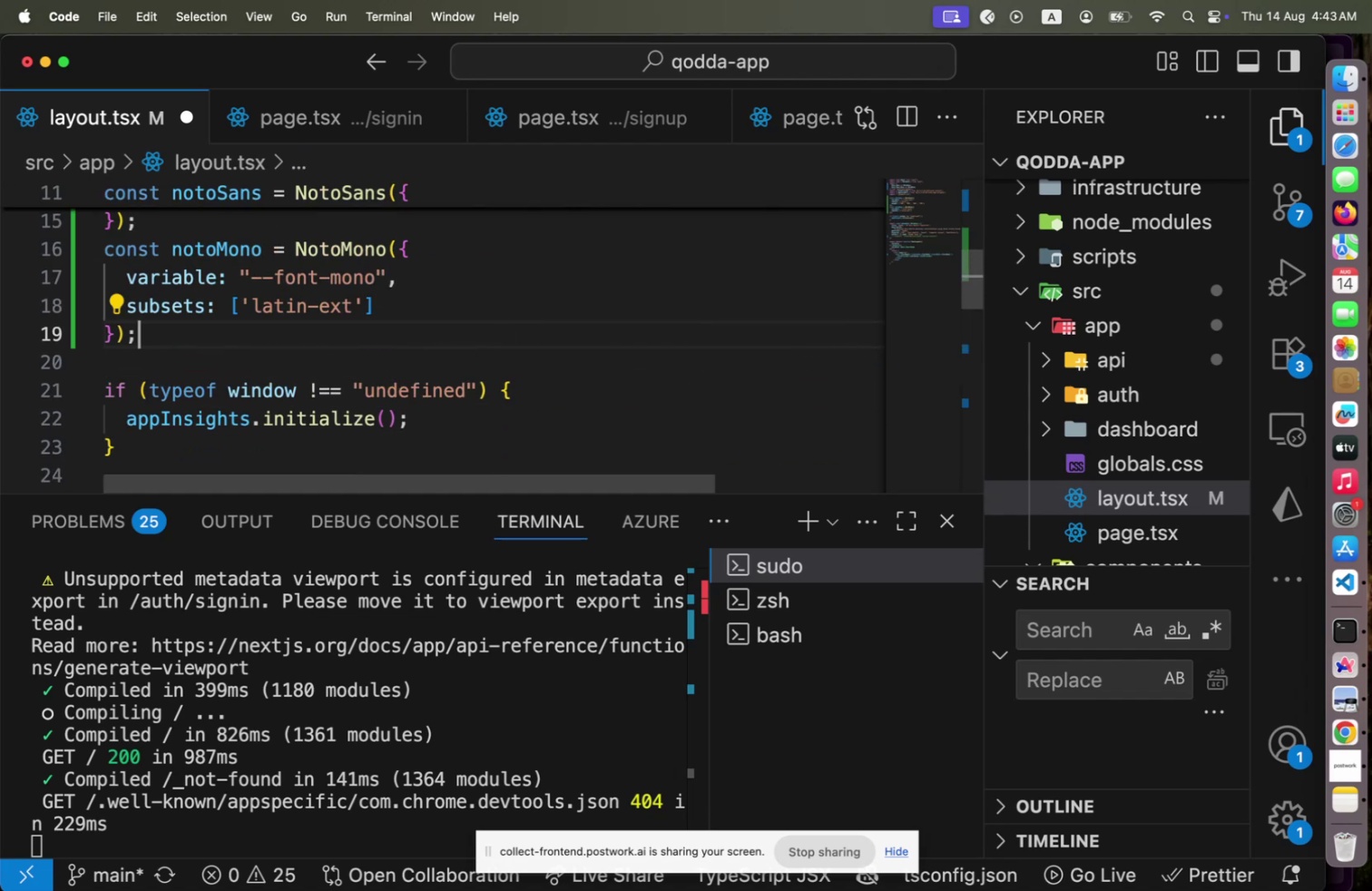 
key(ArrowUp)
 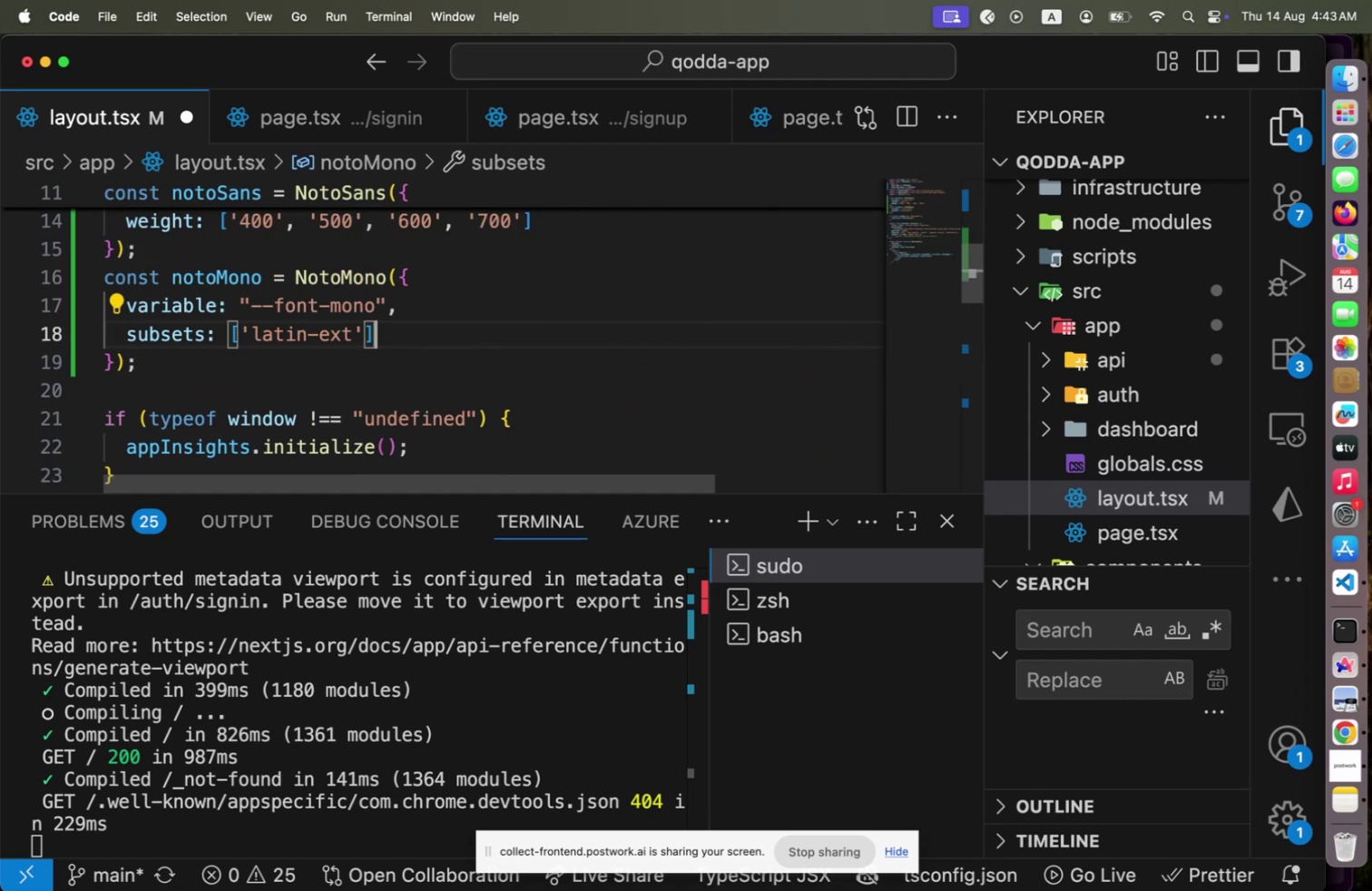 
key(ArrowUp)
 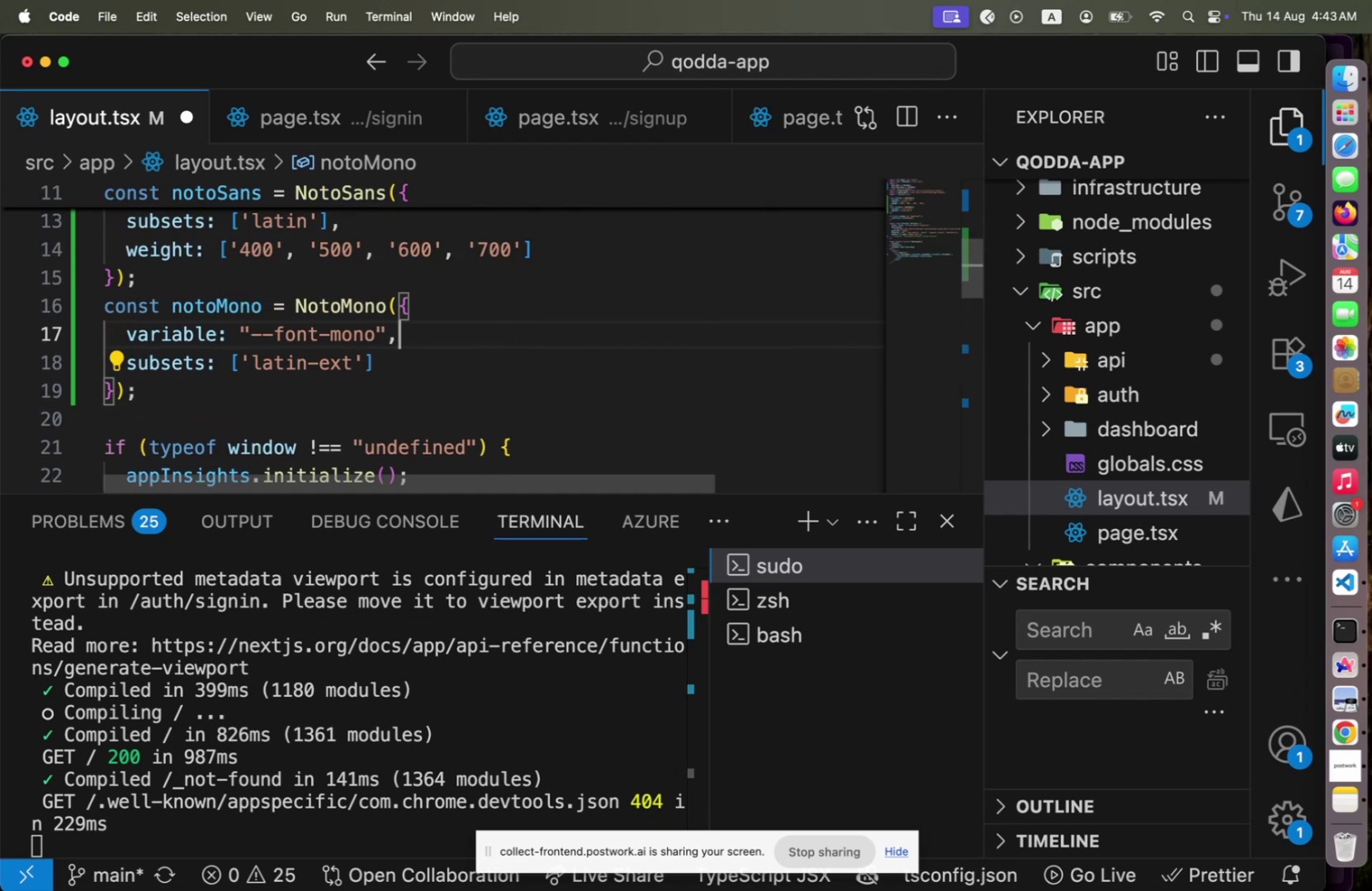 
key(ArrowUp)
 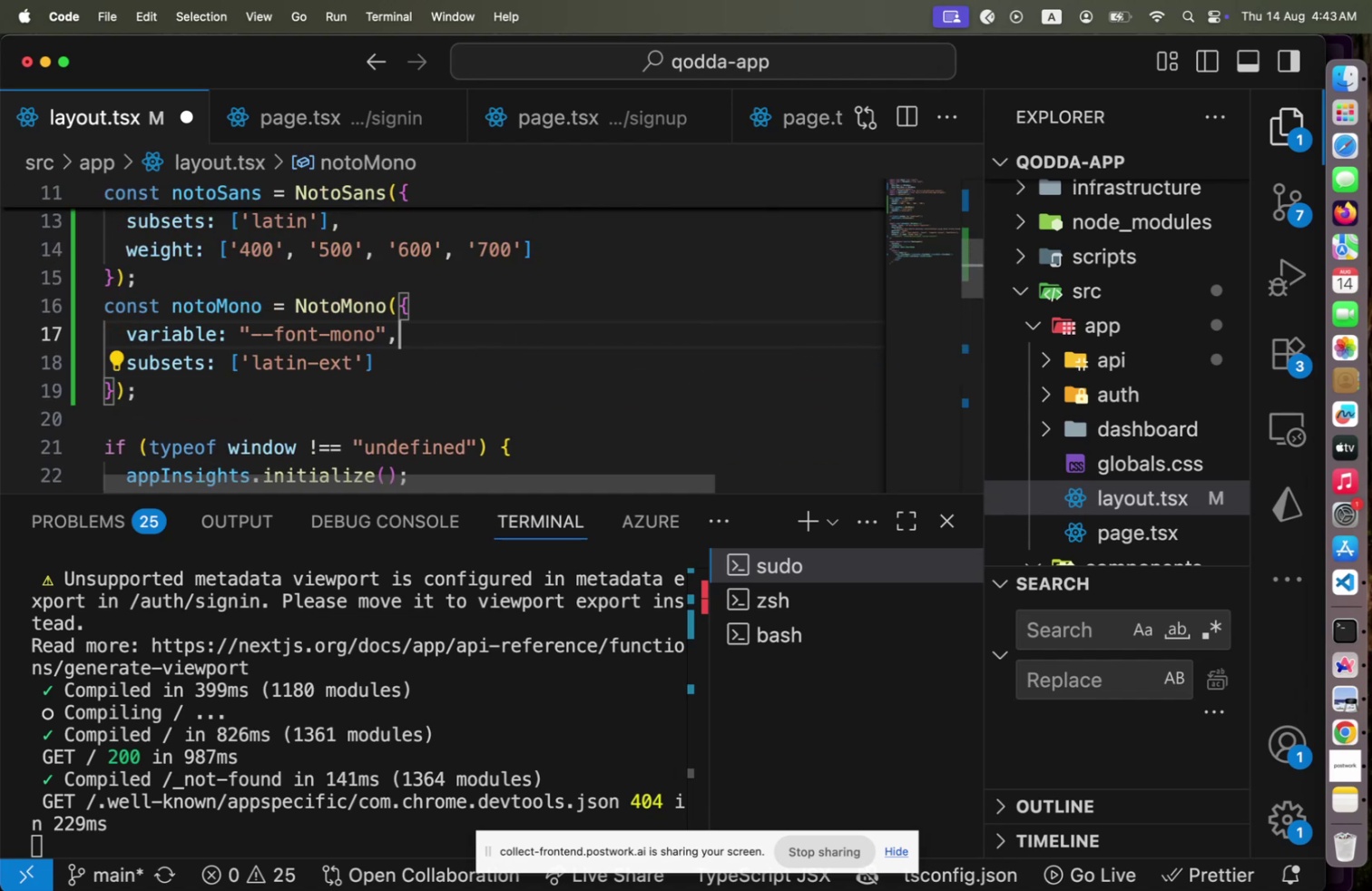 
key(Shift+ShiftLeft)
 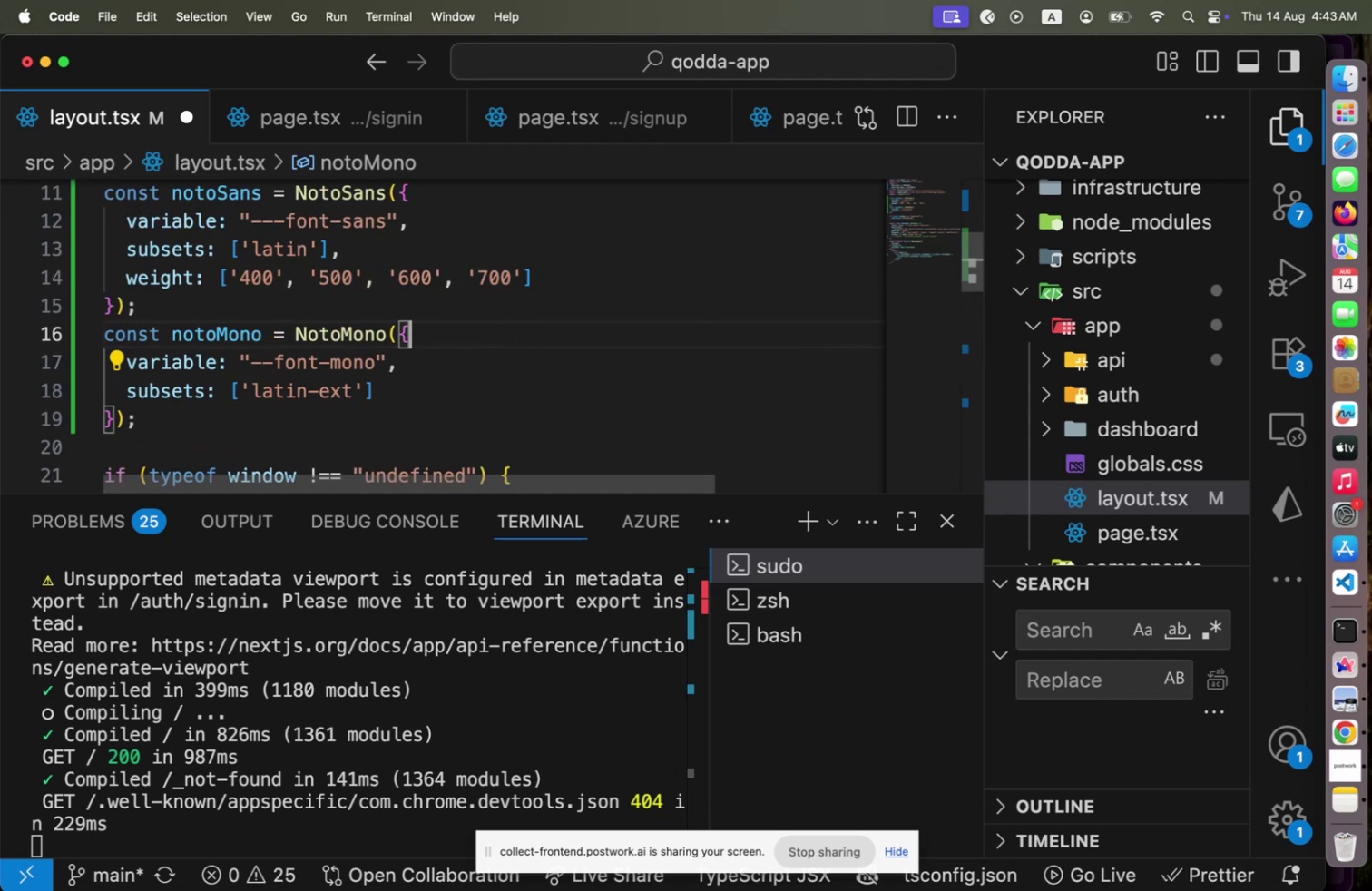 
hold_key(key=ArrowUp, duration=0.63)
 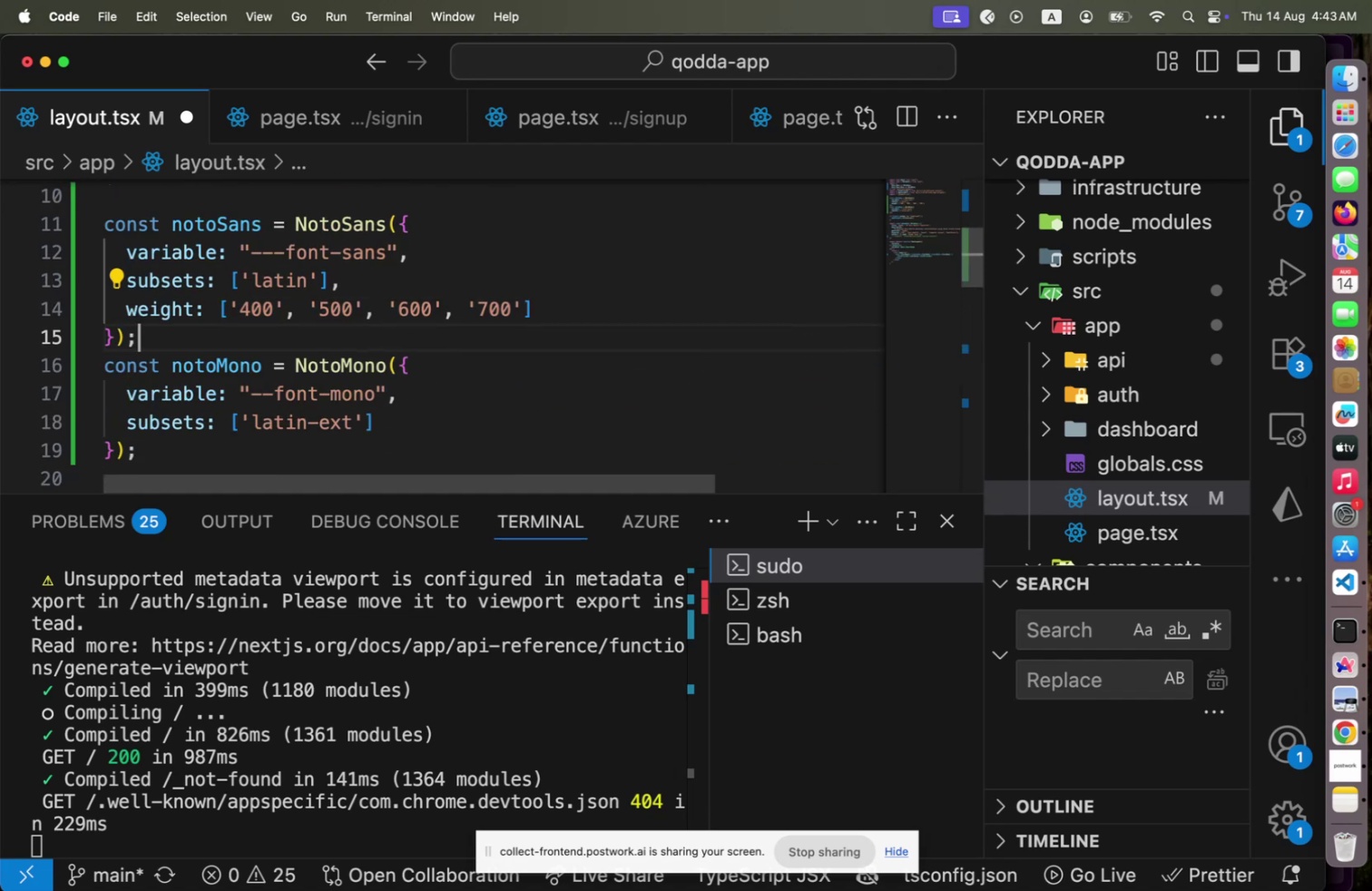 
key(ArrowDown)
 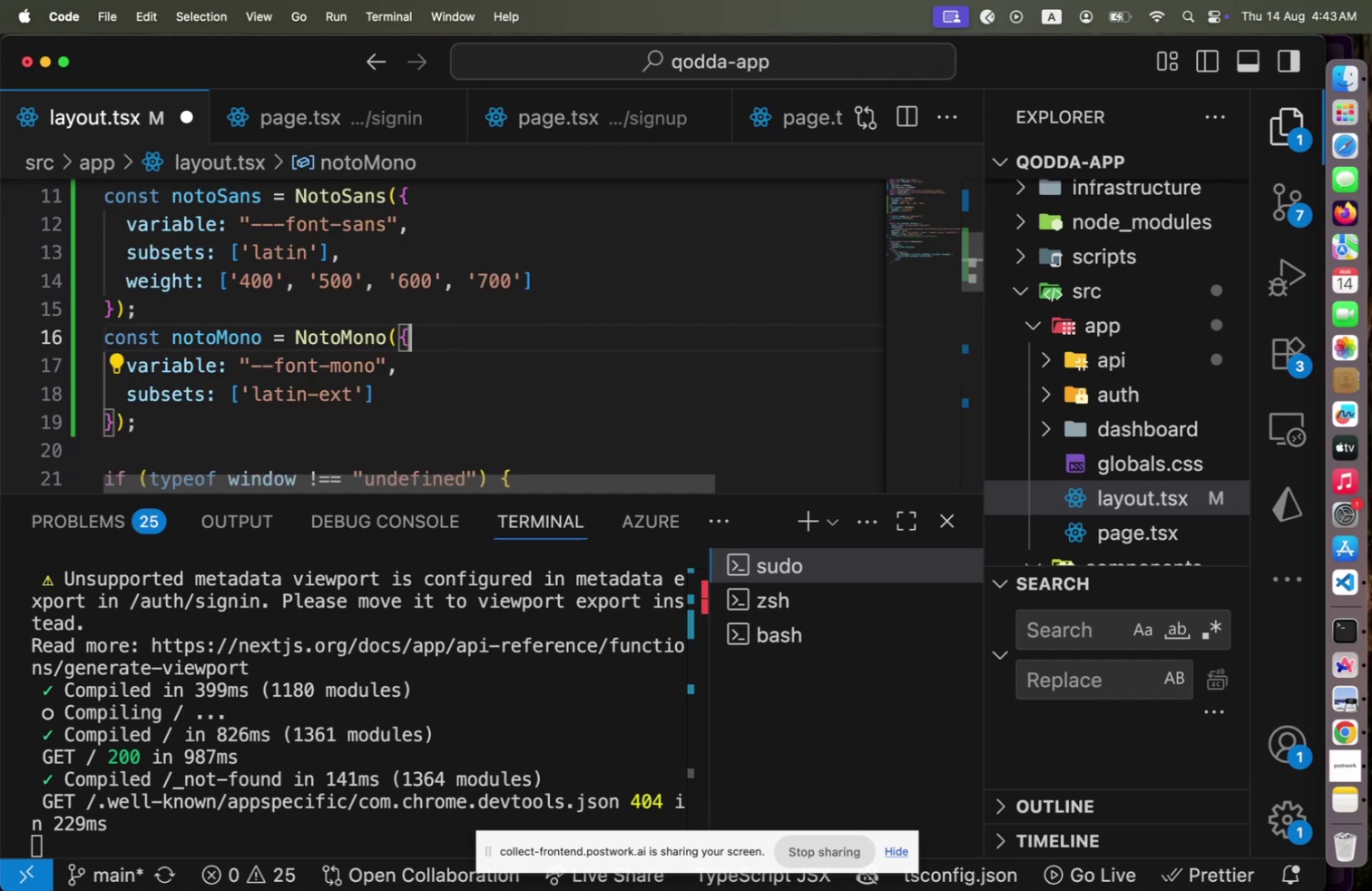 
key(ArrowDown)
 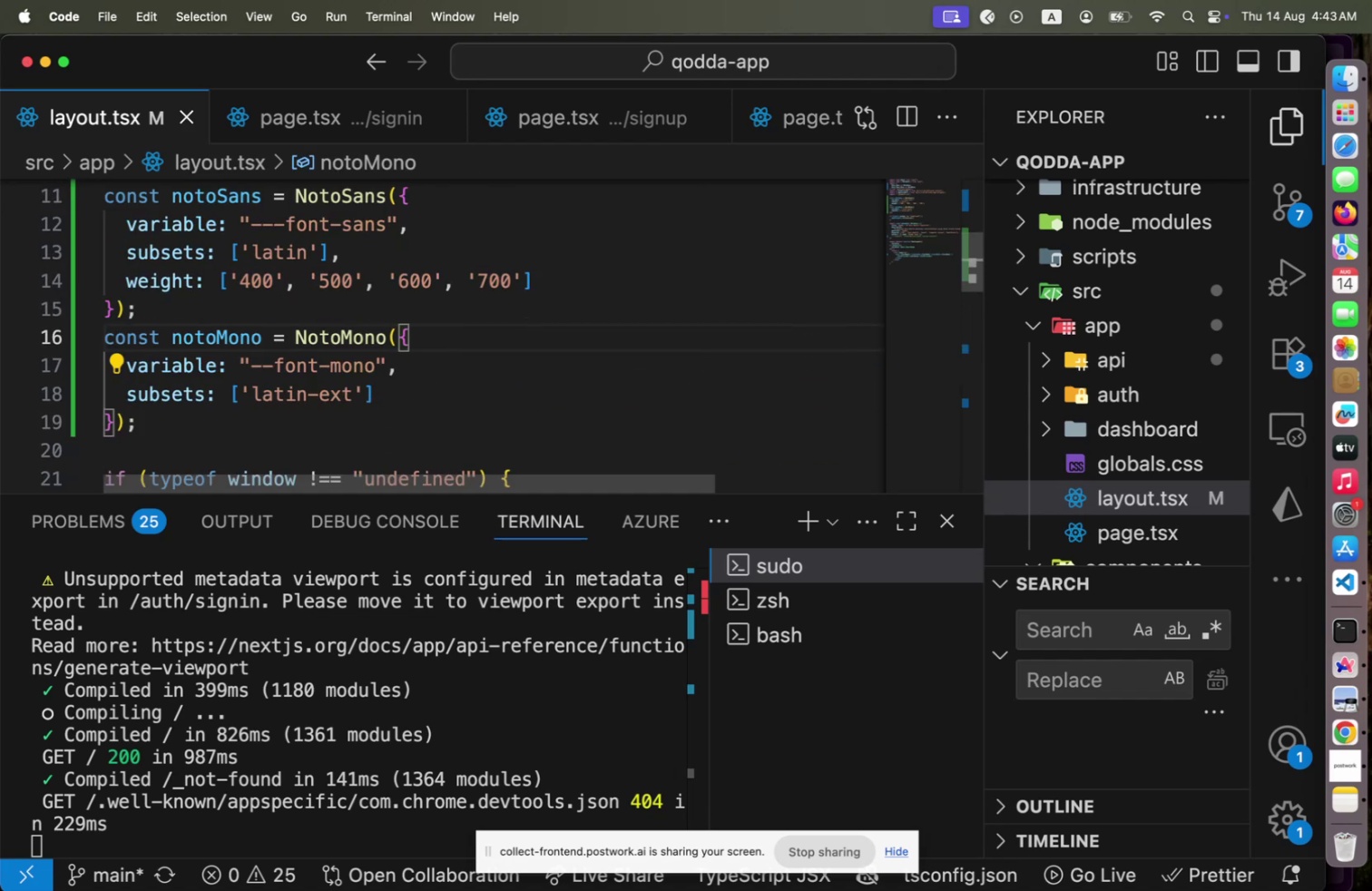 
key(Meta+S)
 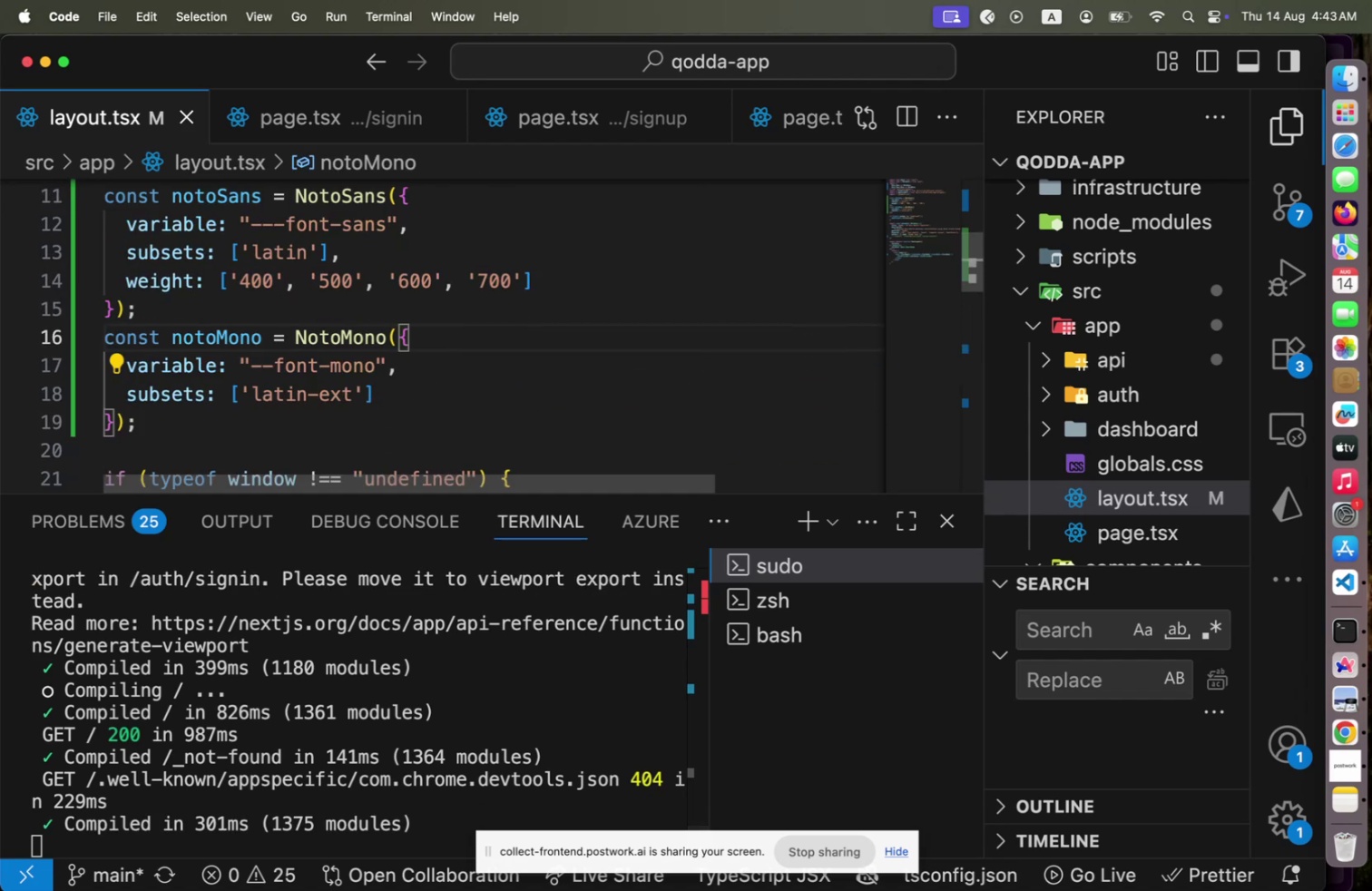 
key(Meta+CommandLeft)
 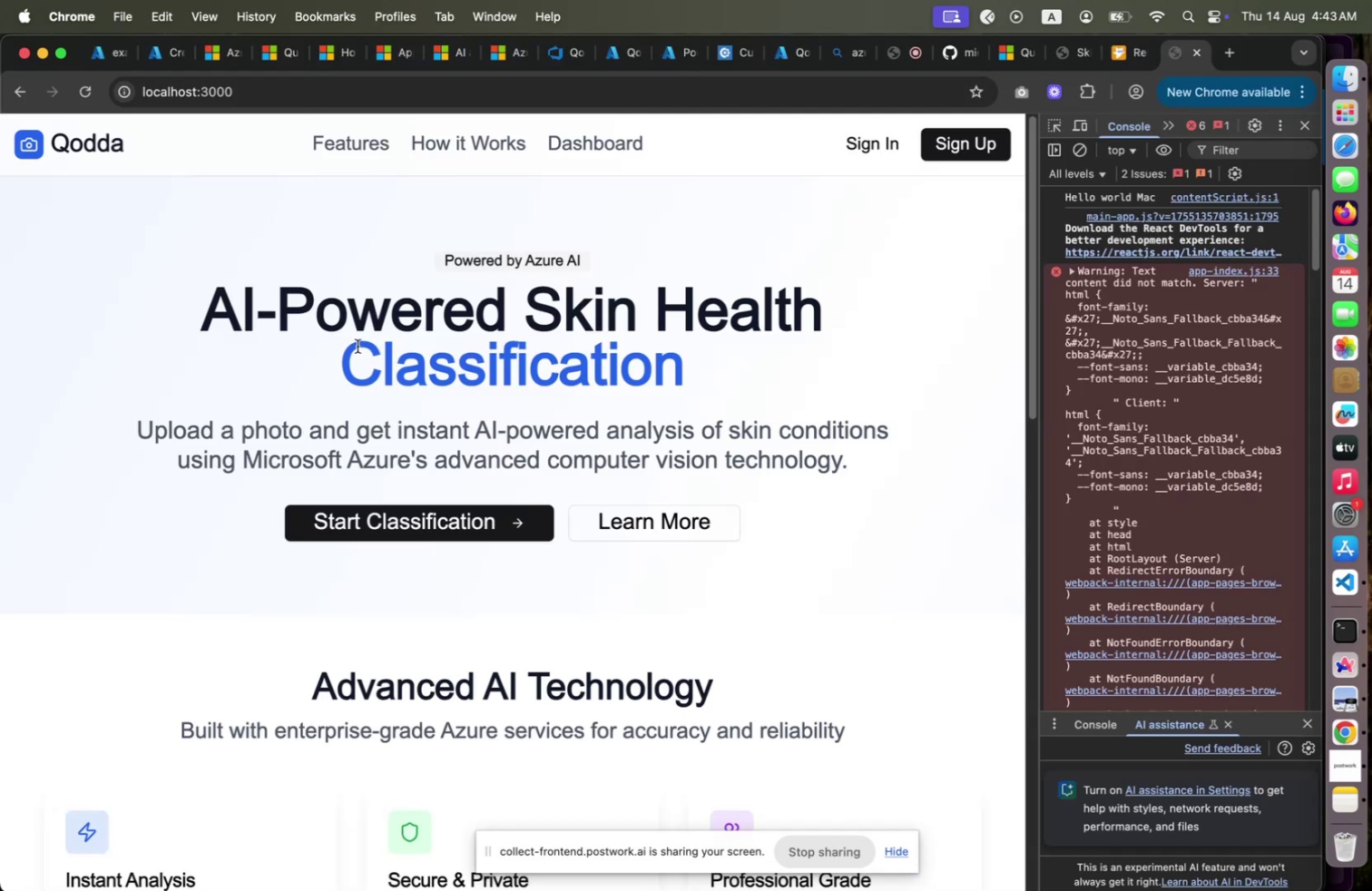 
key(Meta+Tab)
 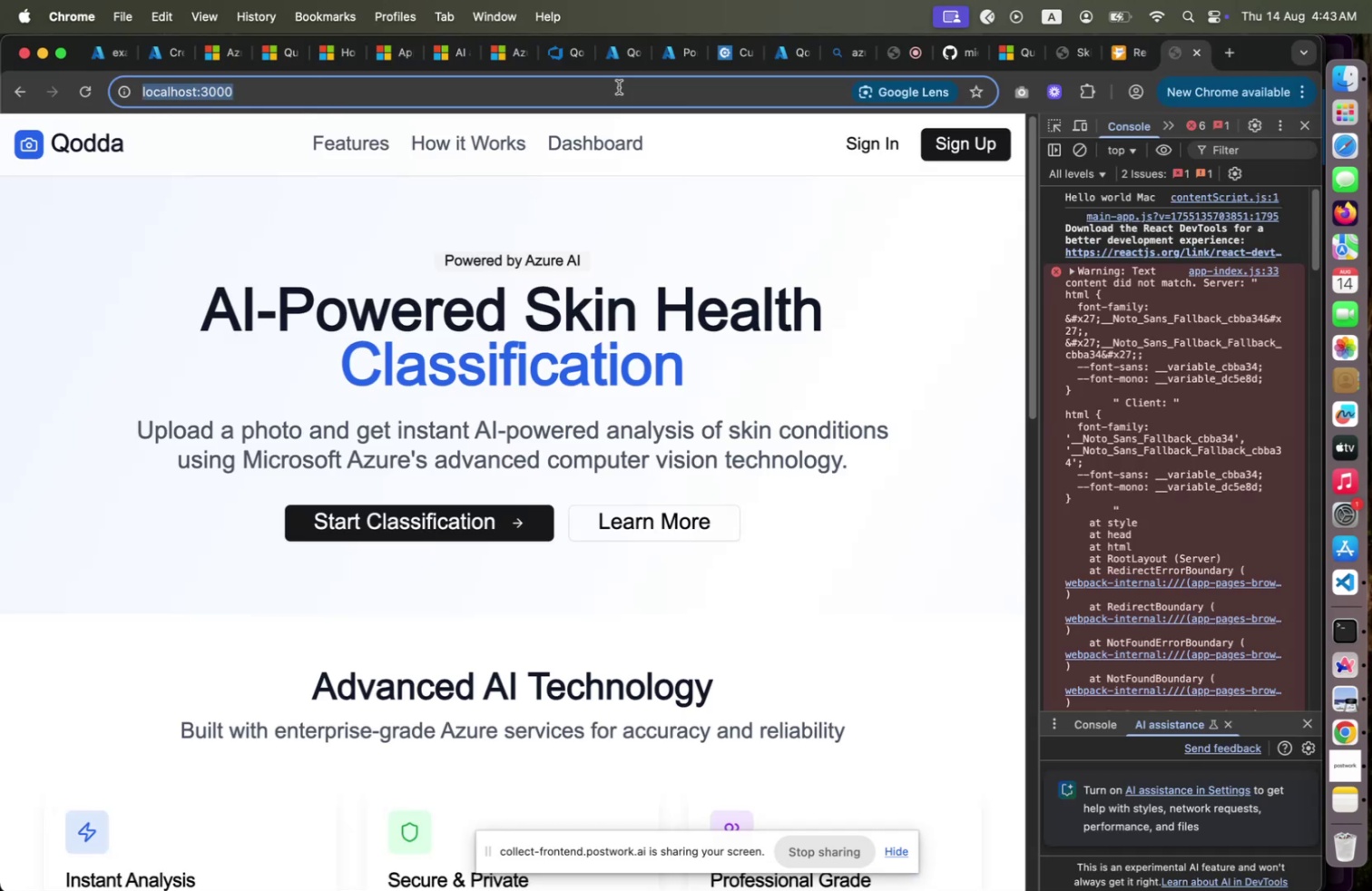 
left_click([619, 87])
 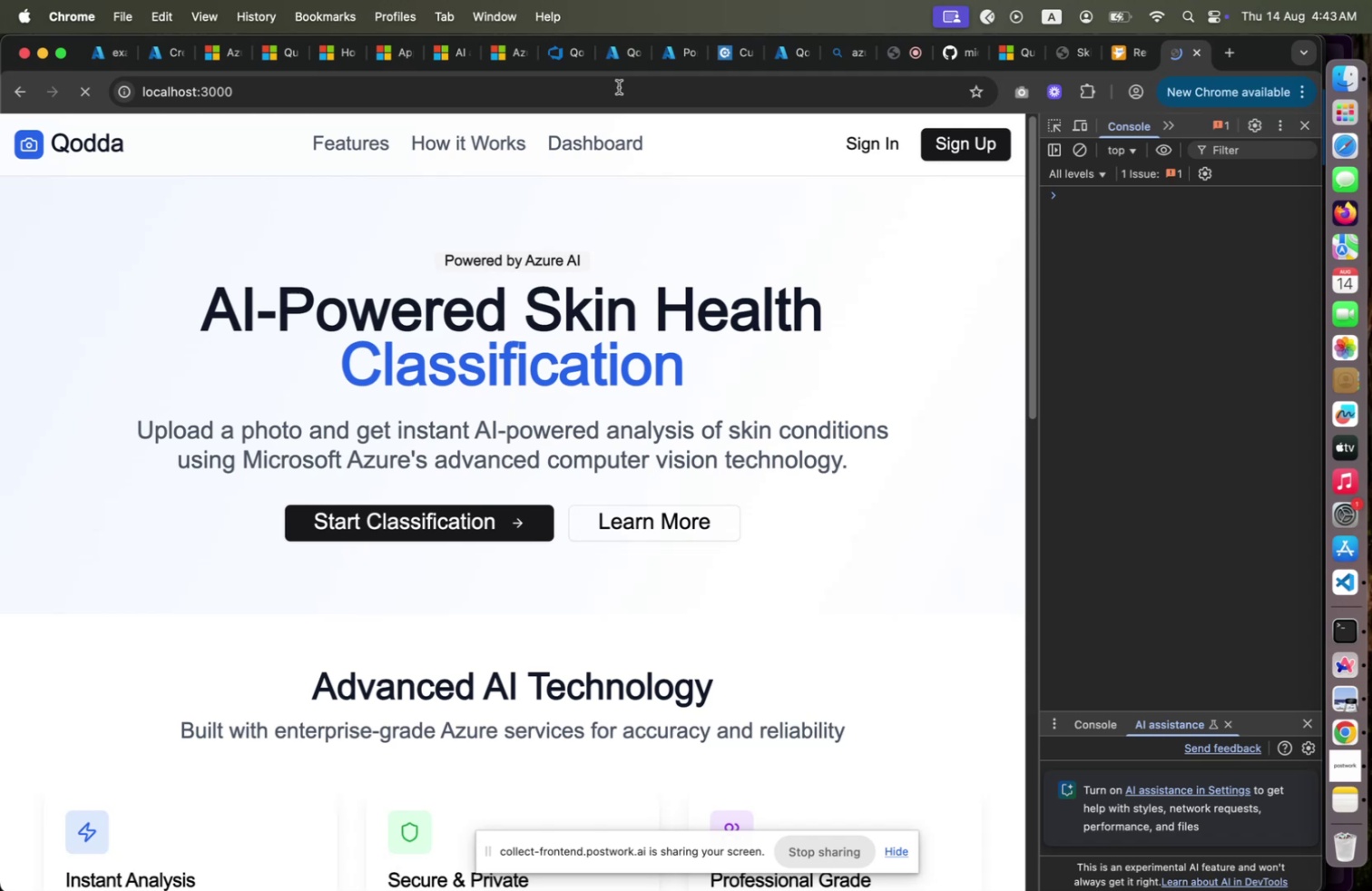 
key(Enter)
 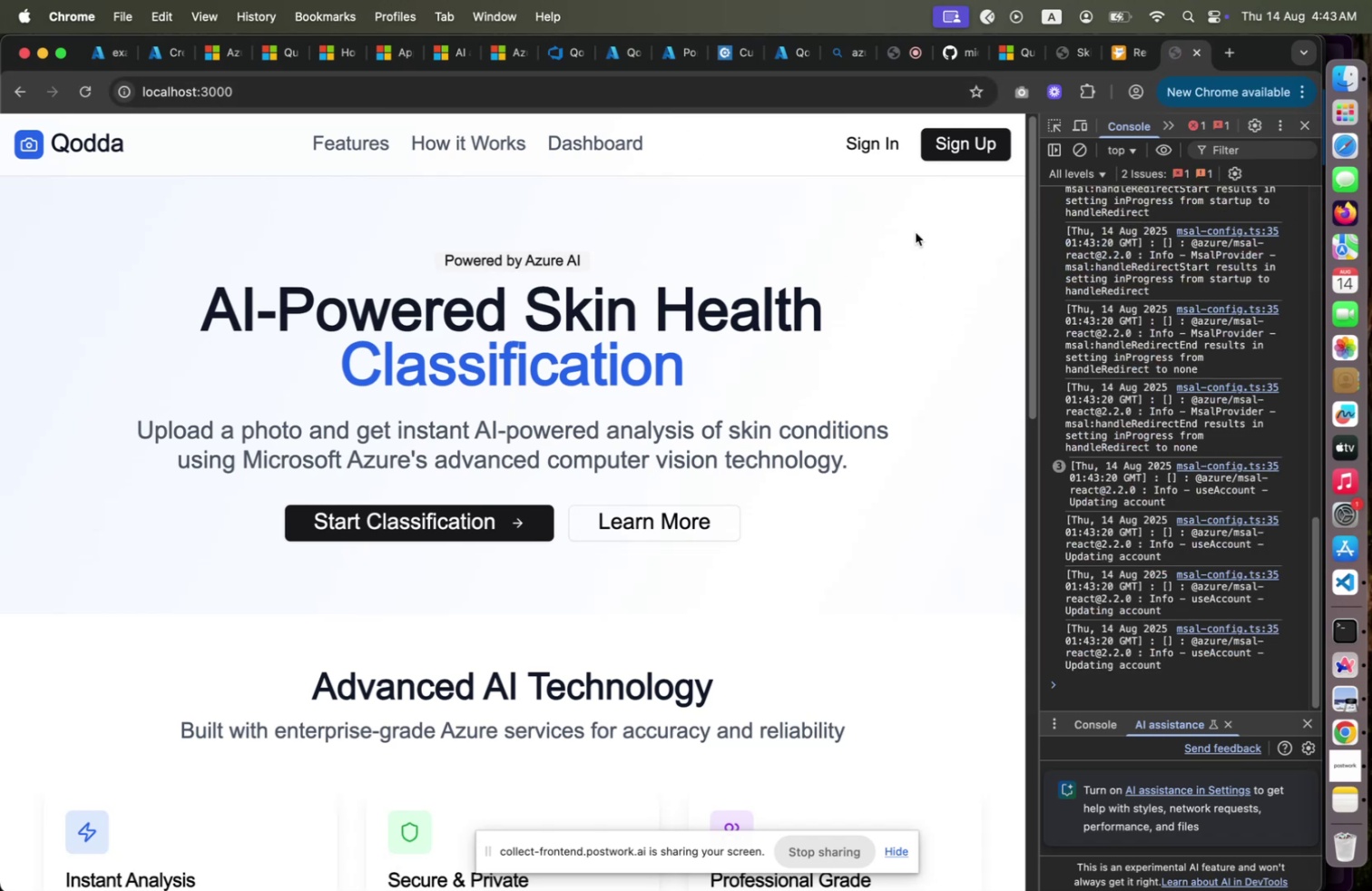 
left_click([876, 139])
 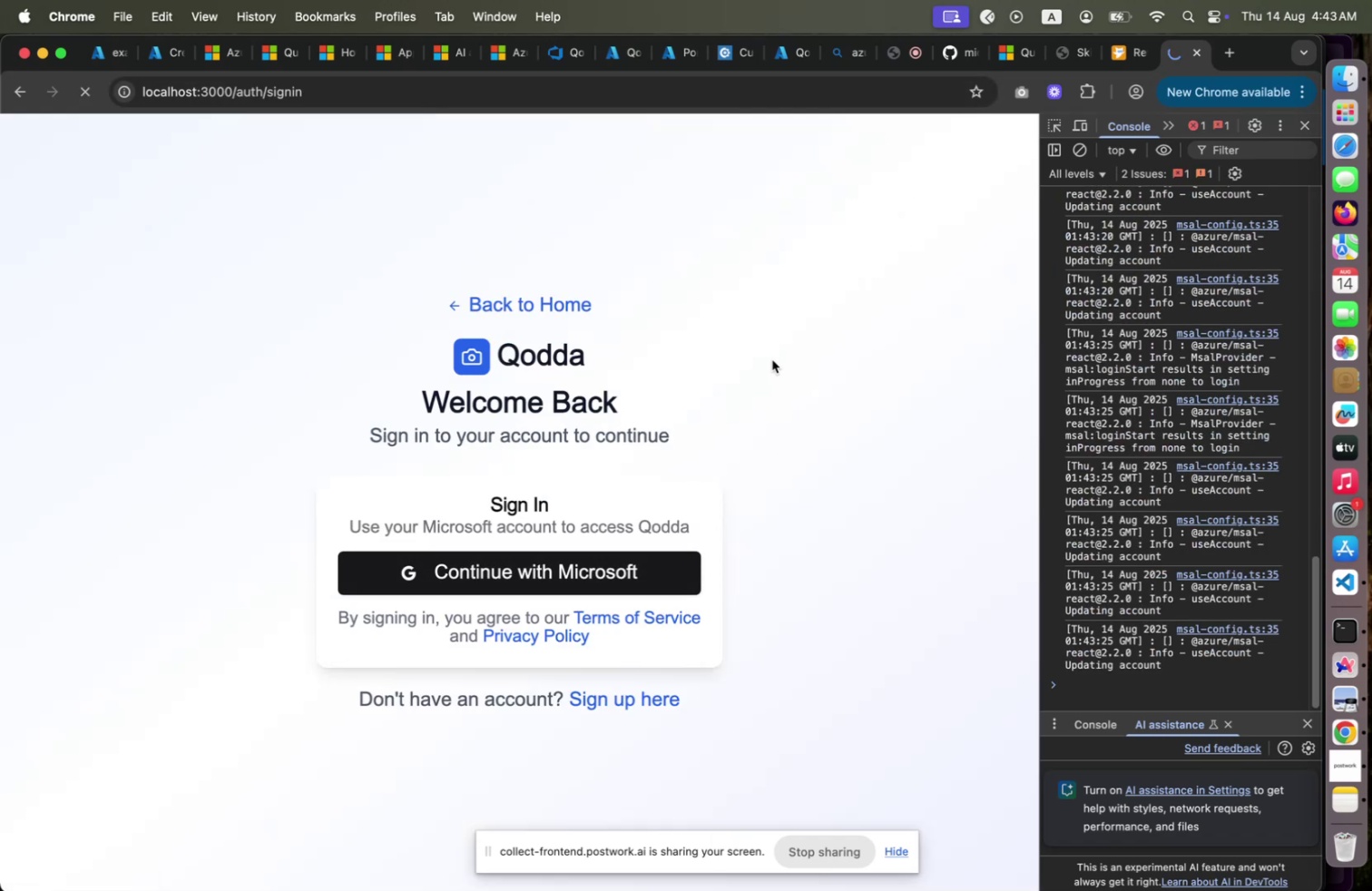 
wait(5.62)
 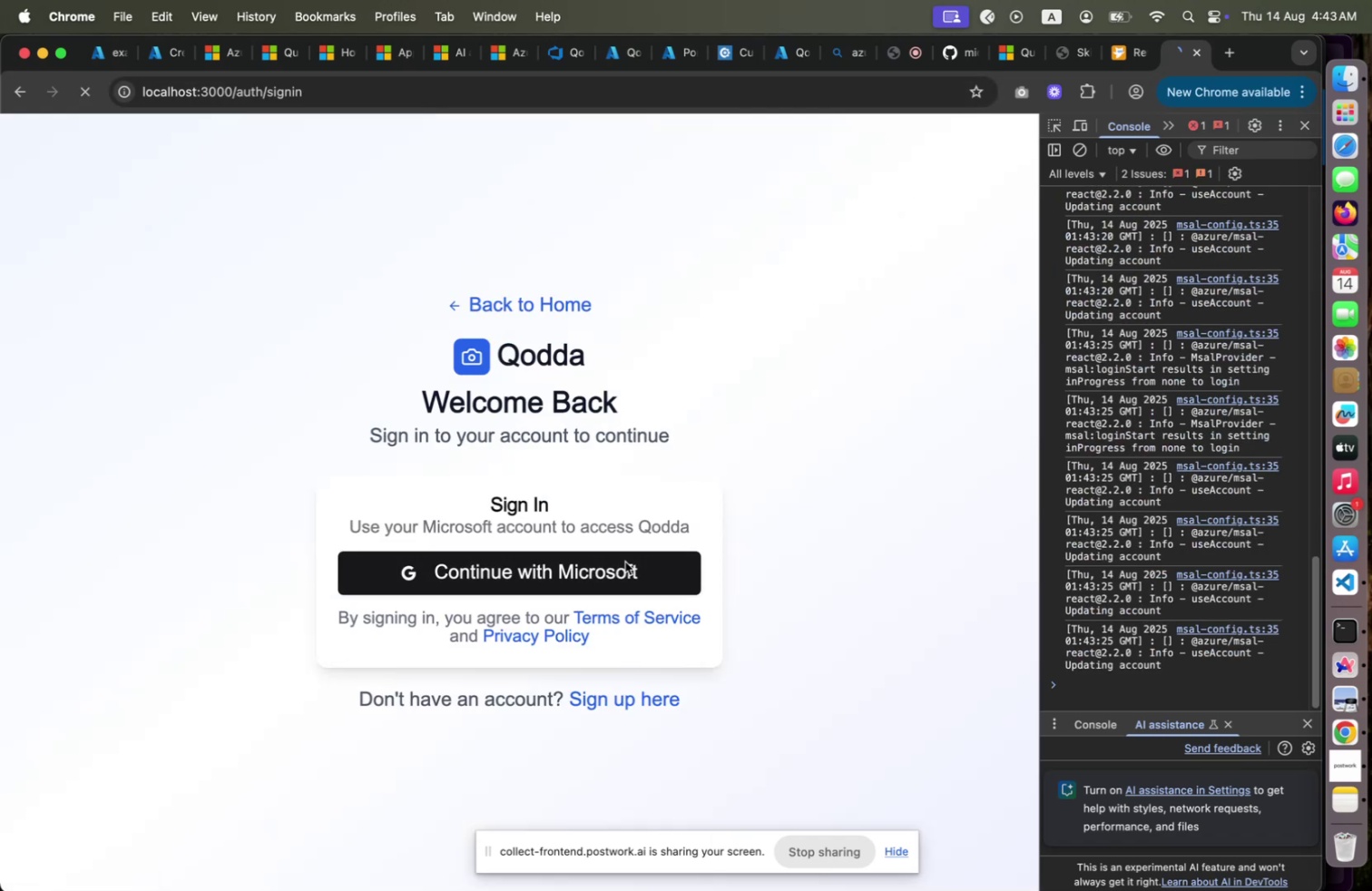 
left_click([719, 59])
 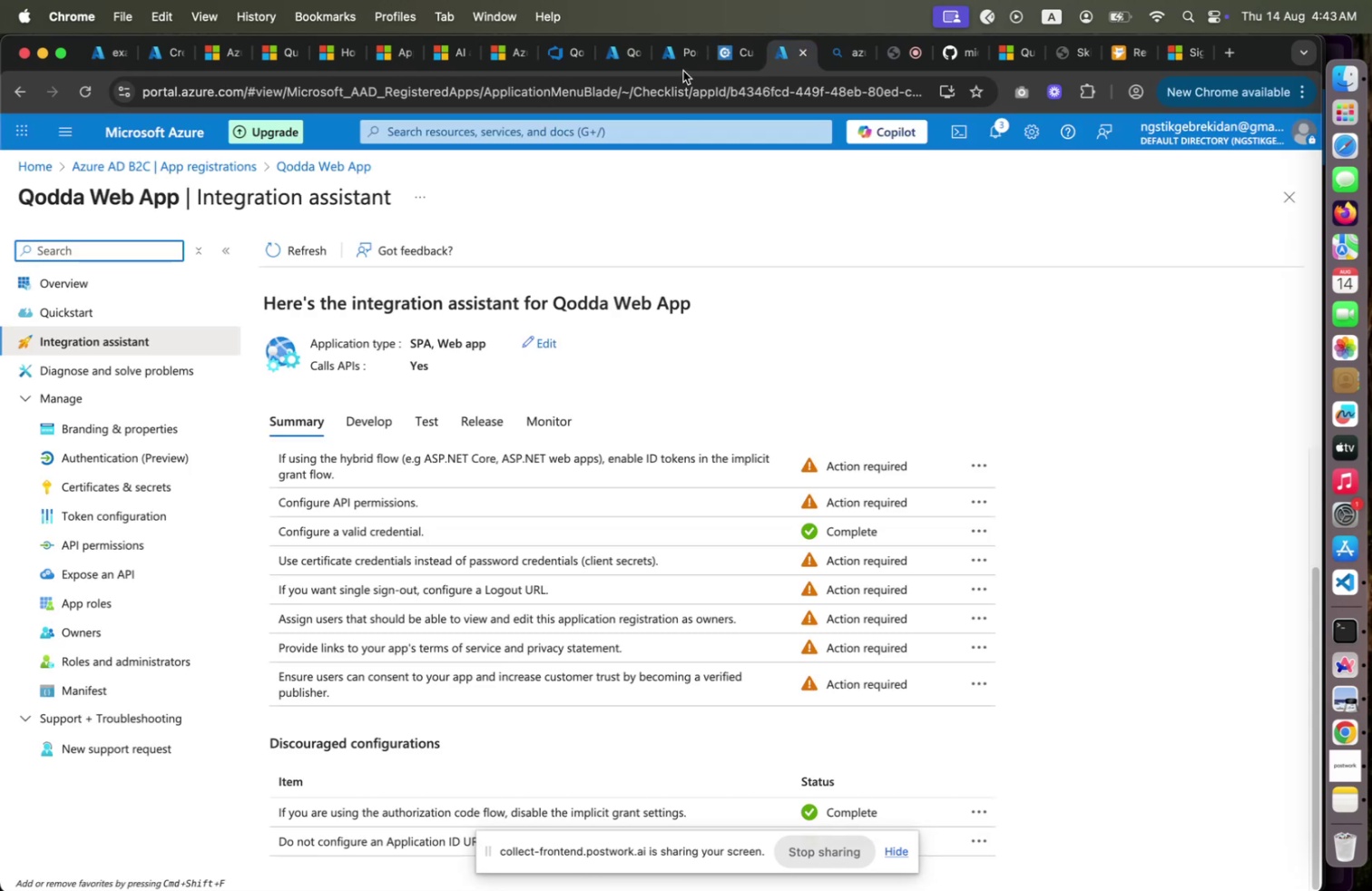 
left_click([681, 66])
 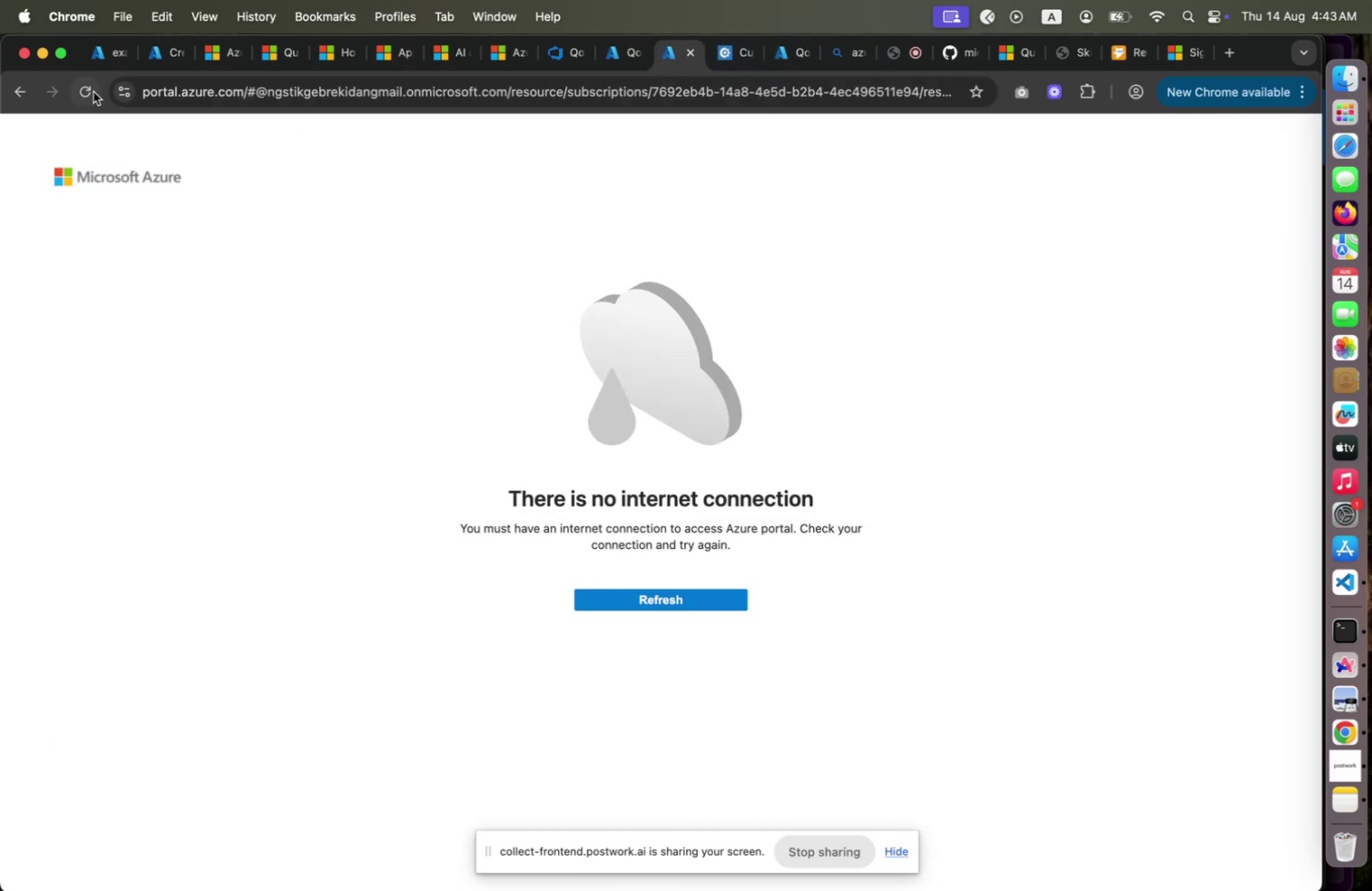 
left_click([93, 92])
 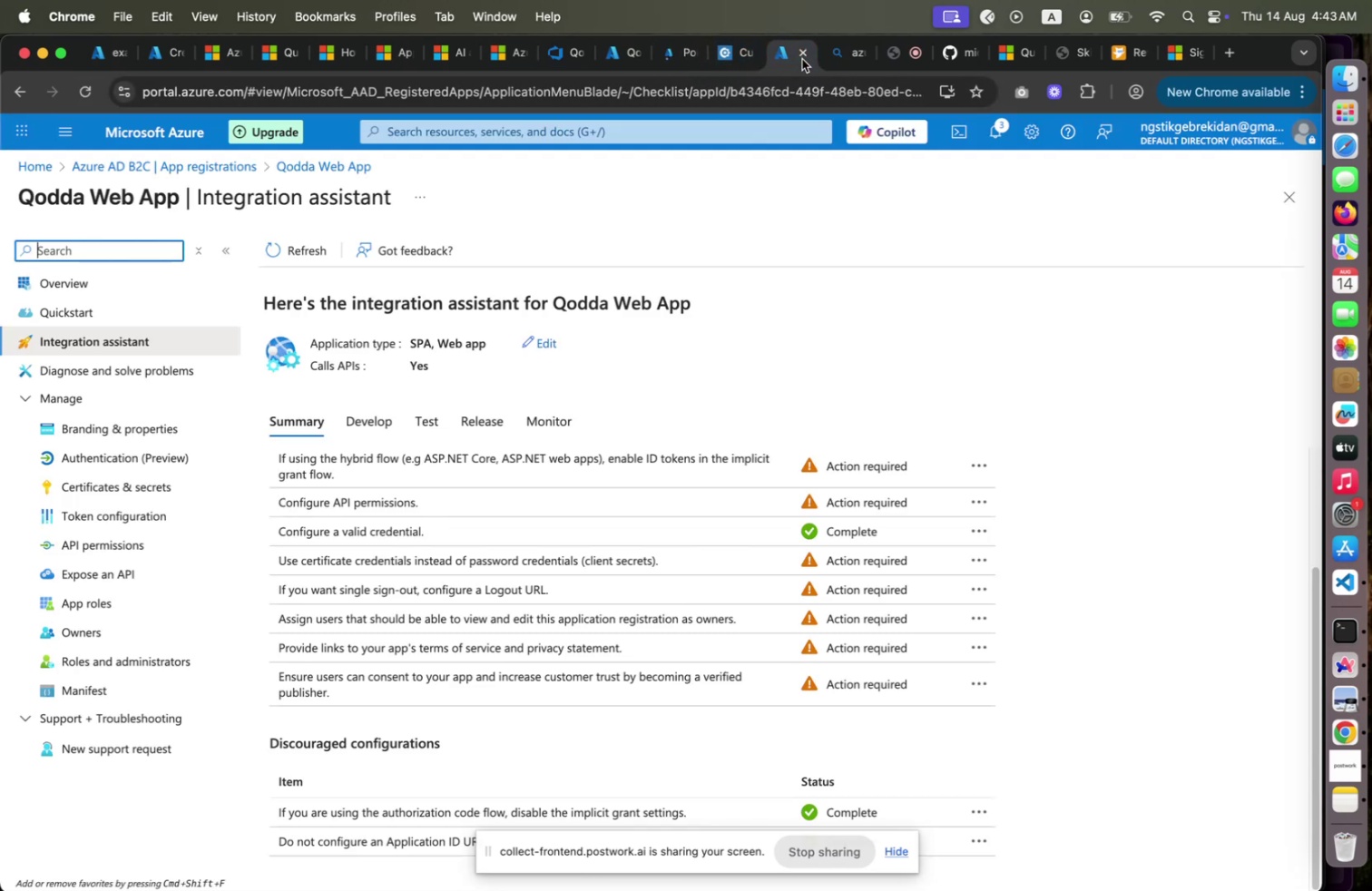 
left_click([802, 59])
 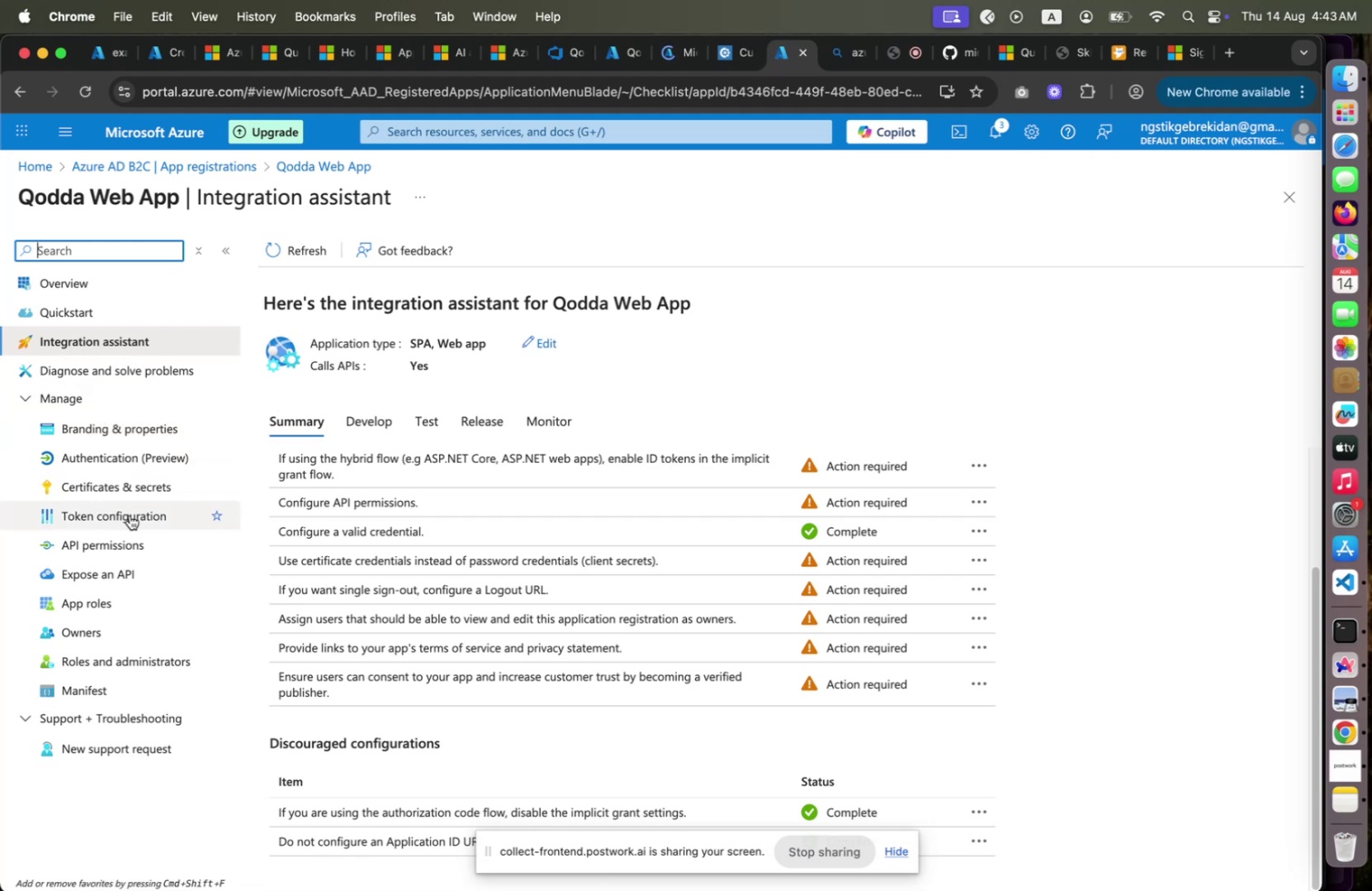 
wait(7.56)
 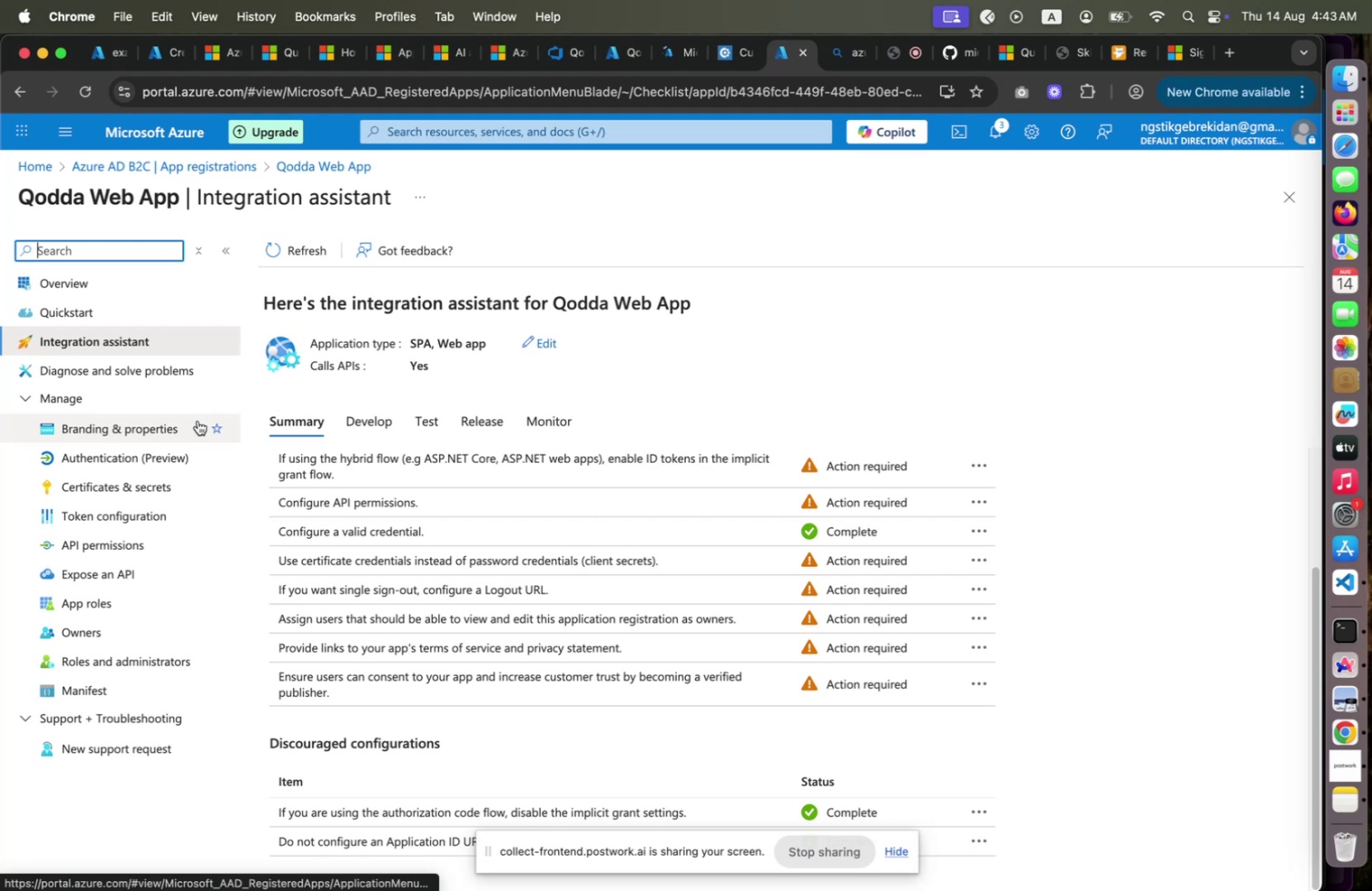 
left_click([117, 484])
 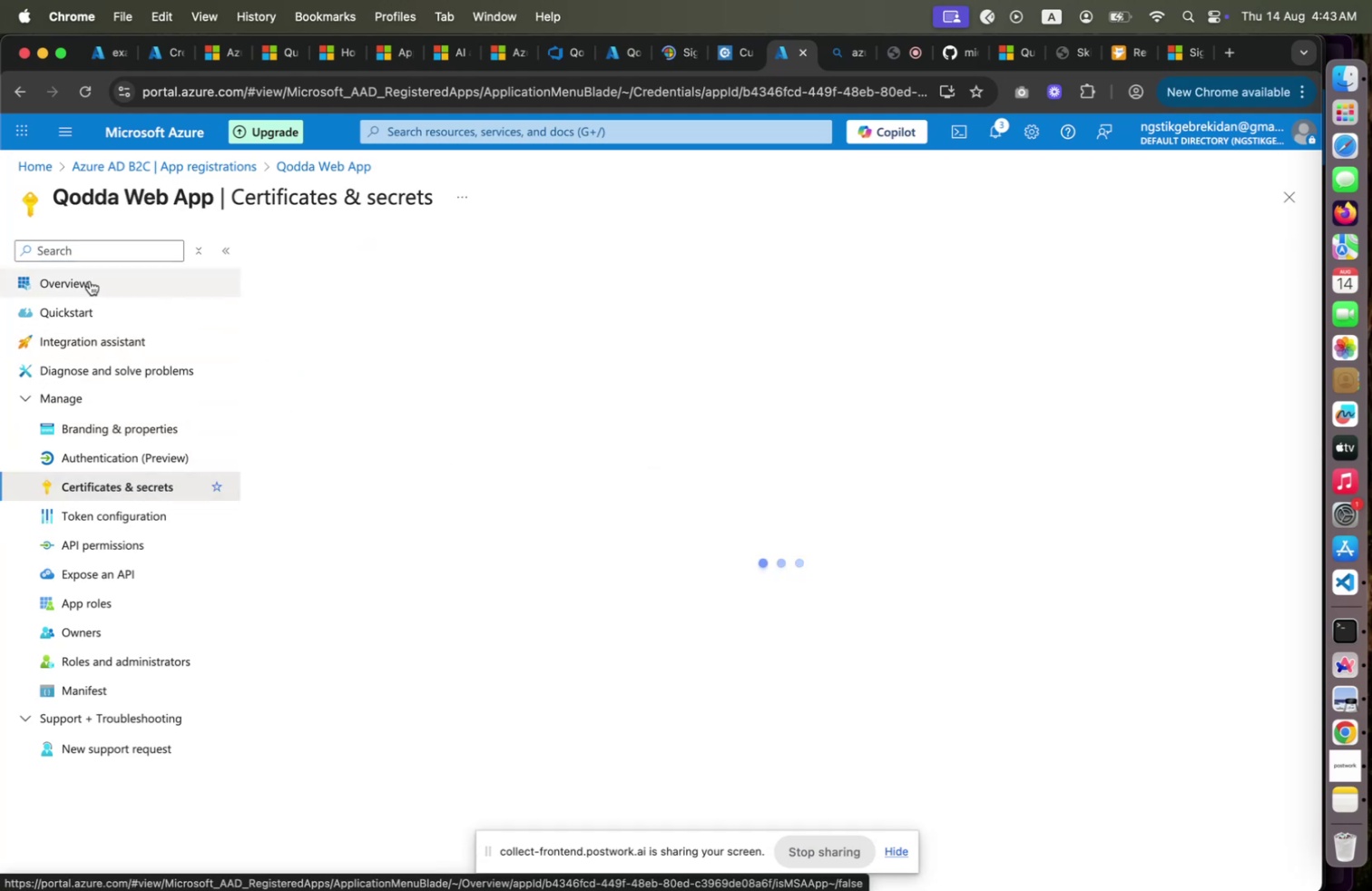 
left_click([82, 299])
 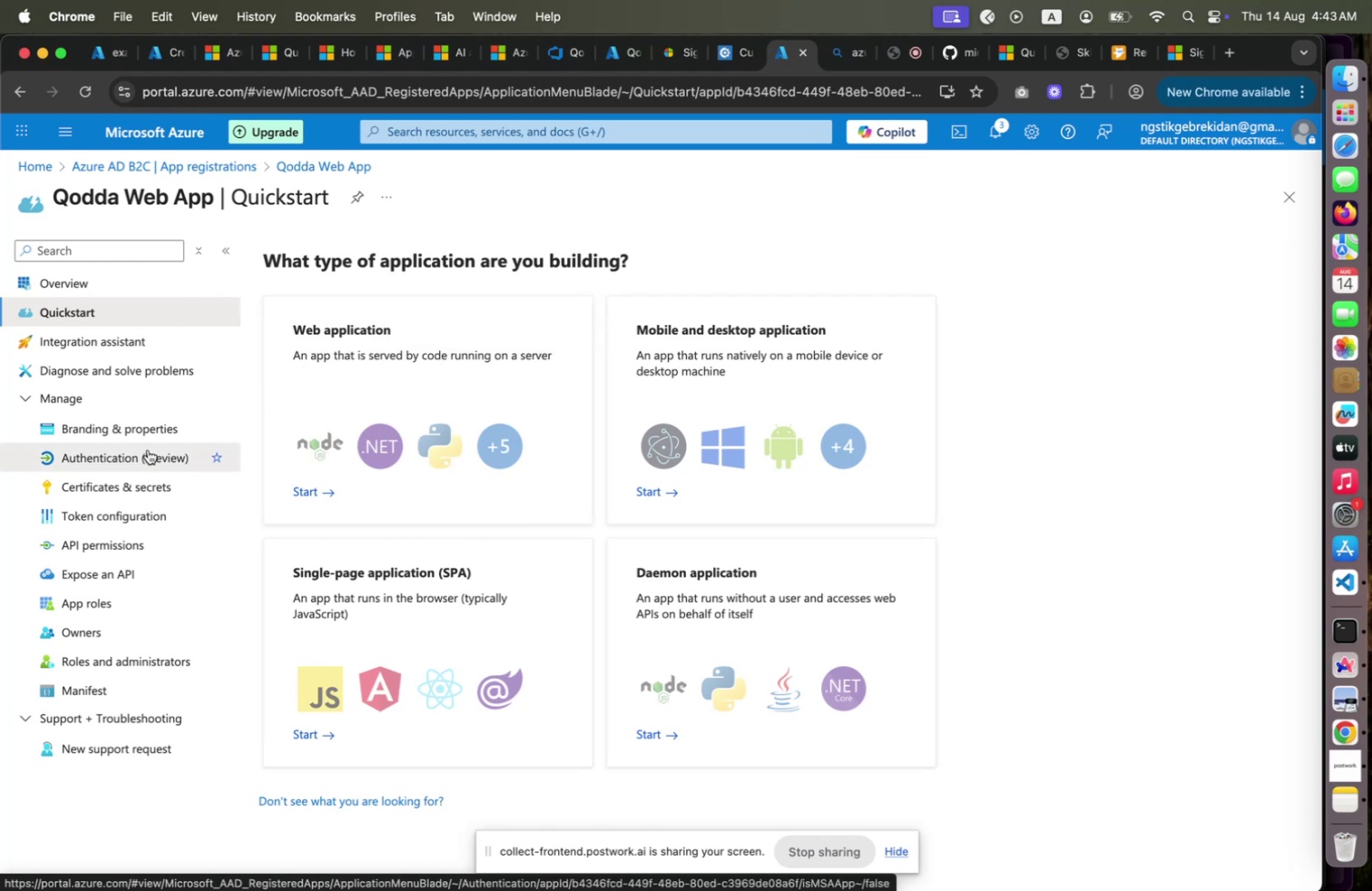 
left_click([148, 449])
 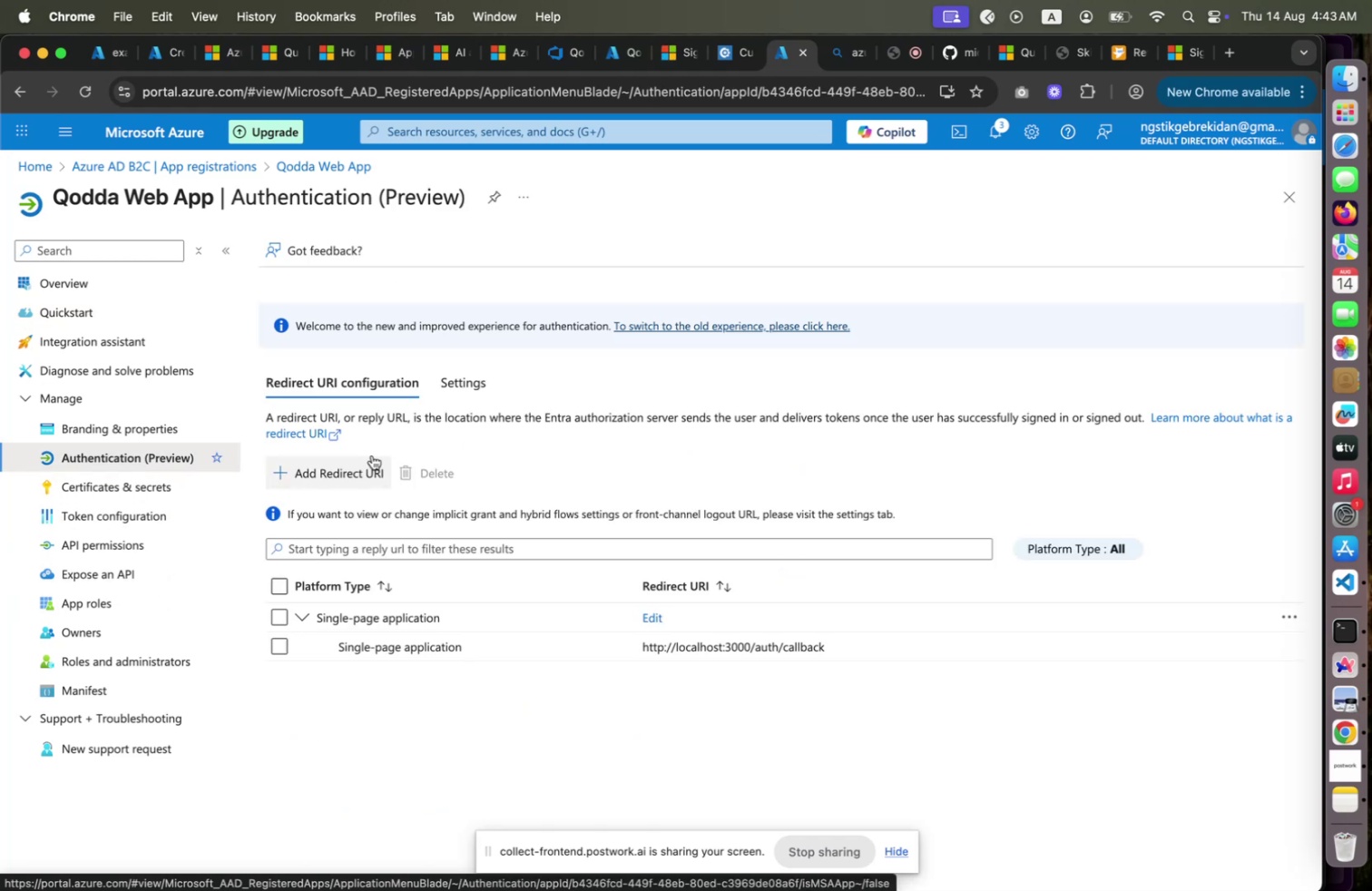 
wait(11.34)
 